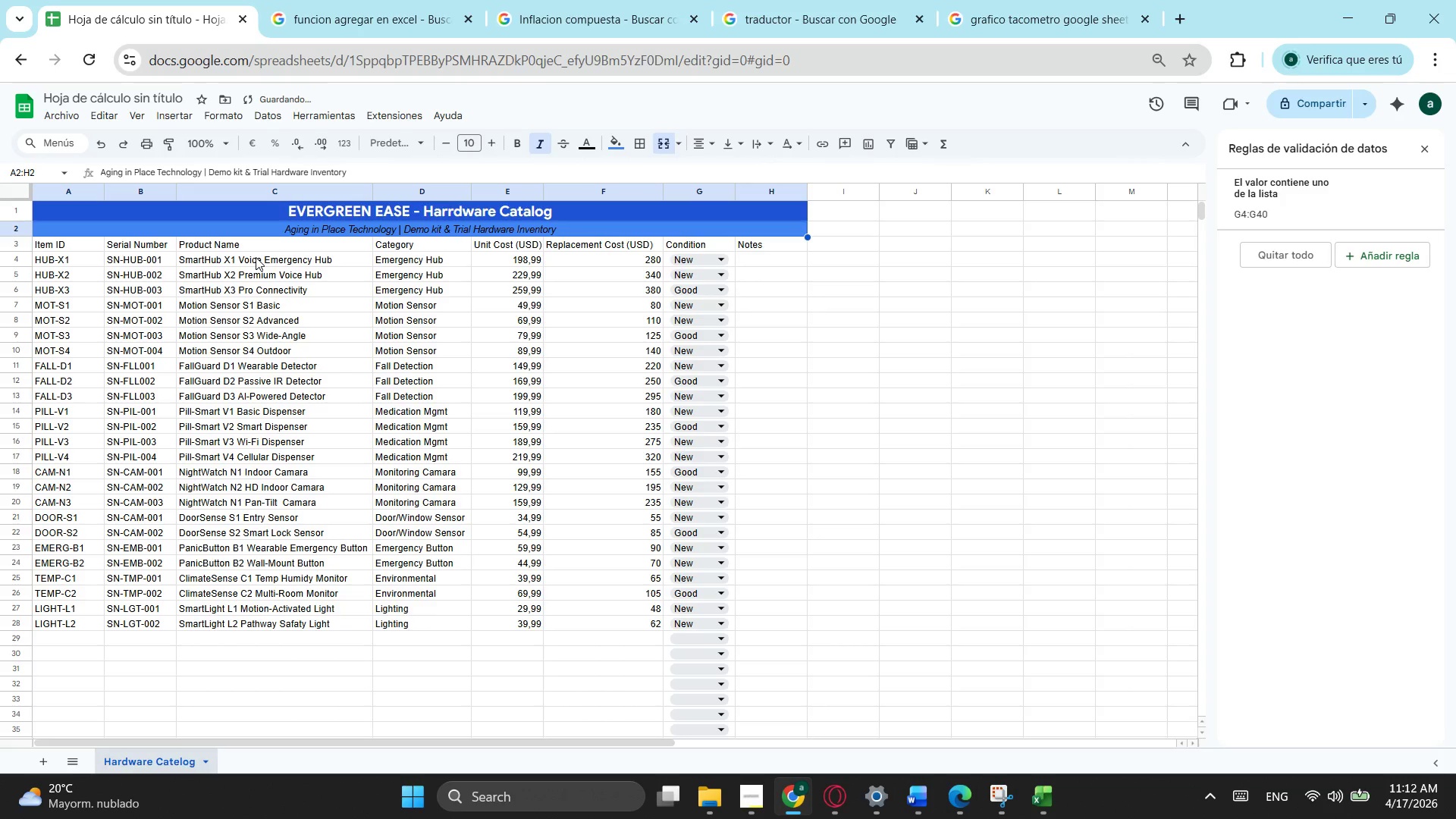 
left_click([186, 255])
 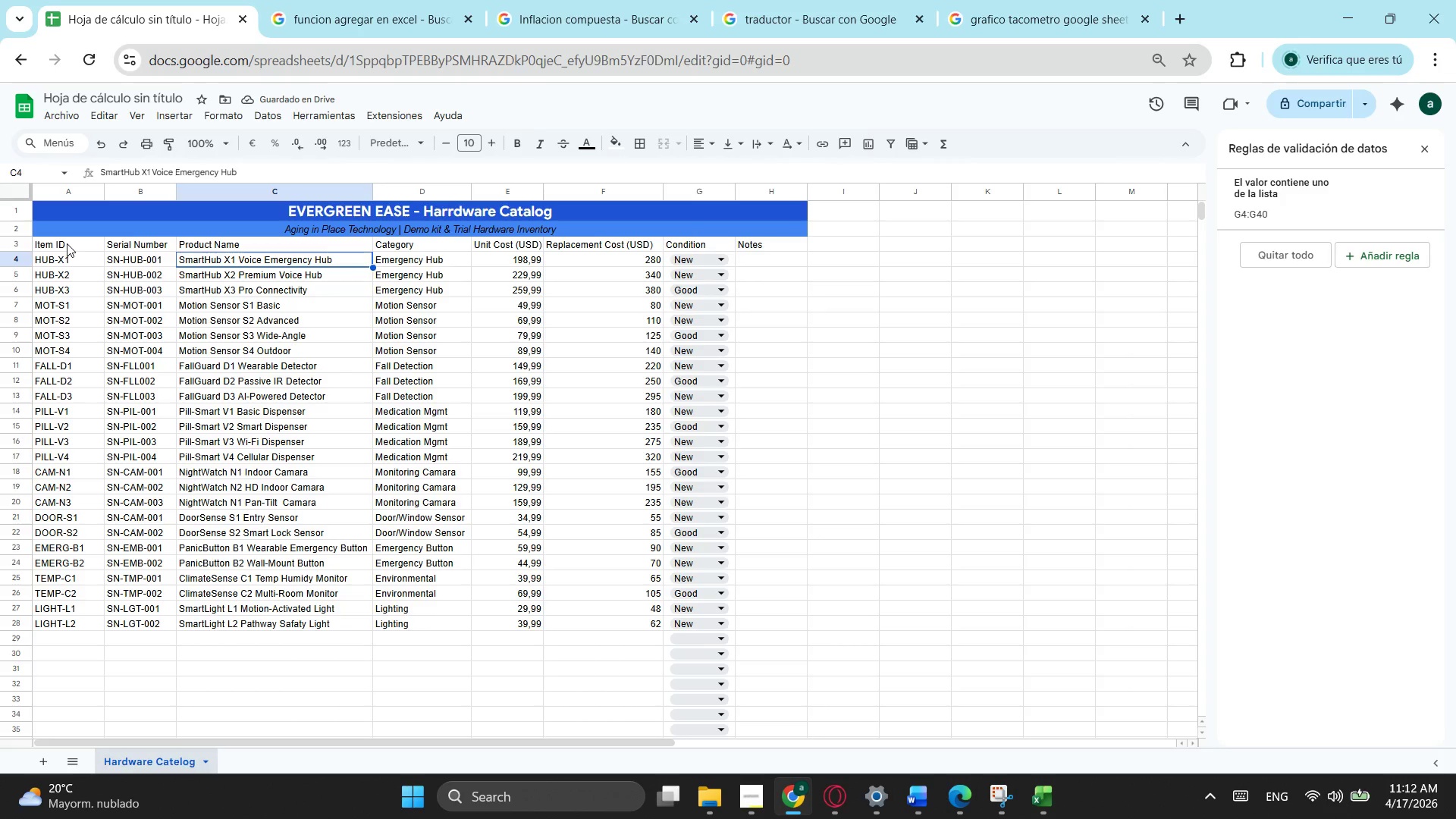 
left_click_drag(start_coordinate=[67, 243], to_coordinate=[752, 247])
 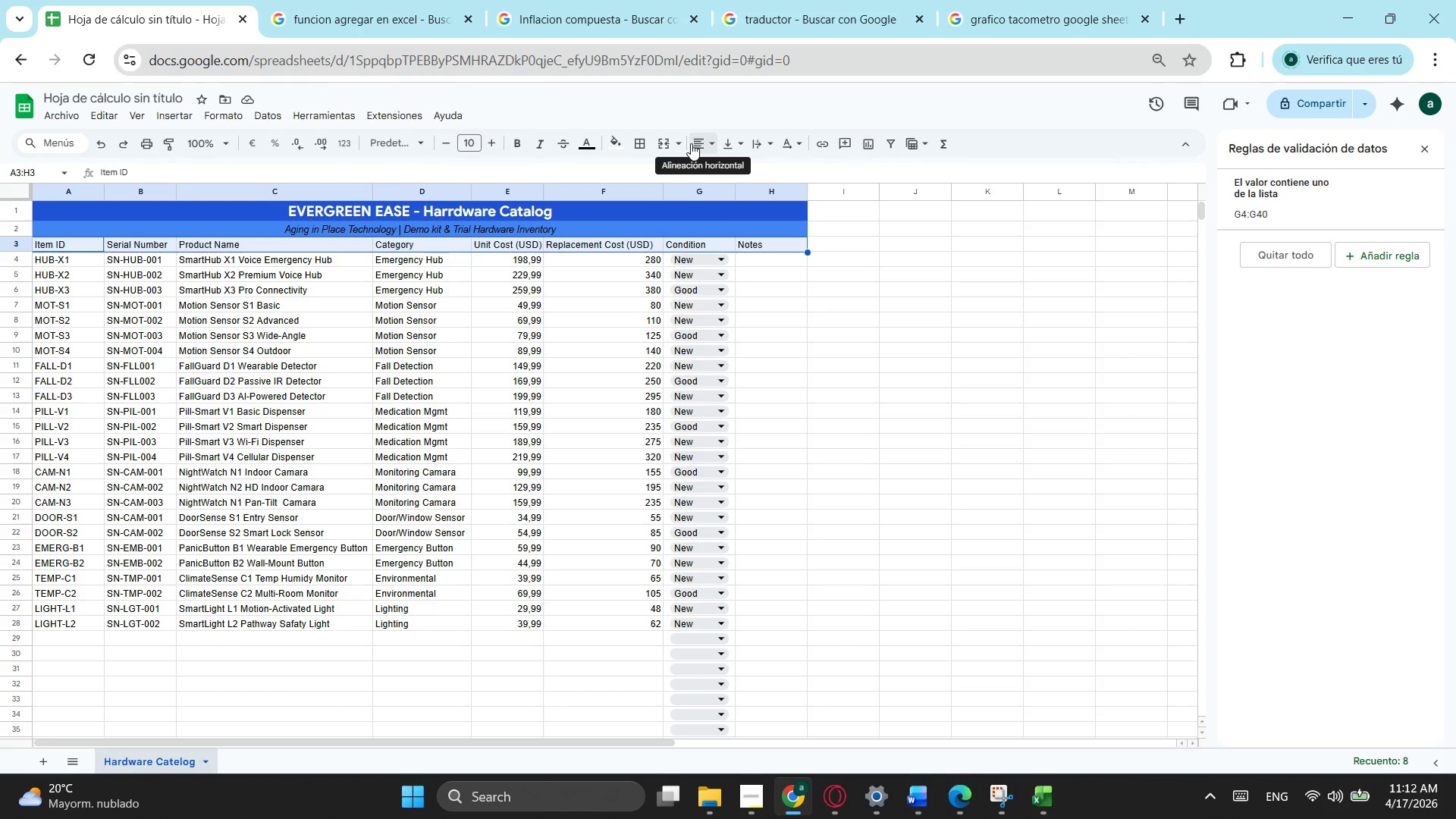 
left_click([691, 143])
 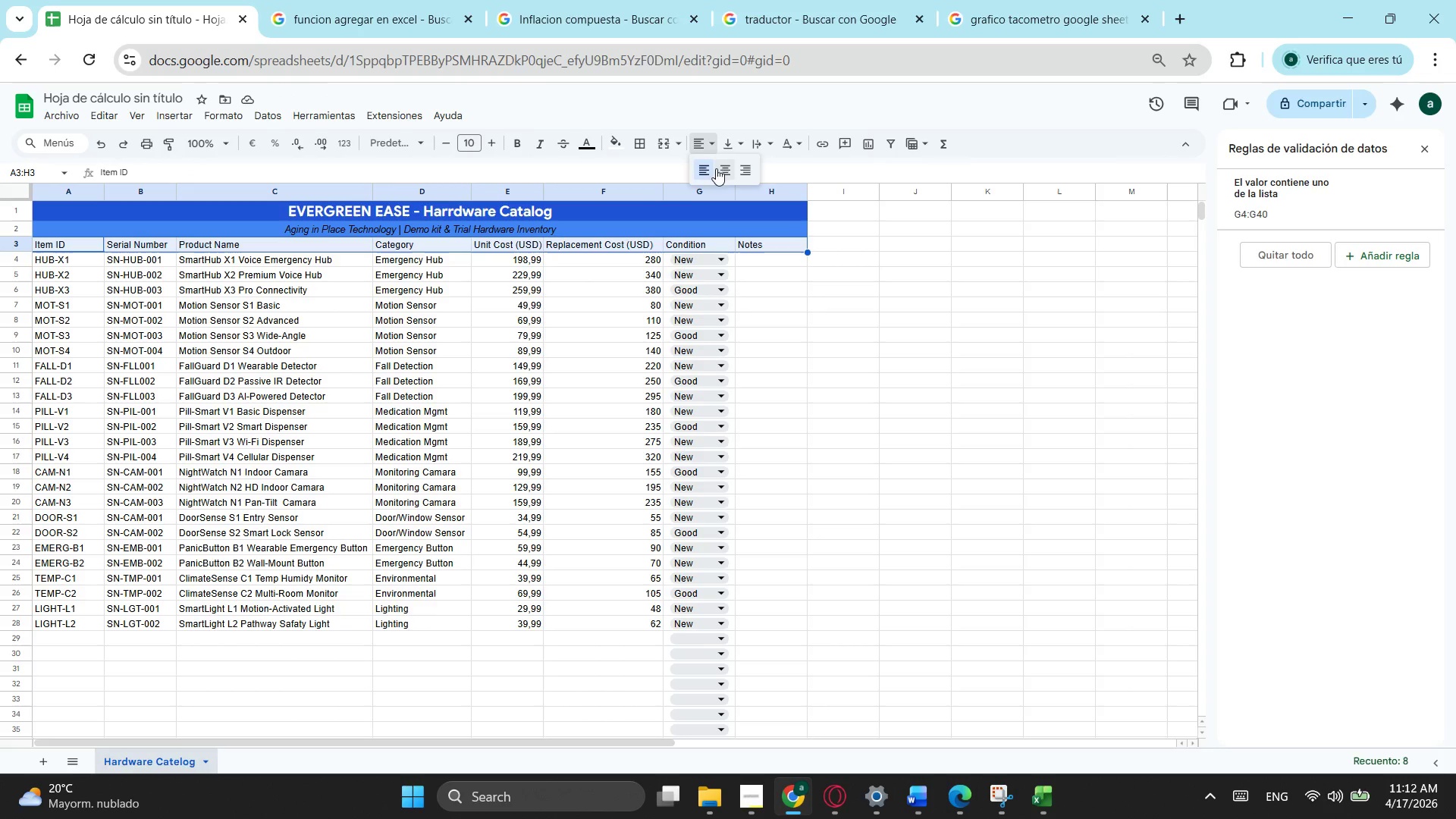 
left_click([723, 176])
 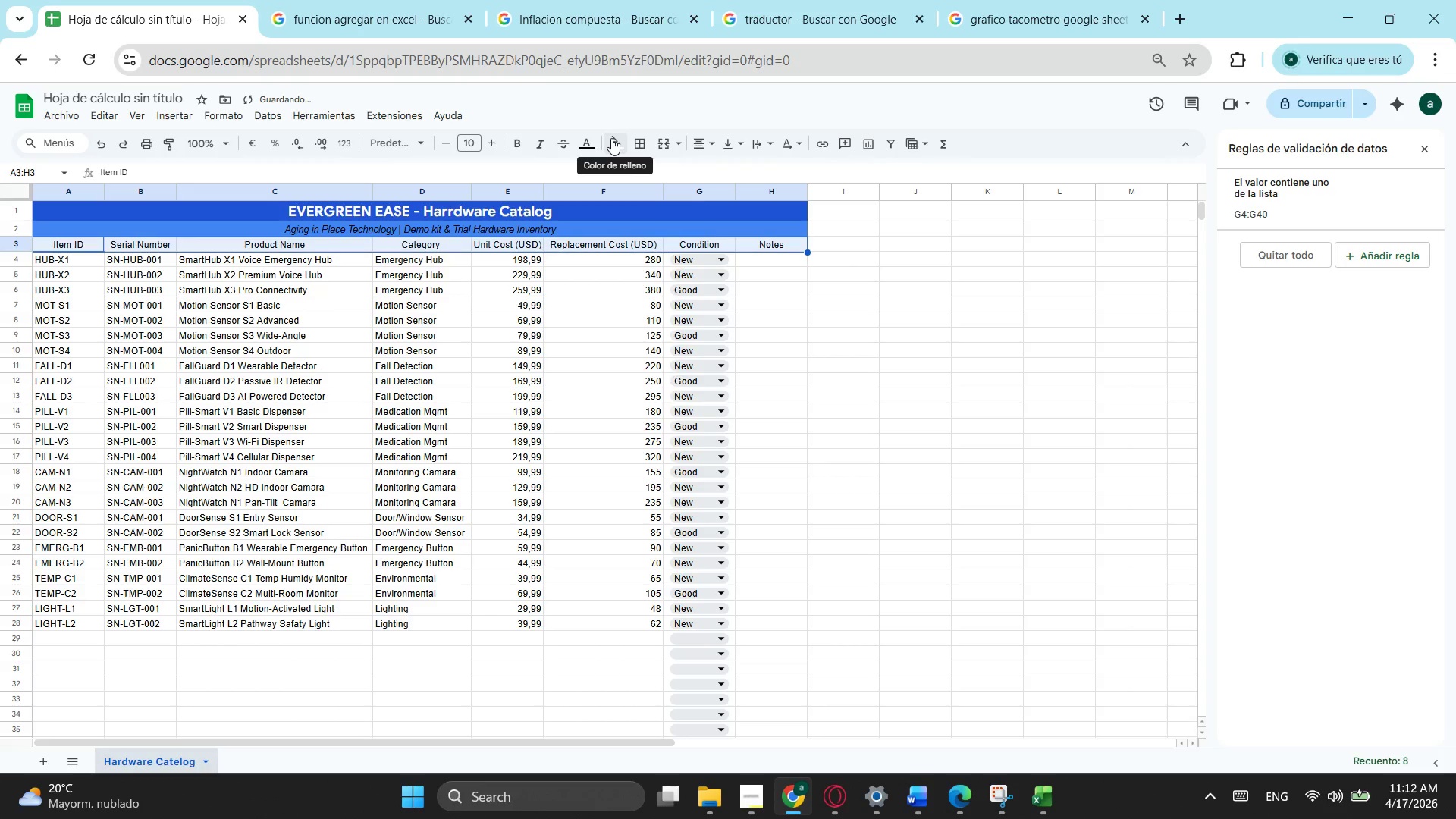 
left_click([611, 138])
 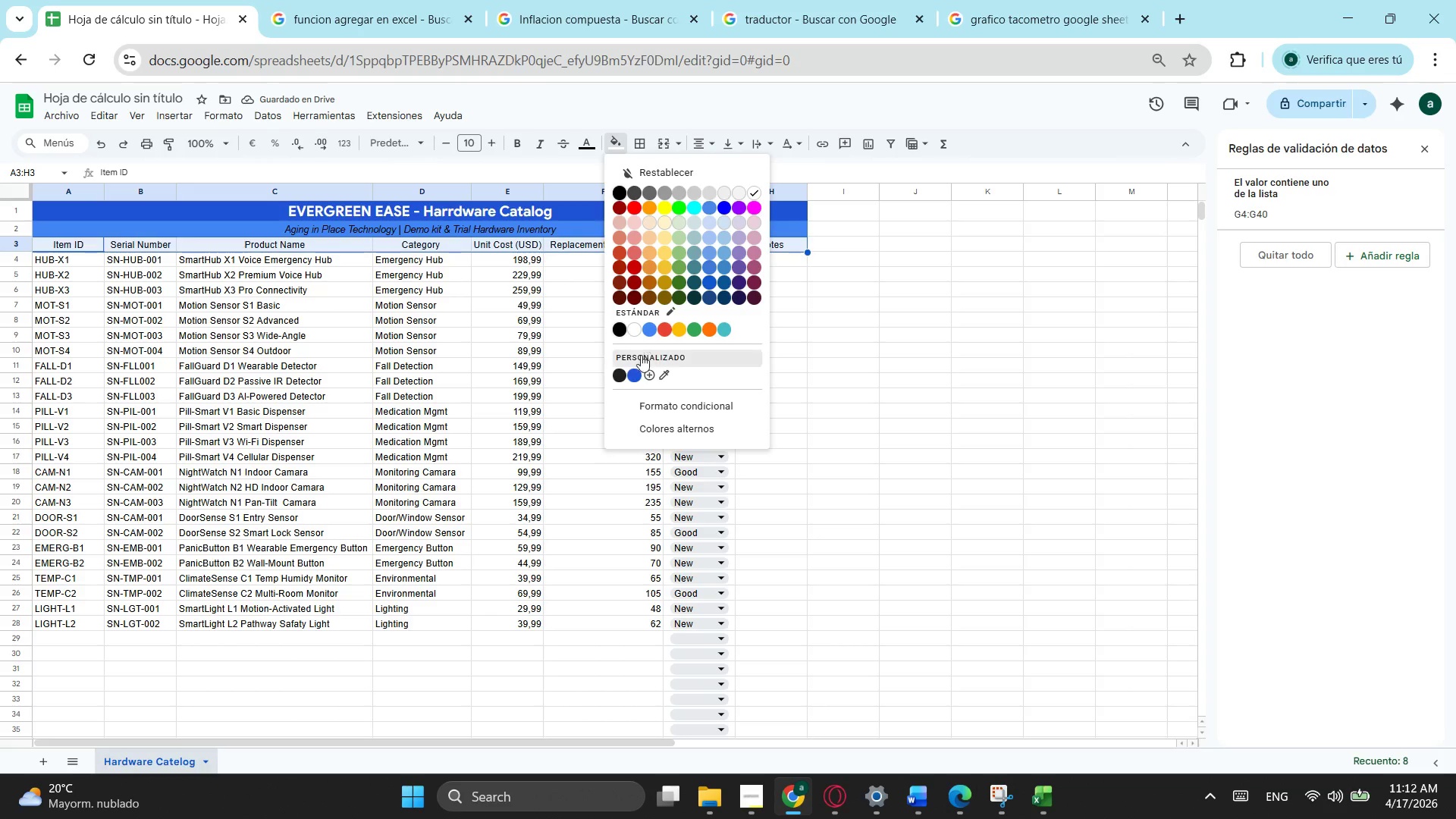 
left_click([632, 371])
 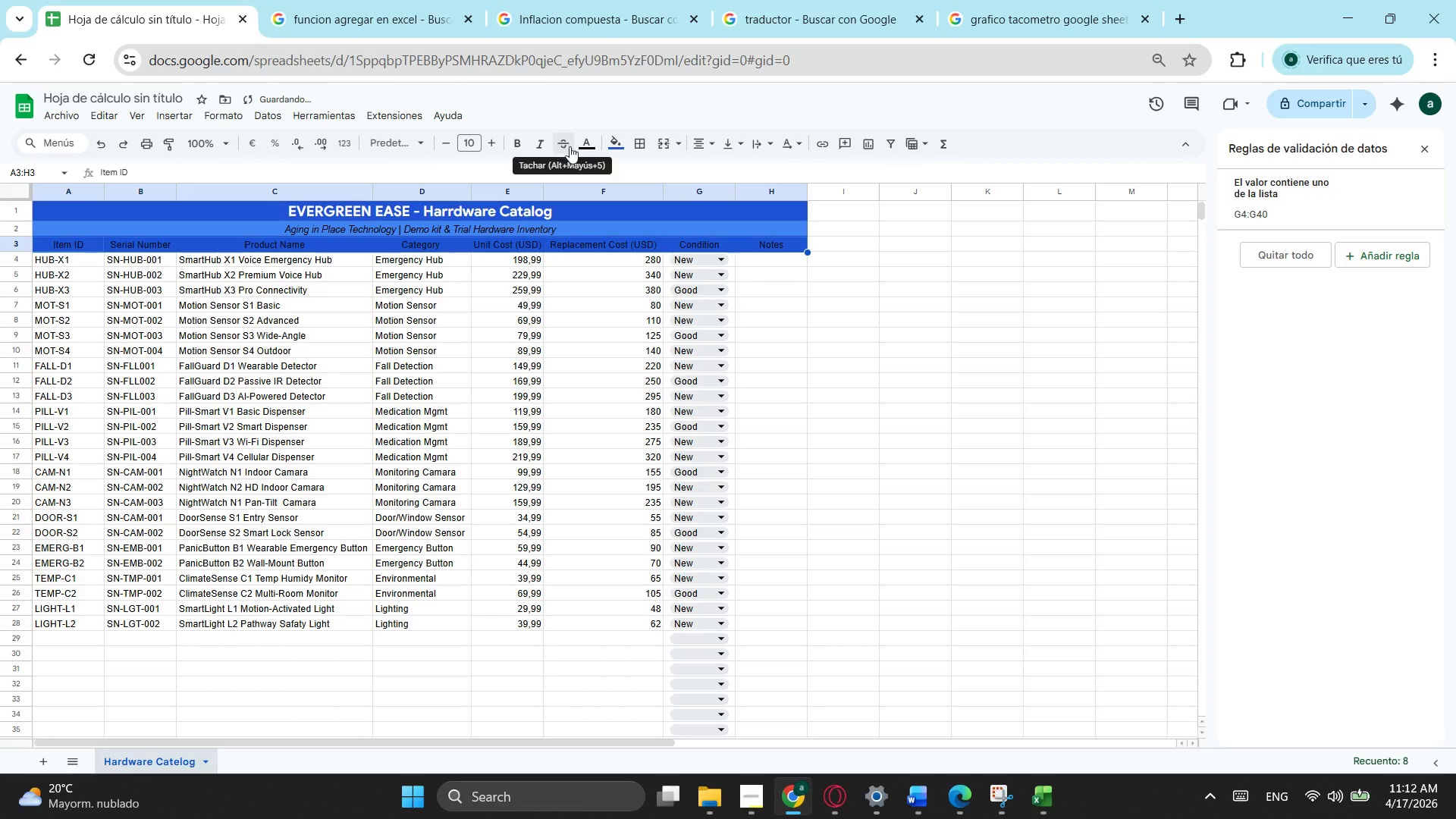 
left_click([588, 145])
 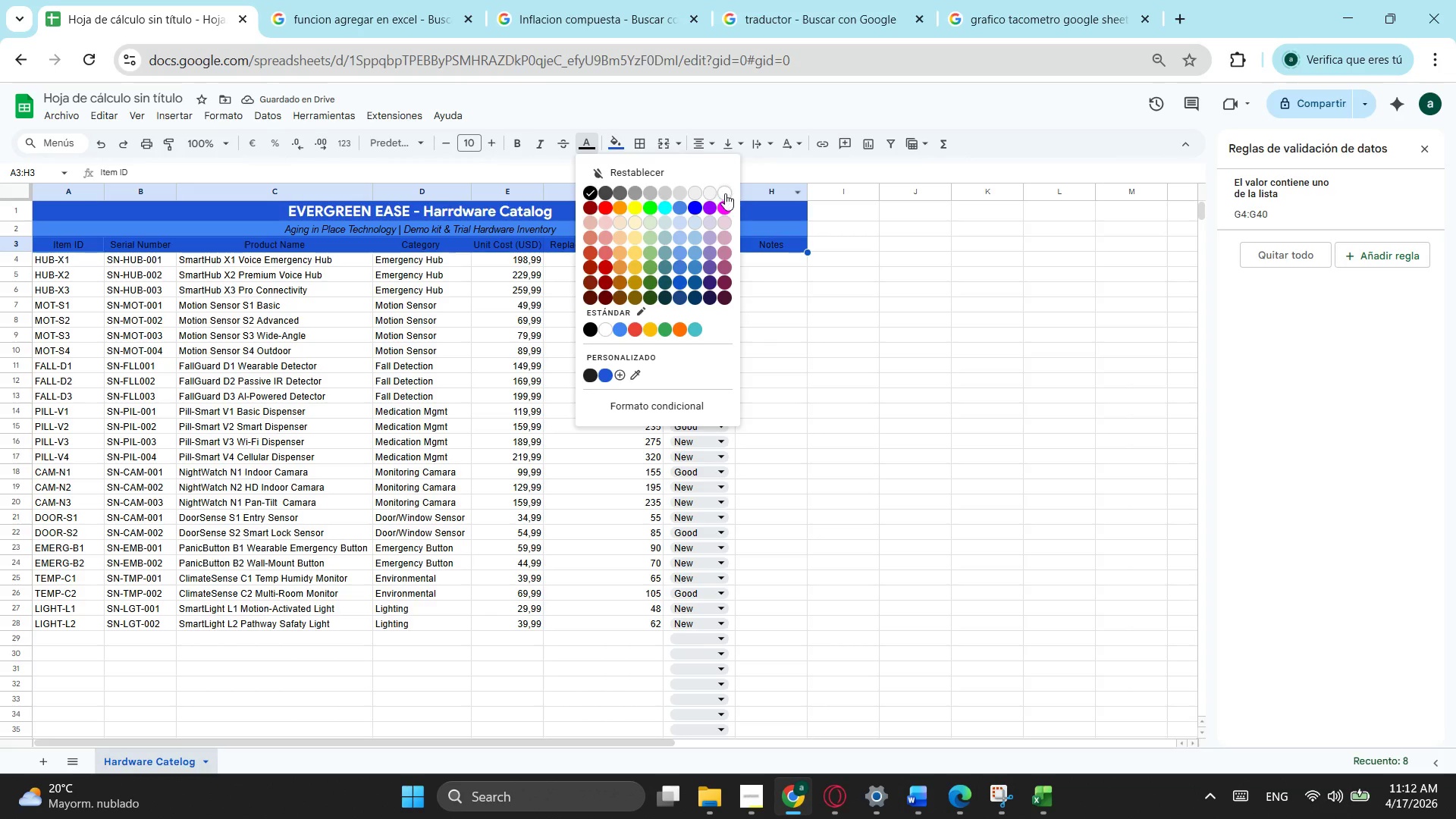 
left_click([725, 193])
 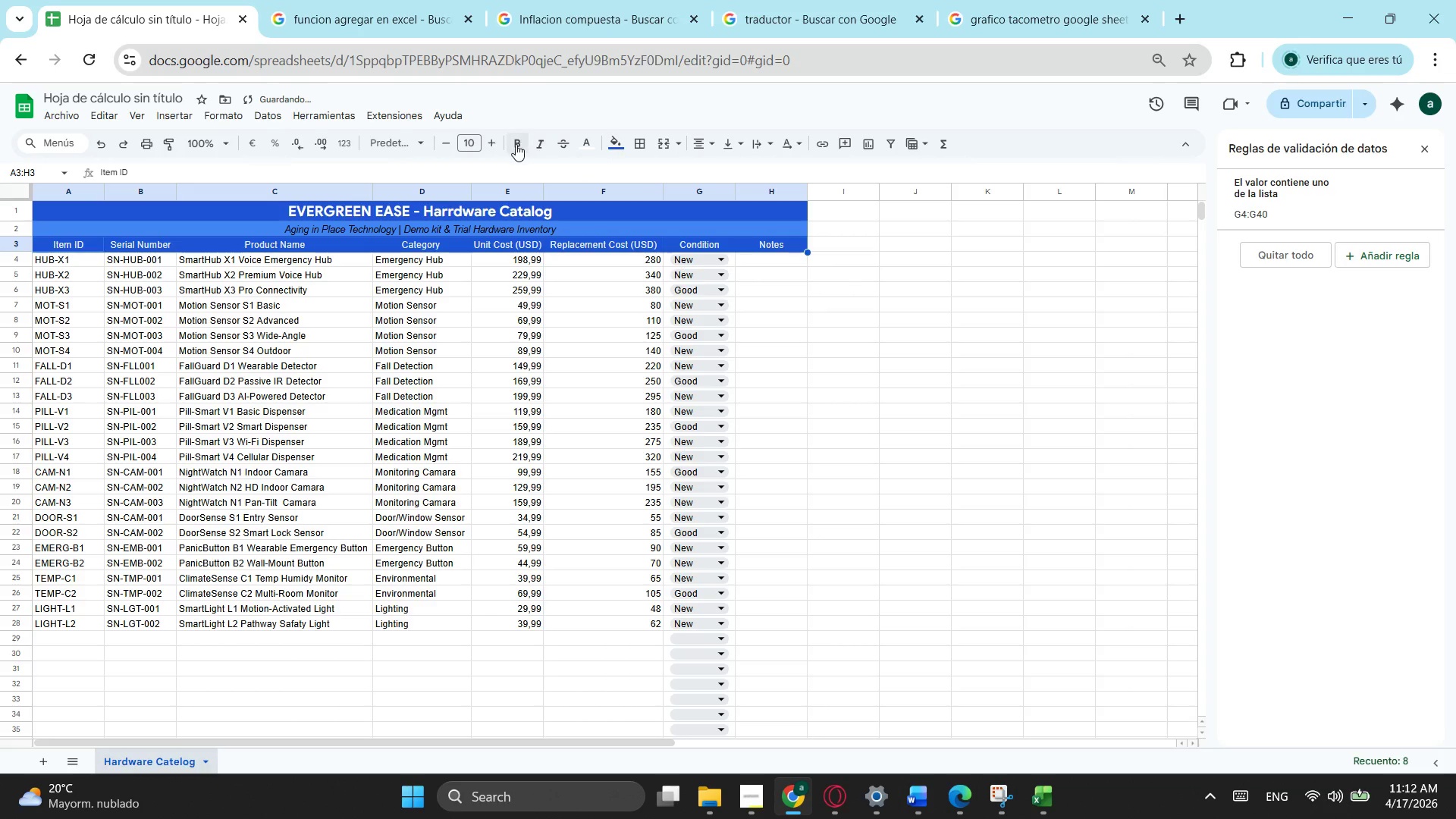 
left_click([516, 144])
 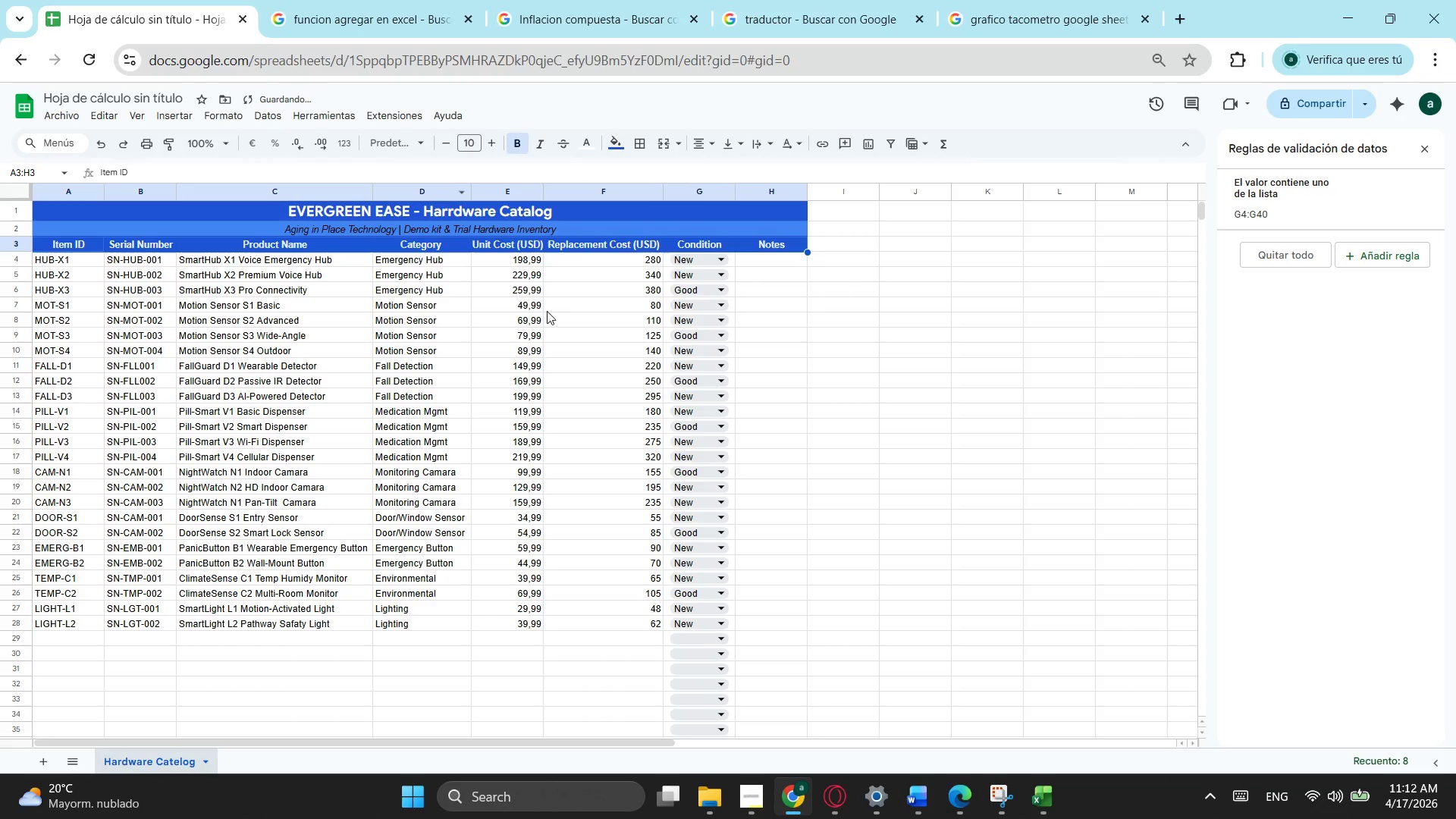 
left_click([572, 310])
 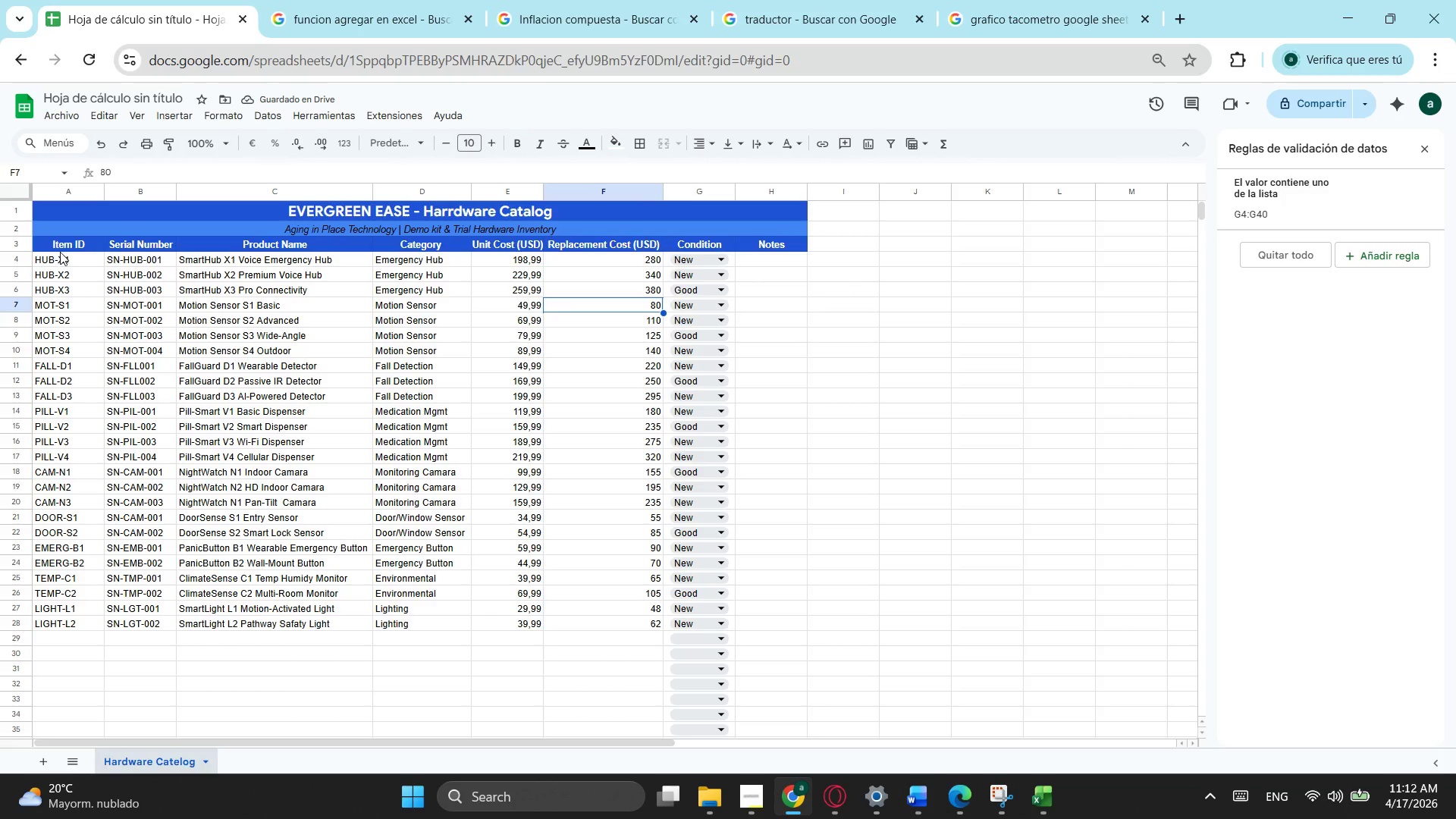 
left_click_drag(start_coordinate=[73, 258], to_coordinate=[760, 337])
 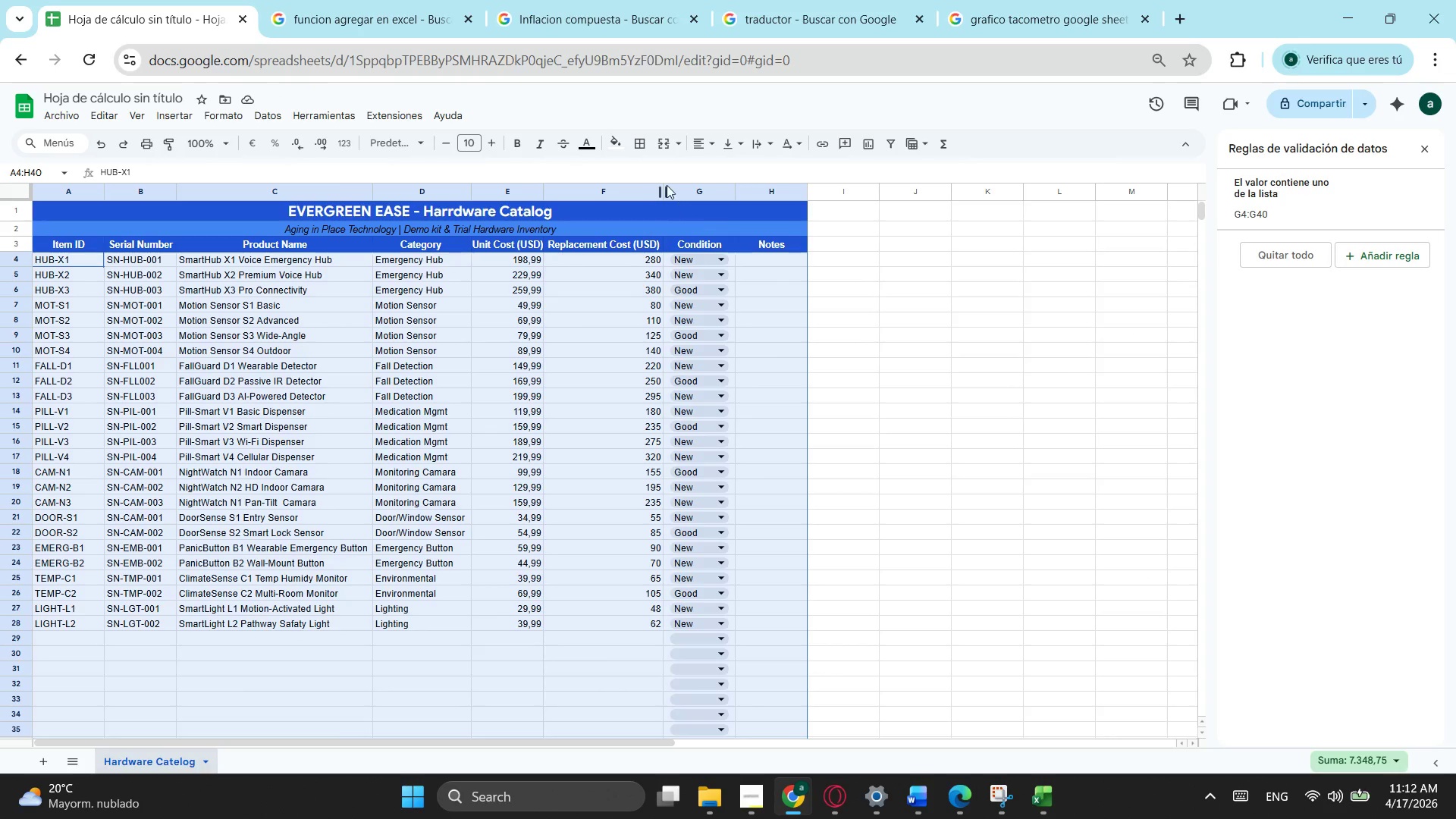 
scroll: coordinate [787, 491], scroll_direction: down, amount: 3.0
 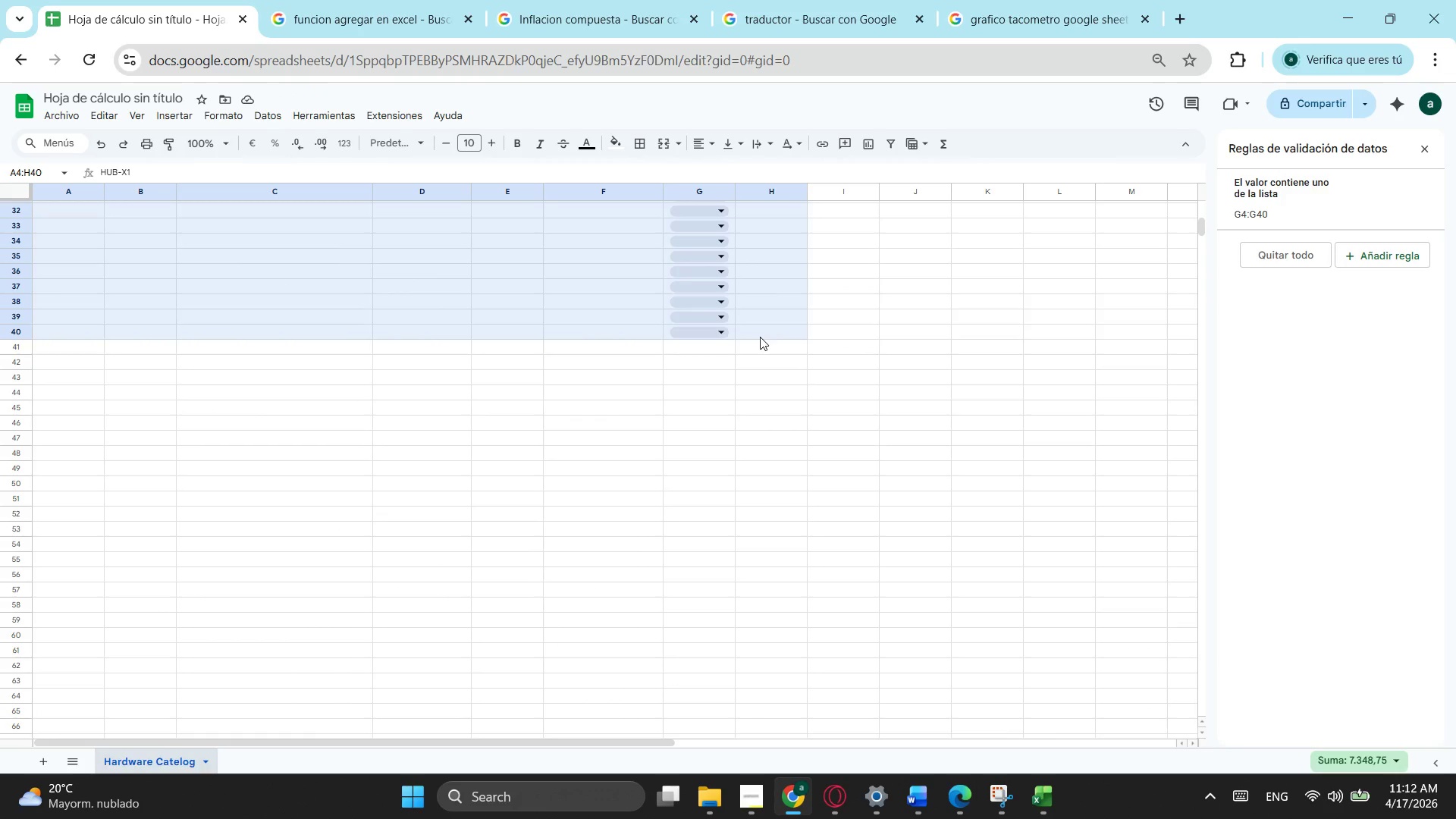 
scroll: coordinate [664, 168], scroll_direction: up, amount: 6.0
 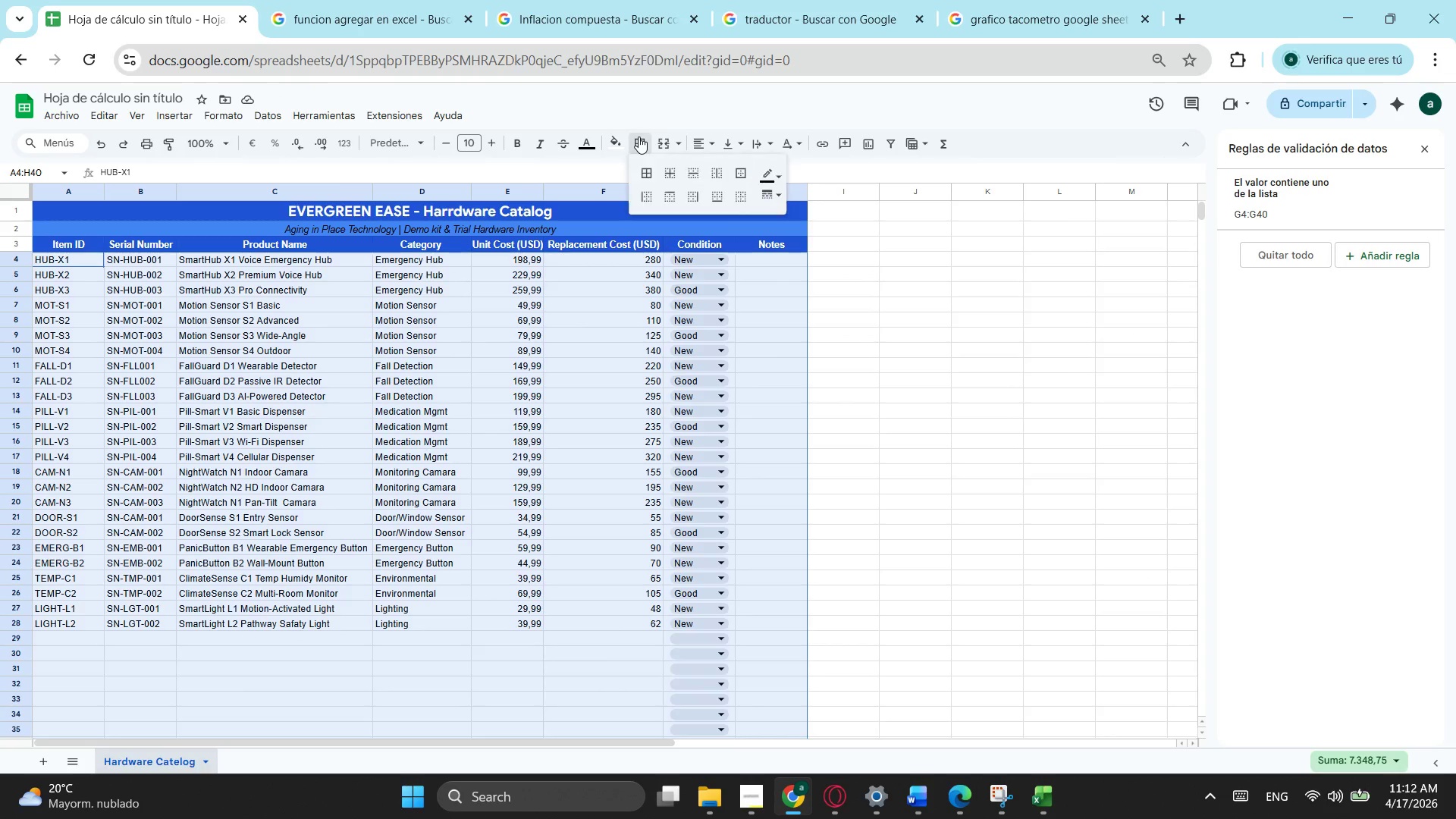 
left_click([639, 136])
 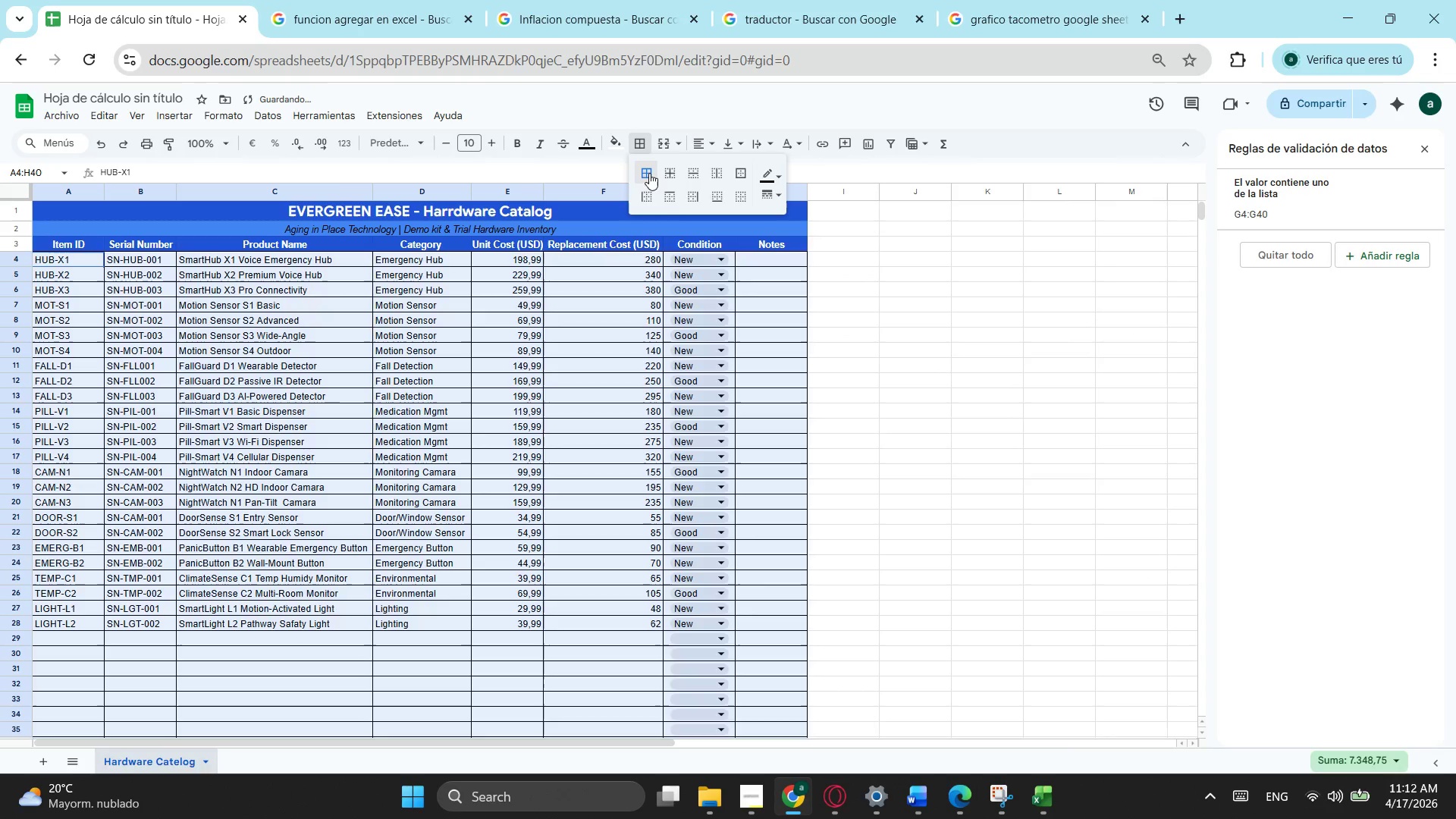 
left_click([851, 318])
 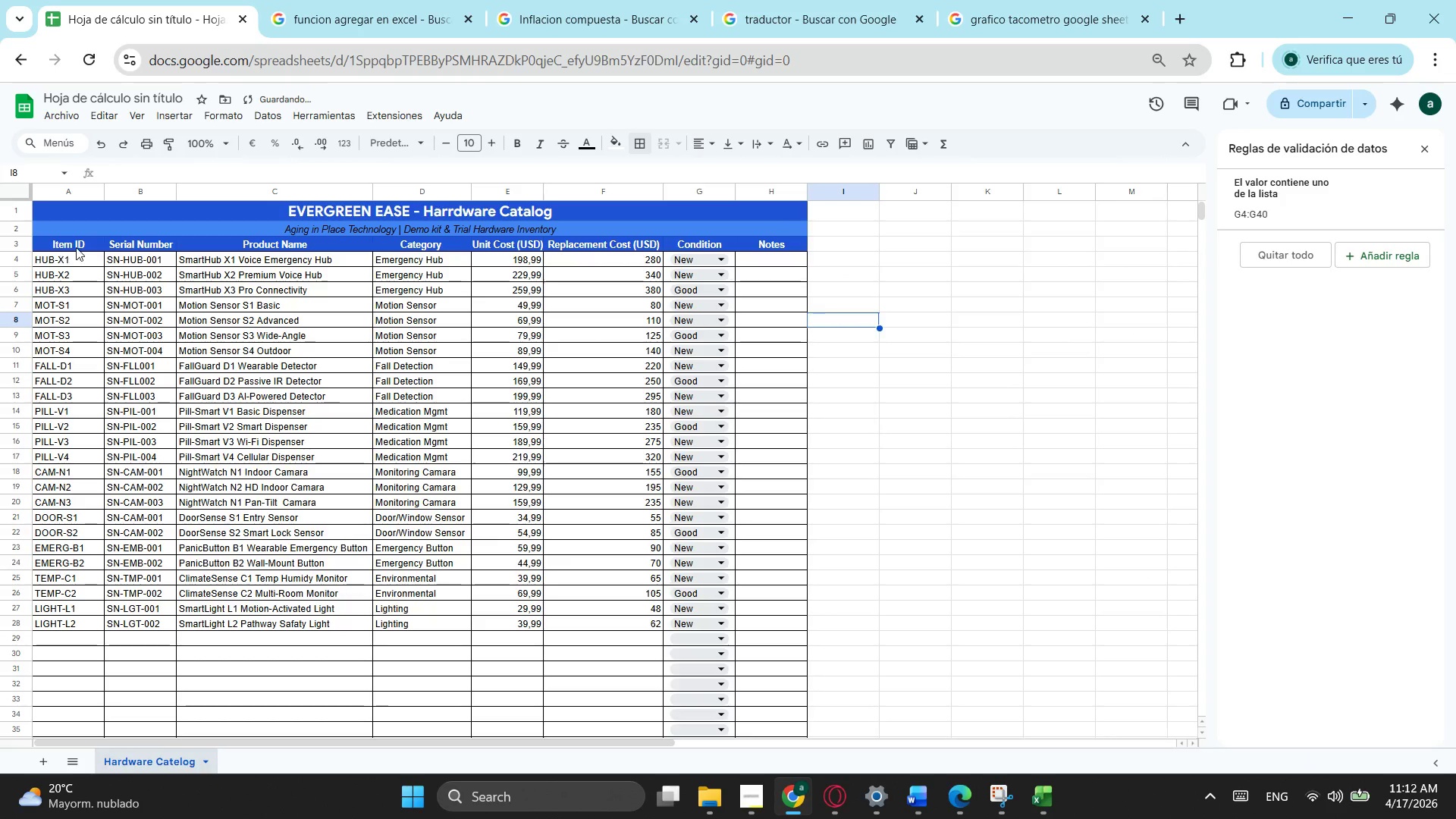 
left_click_drag(start_coordinate=[80, 247], to_coordinate=[784, 239])
 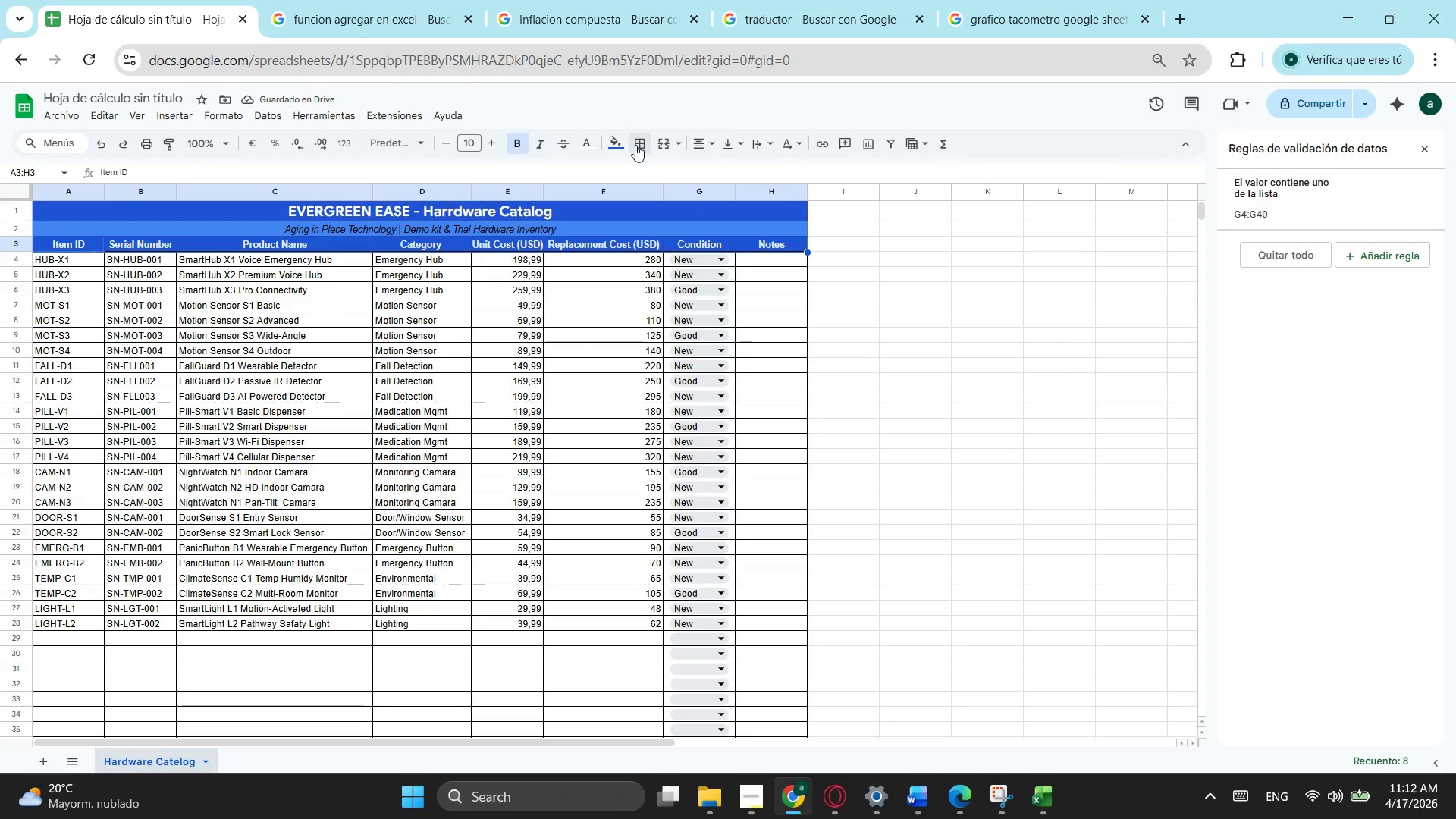 
left_click([635, 145])
 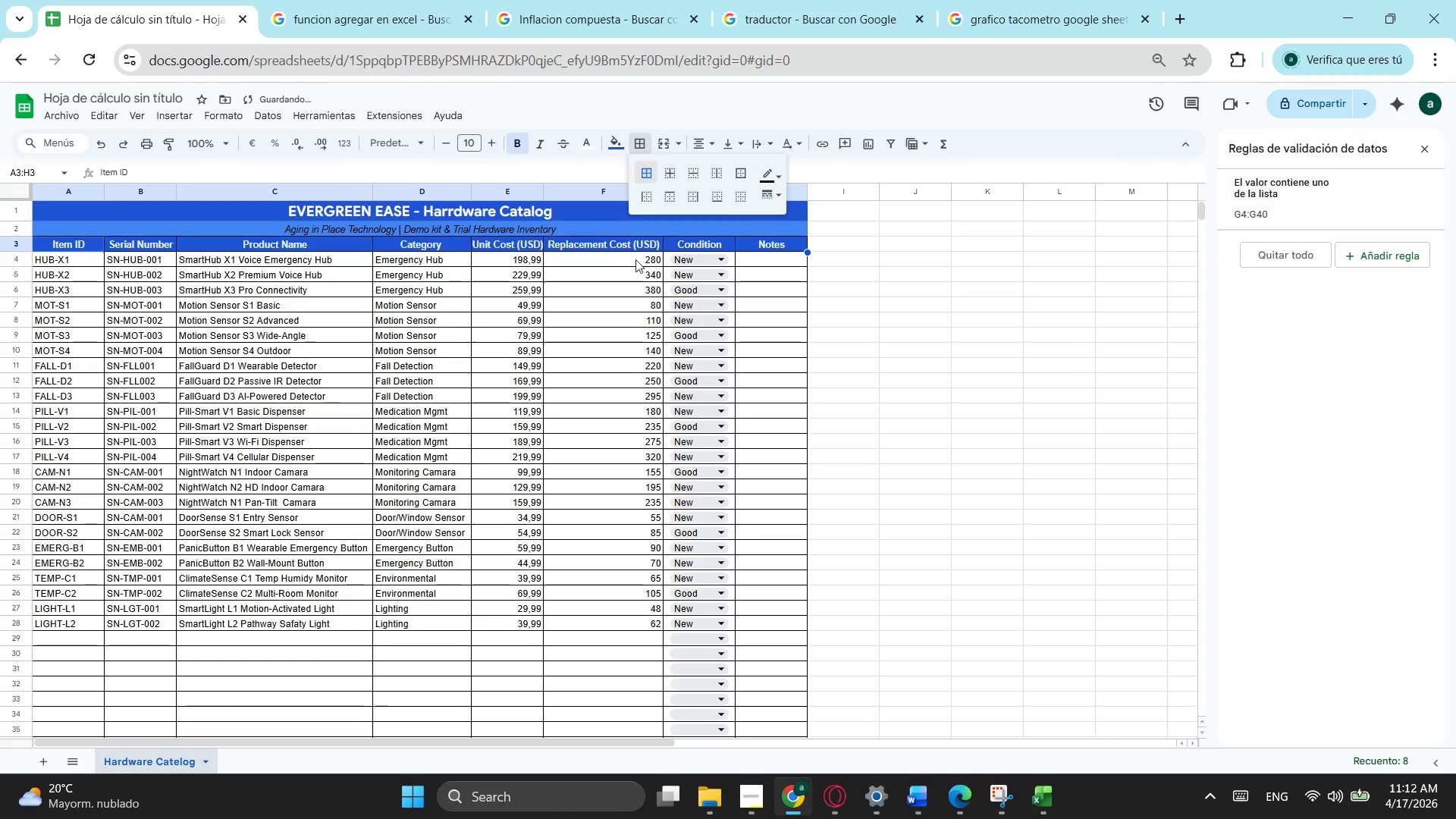 
double_click([624, 369])
 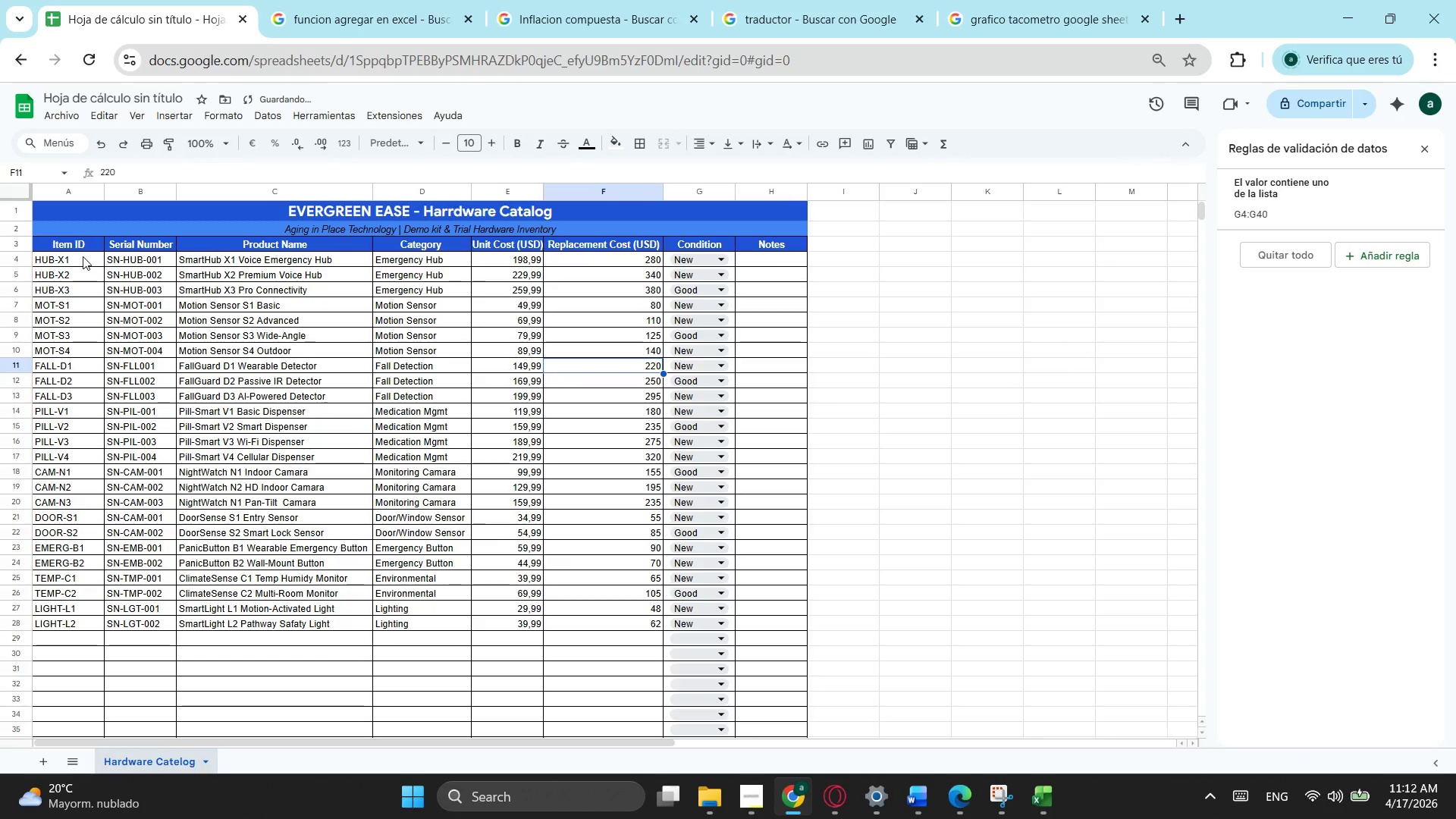 
left_click_drag(start_coordinate=[83, 256], to_coordinate=[797, 331])
 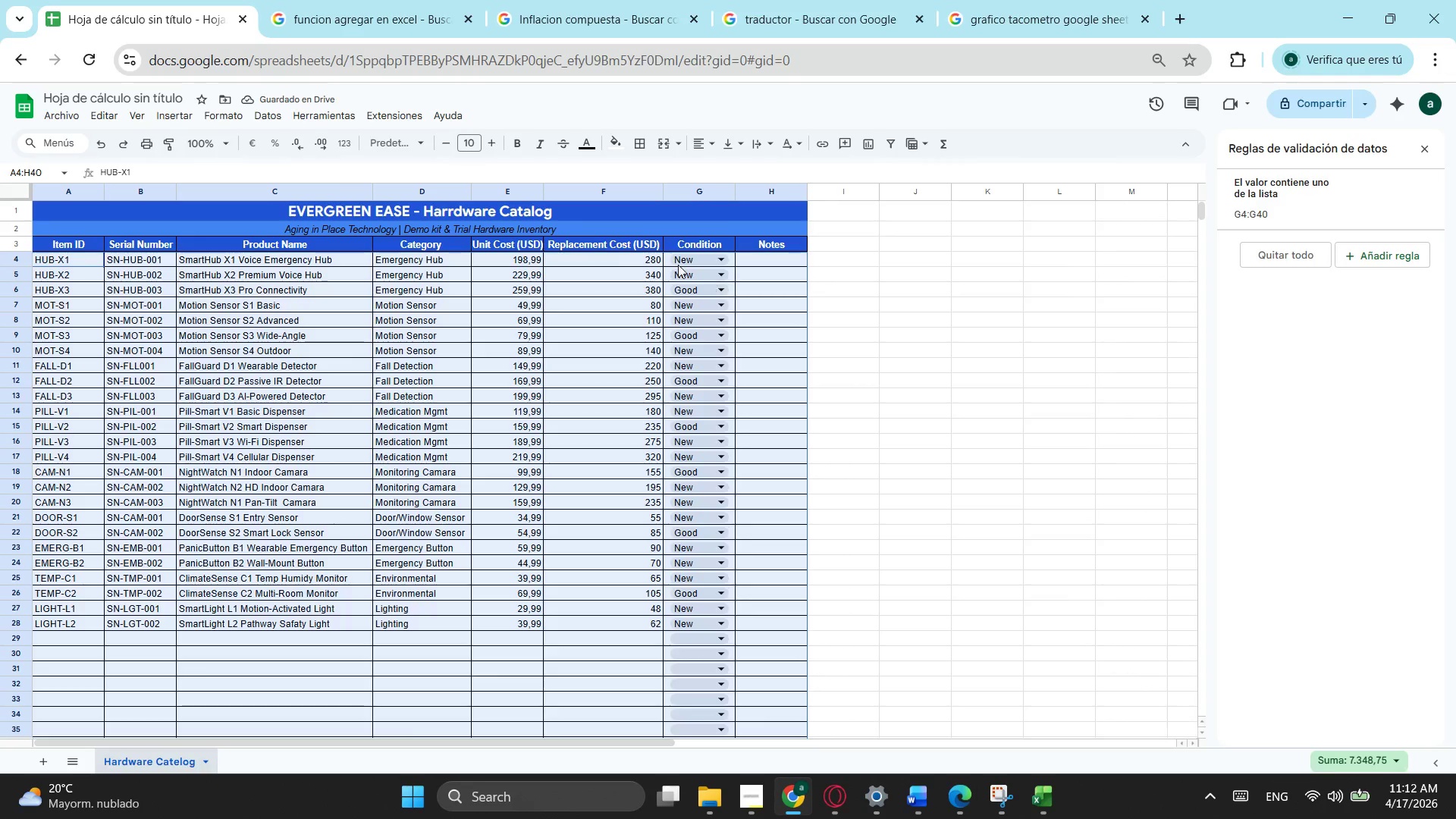 
scroll: coordinate [723, 451], scroll_direction: down, amount: 3.0
 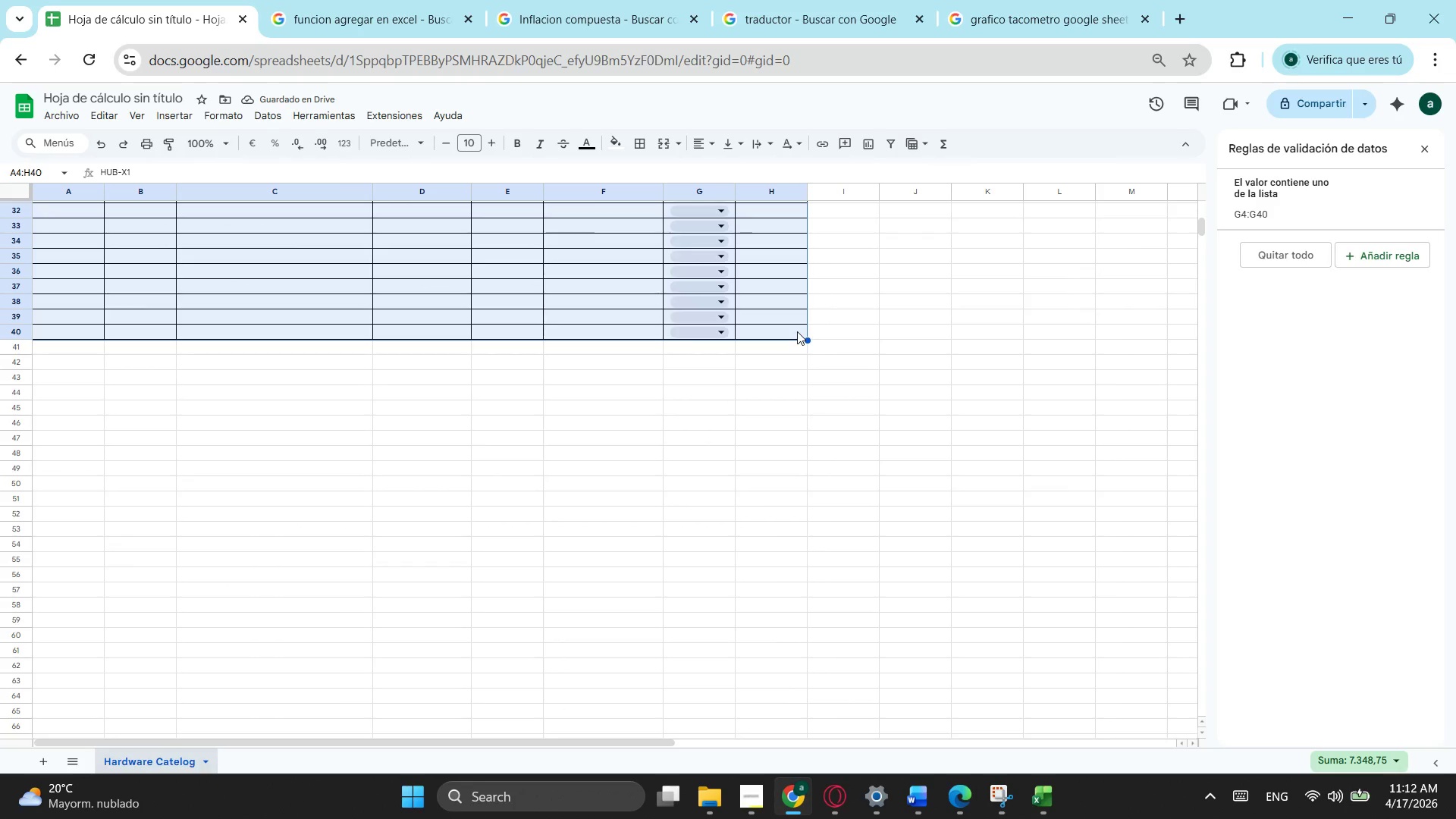 
scroll: coordinate [733, 300], scroll_direction: up, amount: 3.0
 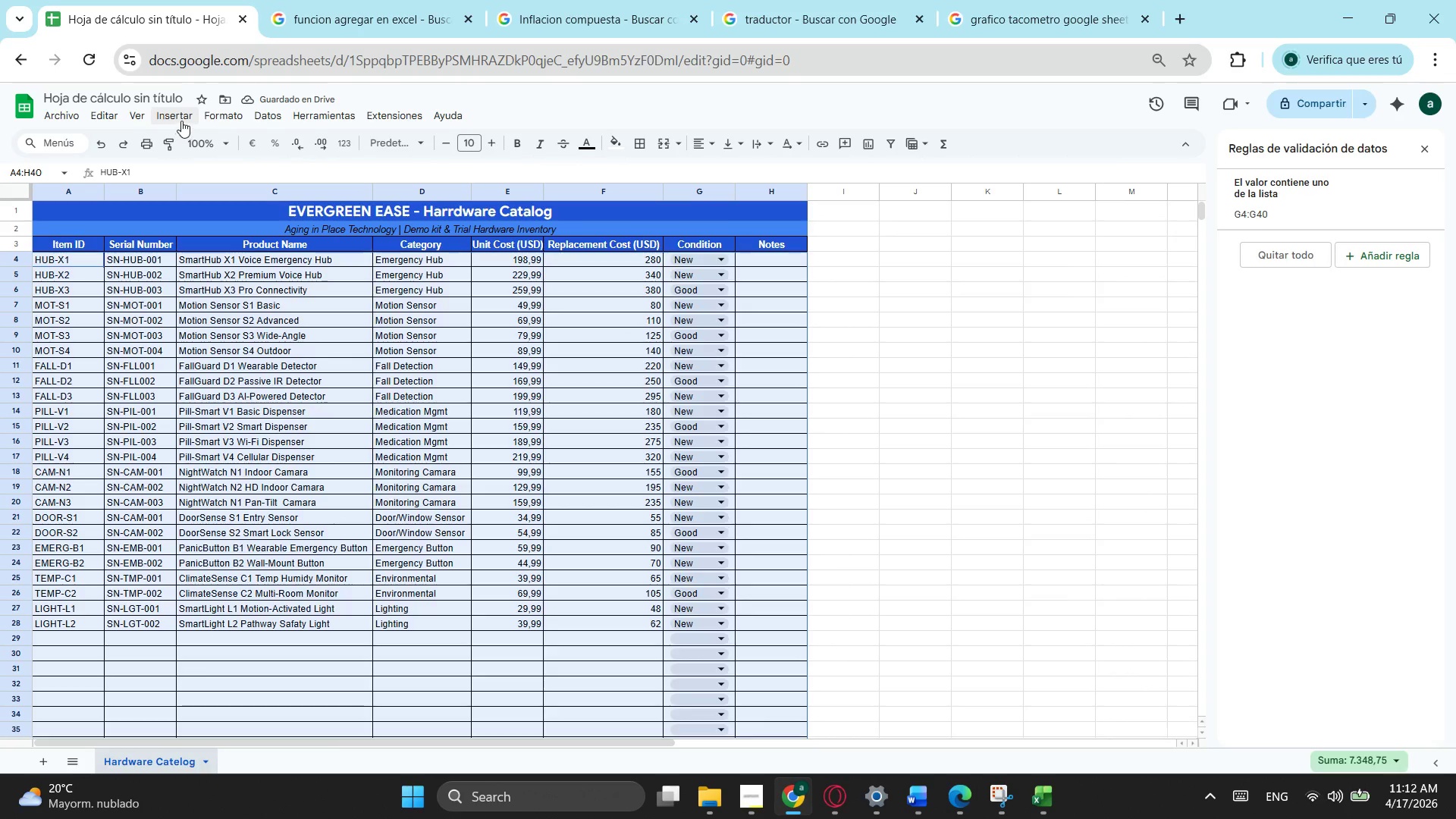 
left_click([204, 118])
 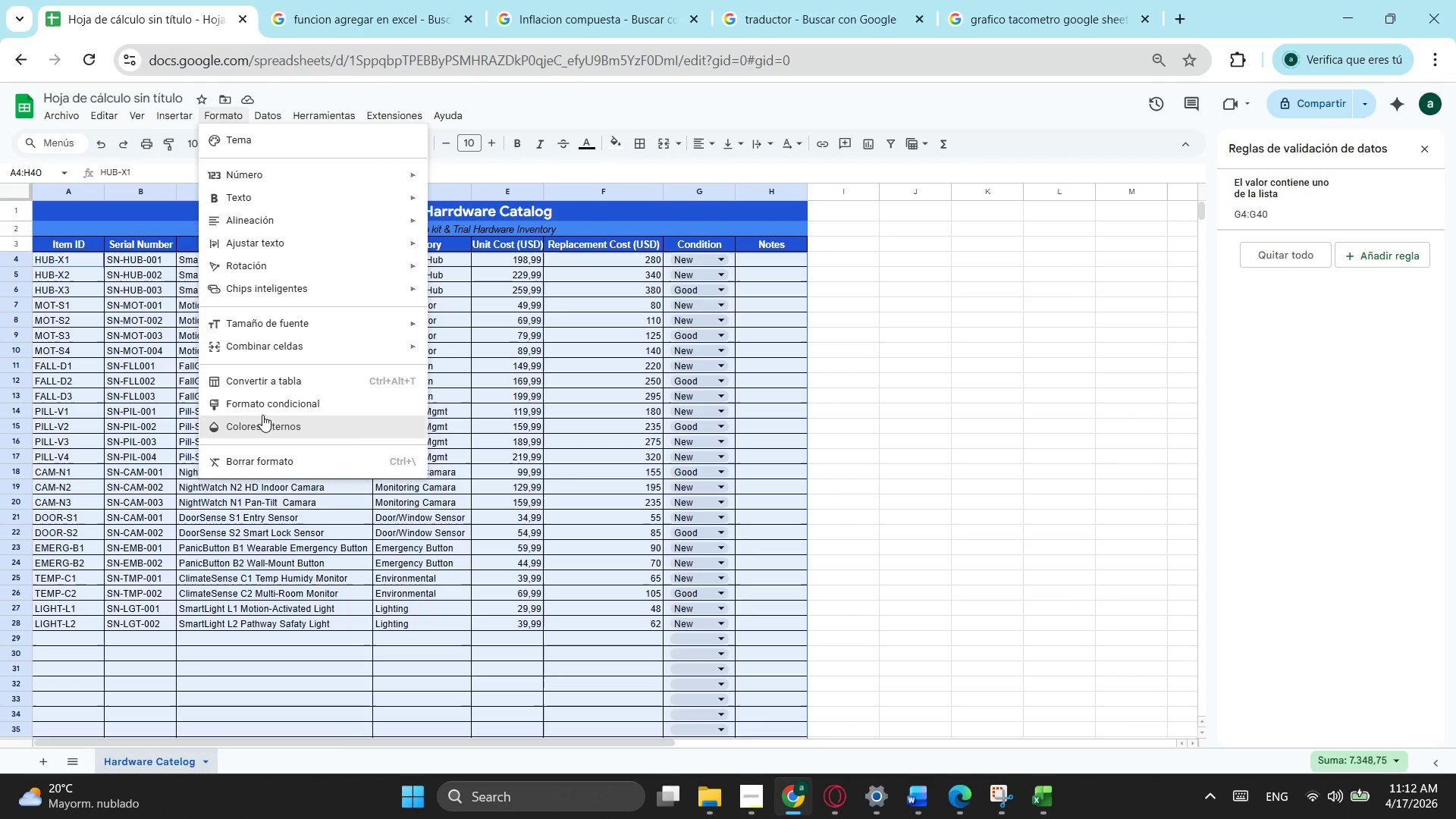 
left_click([264, 415])
 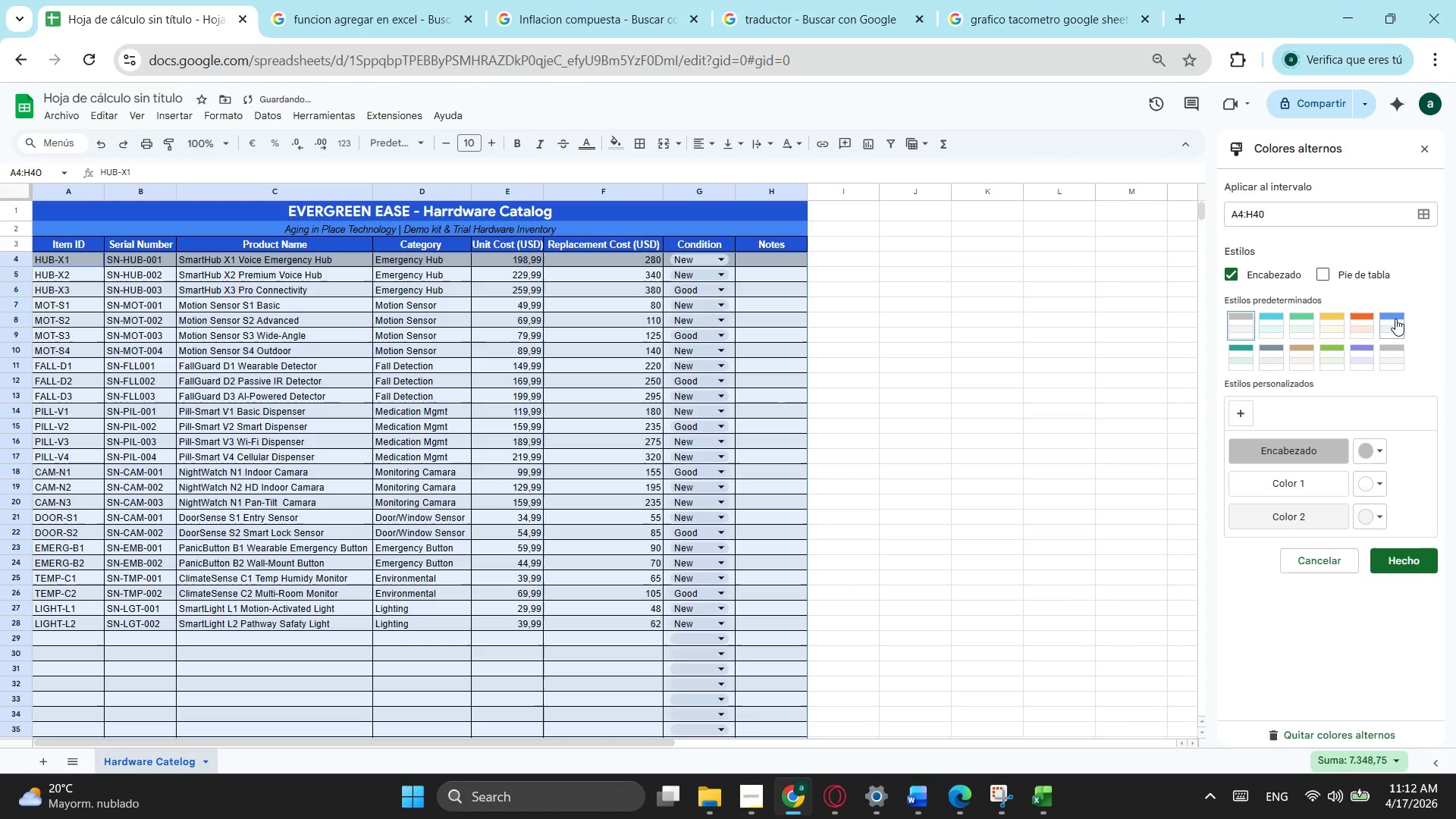 
left_click([1397, 318])
 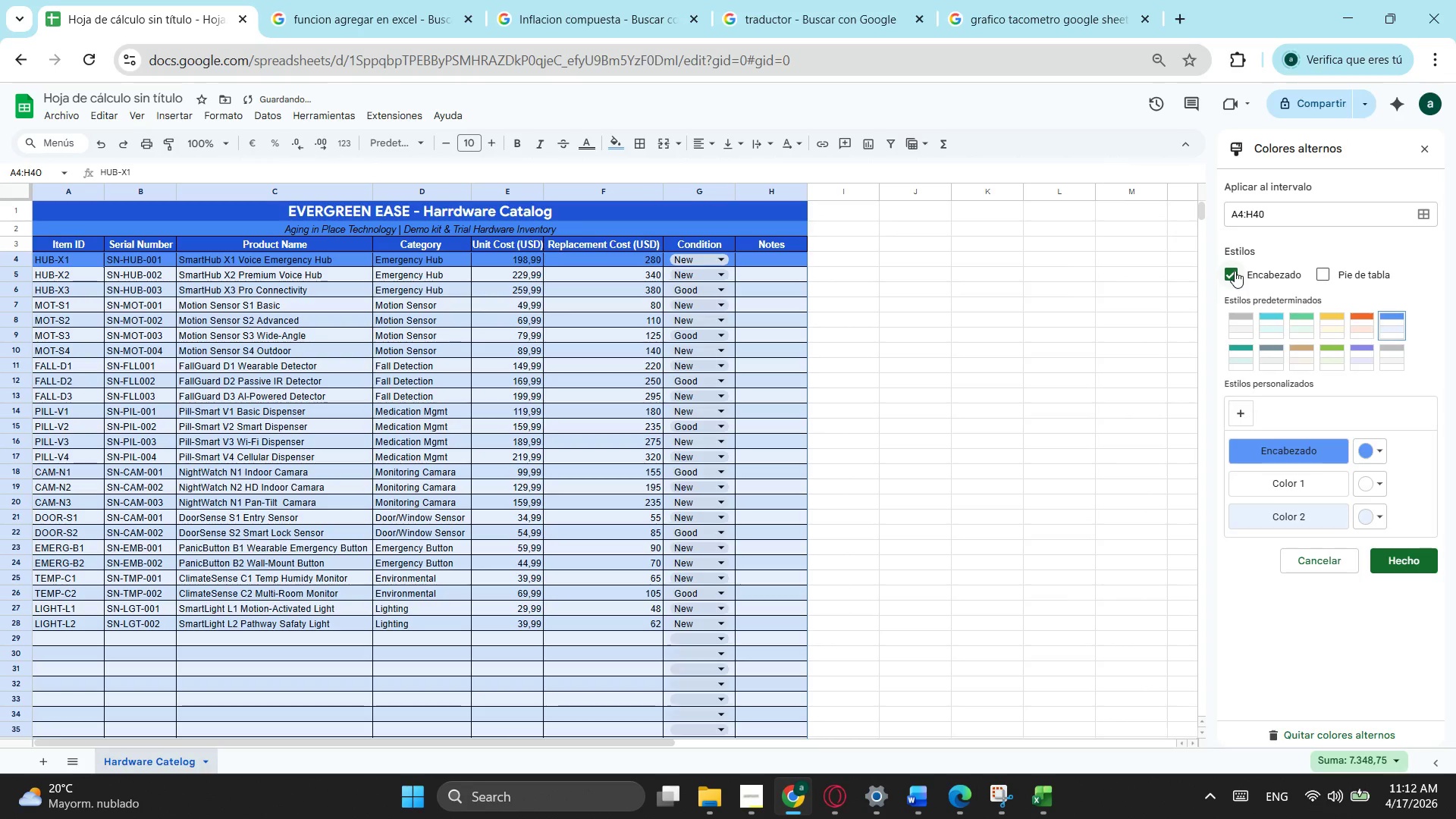 
left_click([1235, 271])
 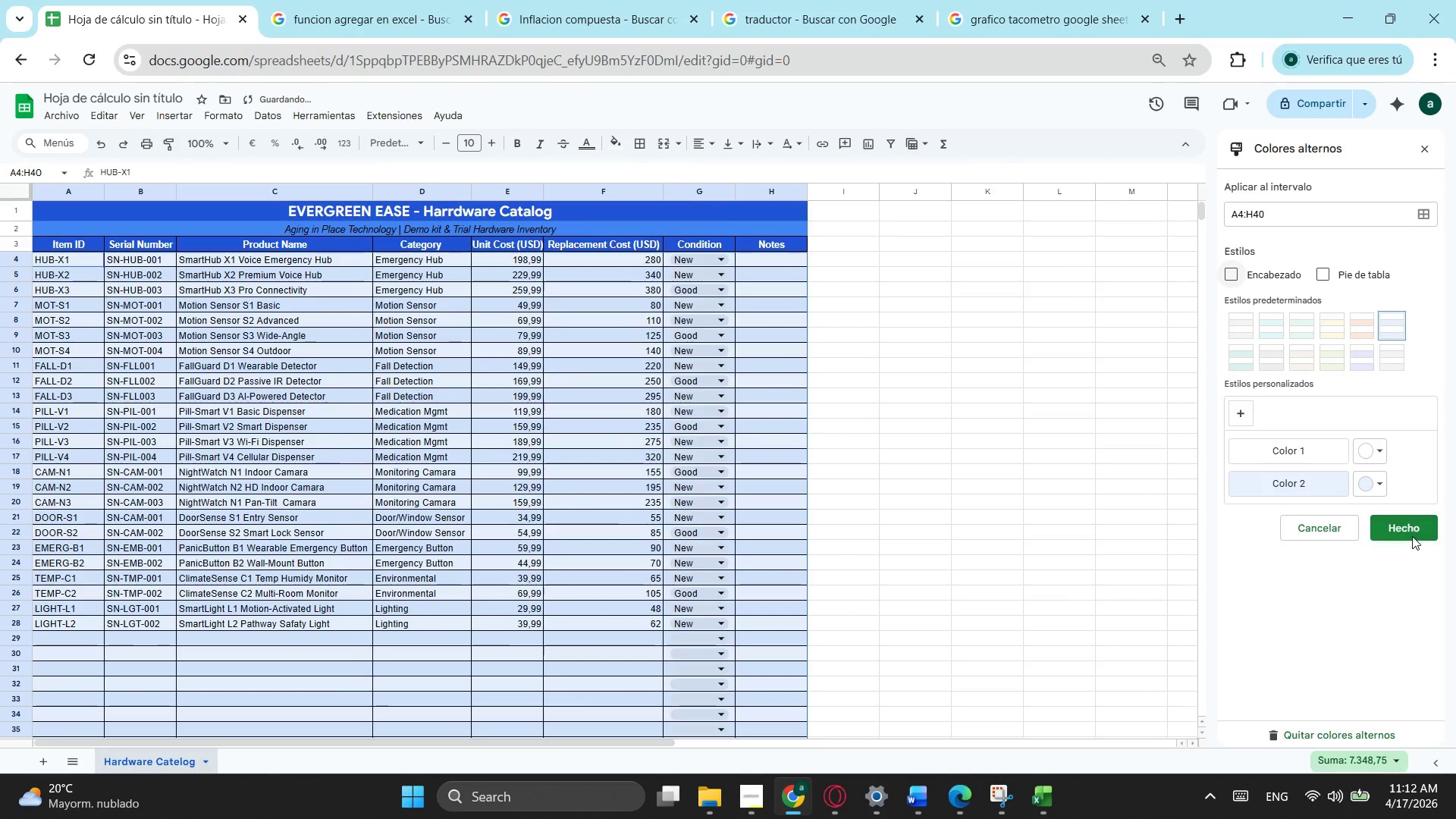 
left_click([1412, 536])
 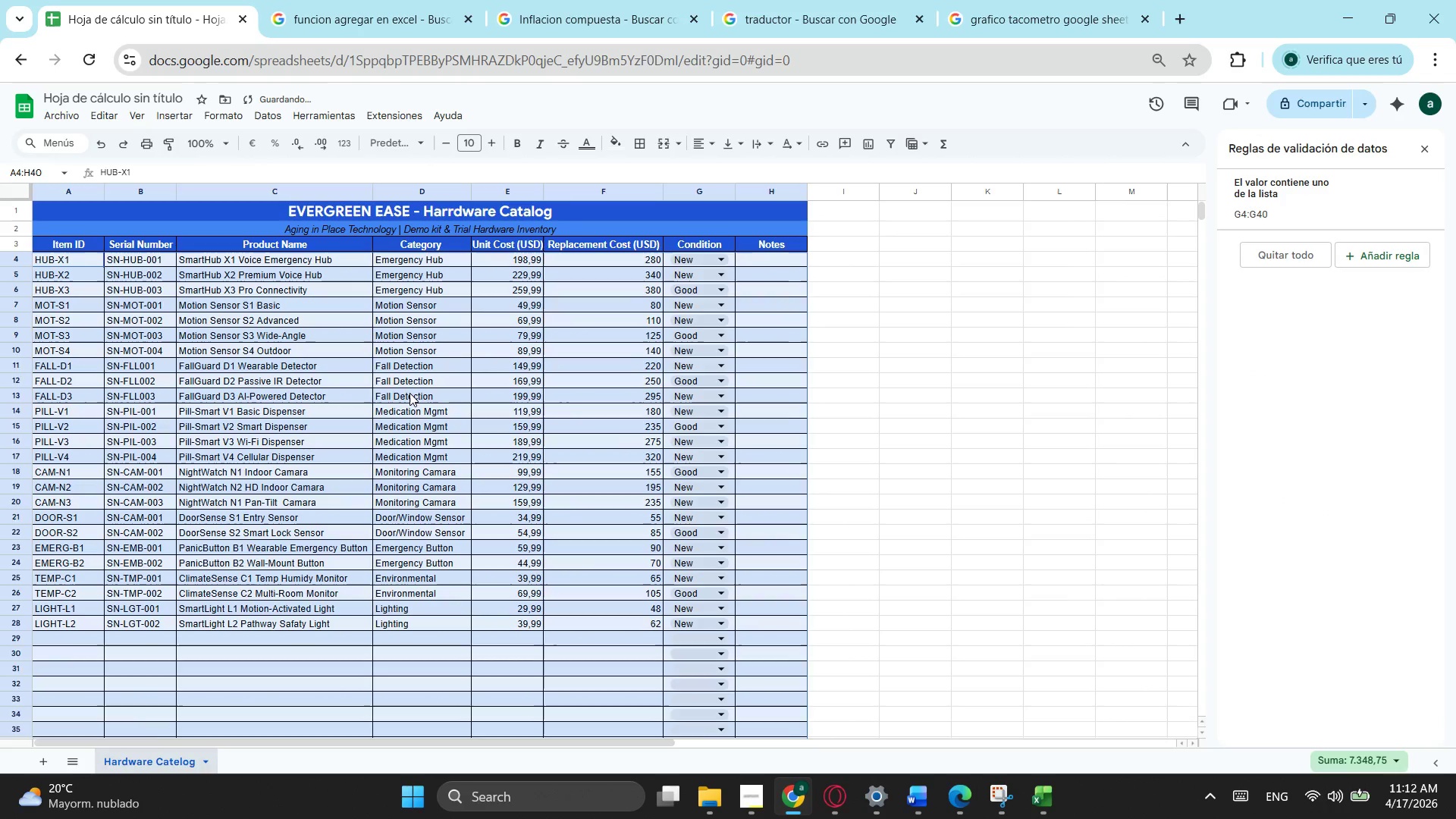 
left_click([410, 393])
 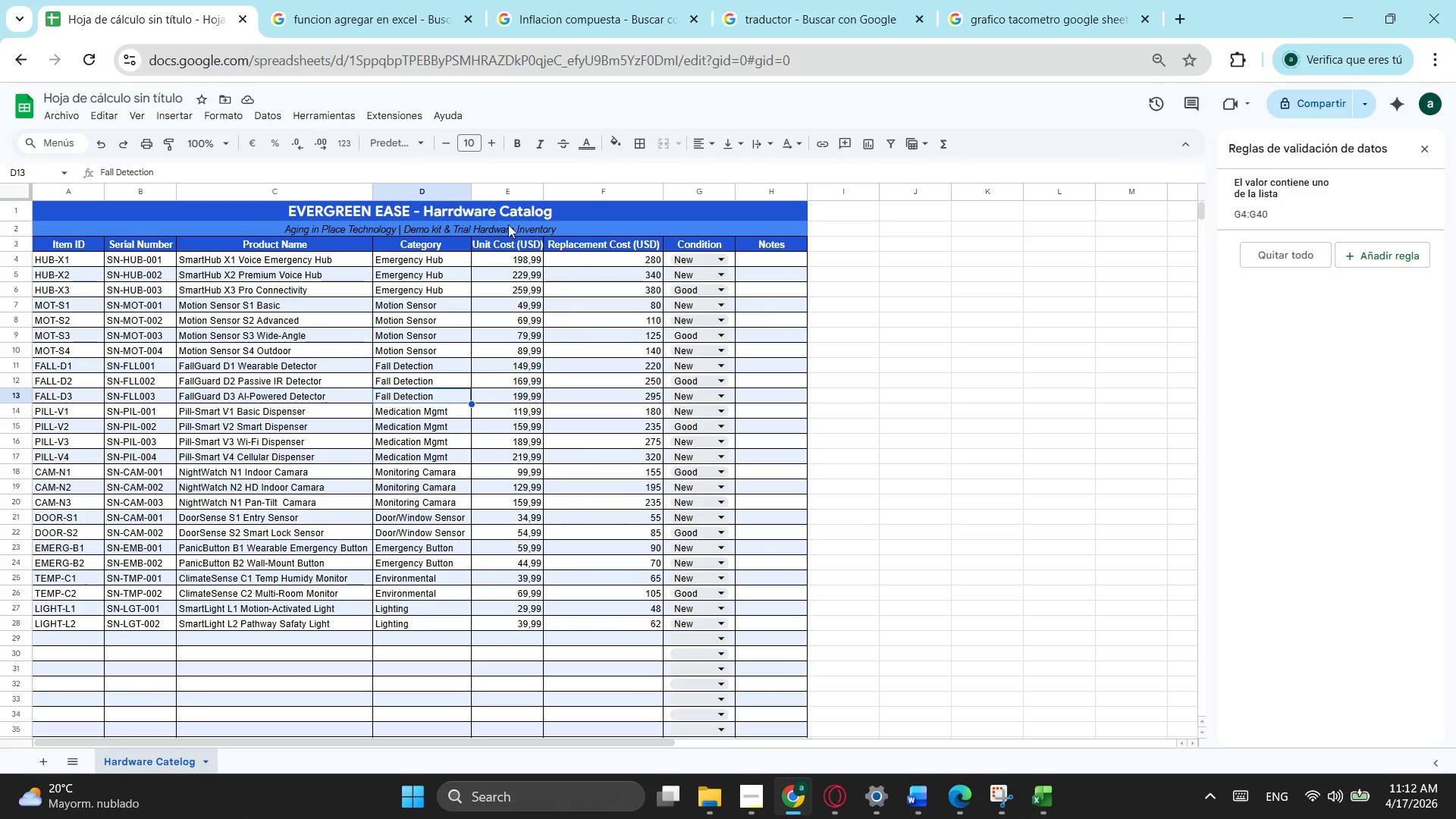 
left_click_drag(start_coordinate=[542, 190], to_coordinate=[548, 191])
 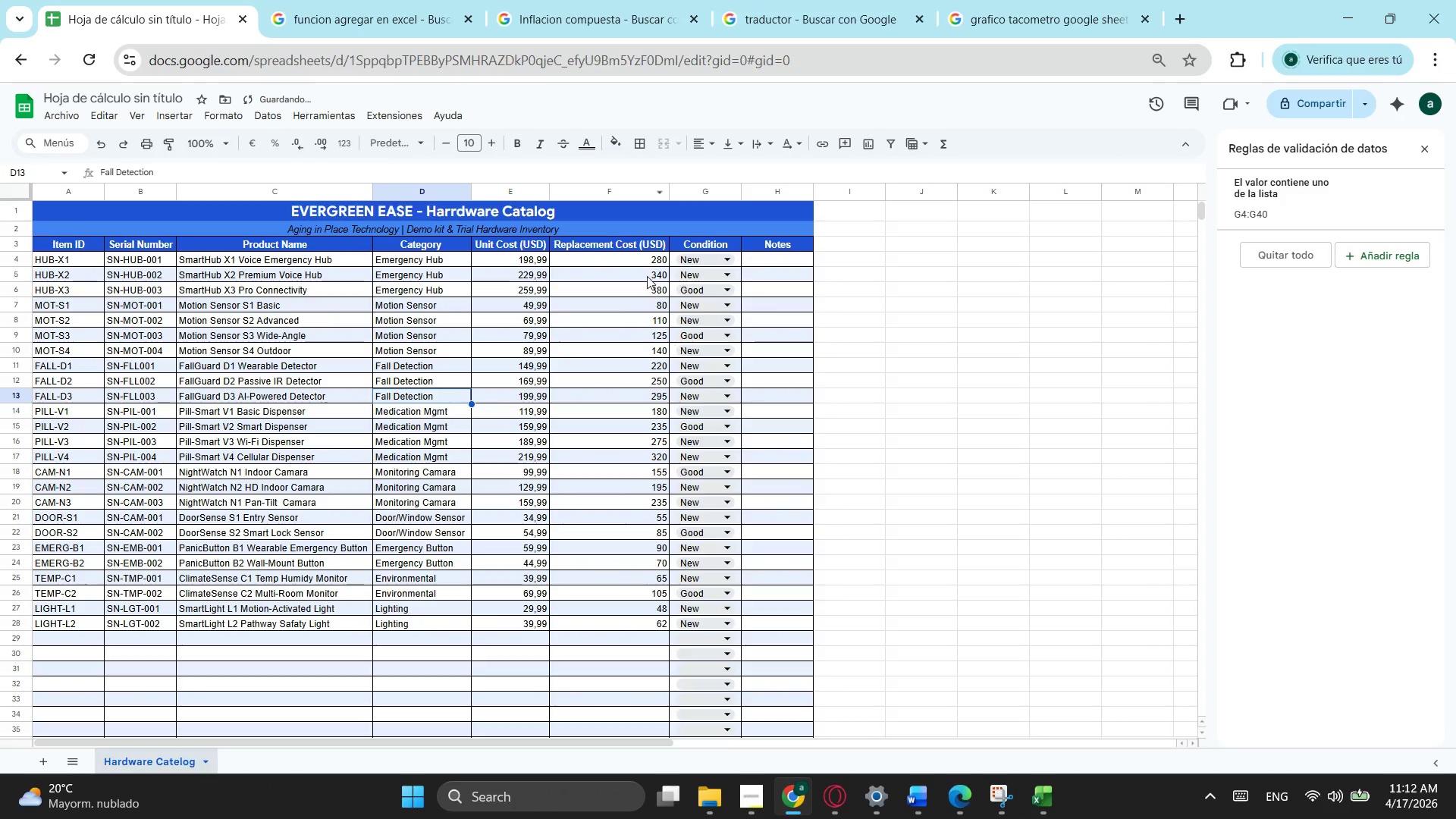 
left_click_drag(start_coordinate=[639, 268], to_coordinate=[526, 627])
 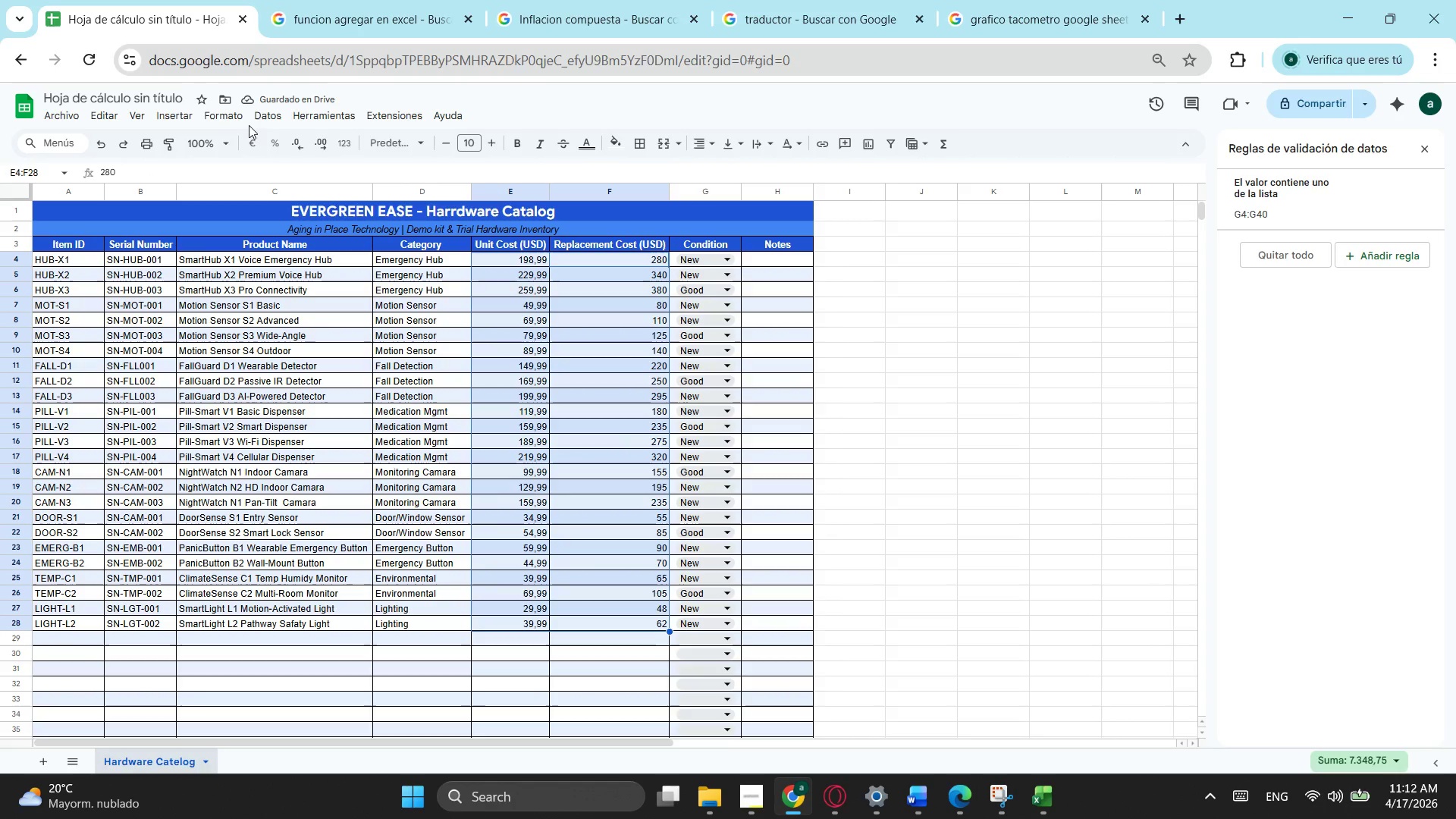 
left_click_drag(start_coordinate=[246, 125], to_coordinate=[241, 125])
 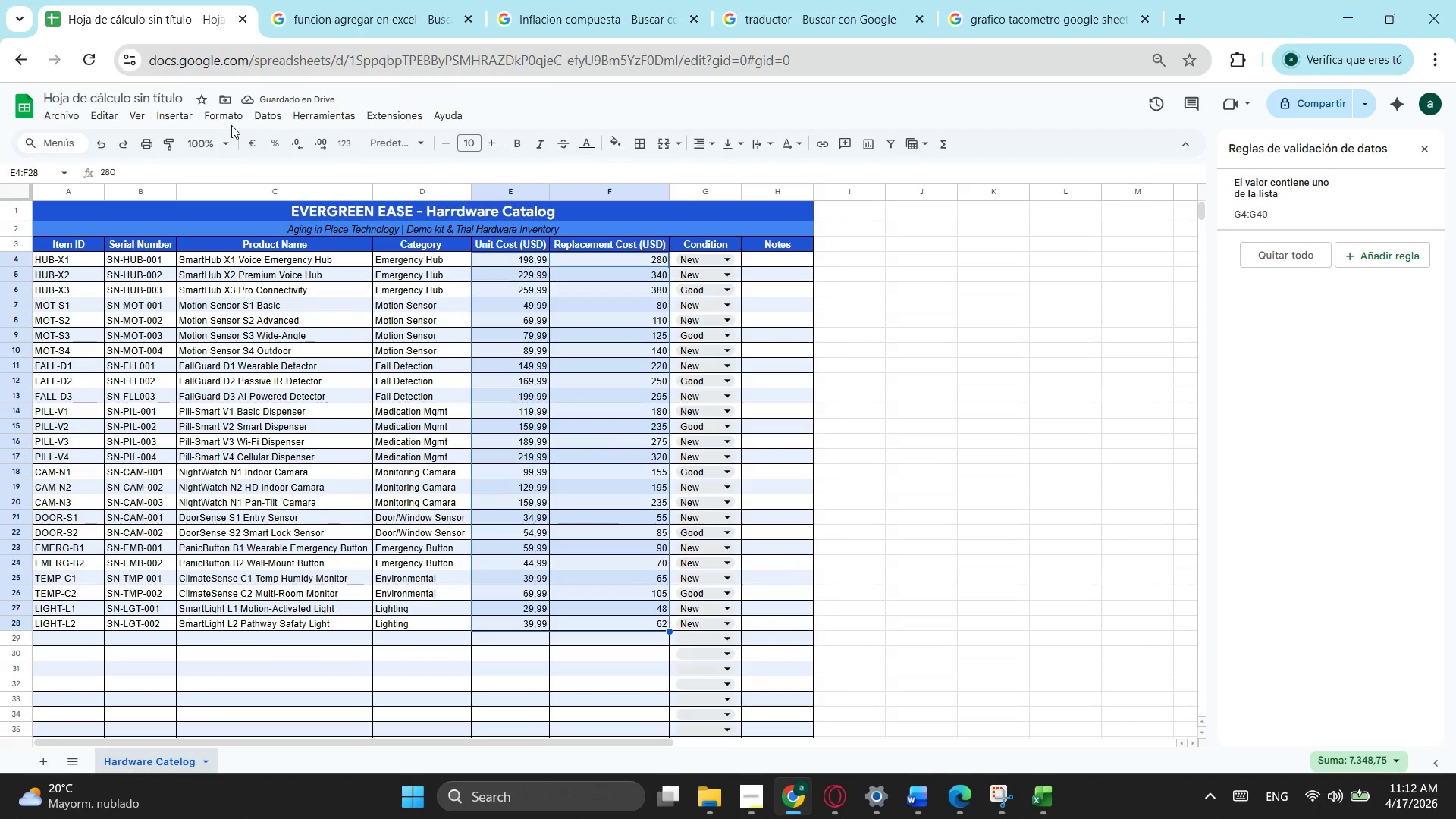 
double_click([231, 125])
 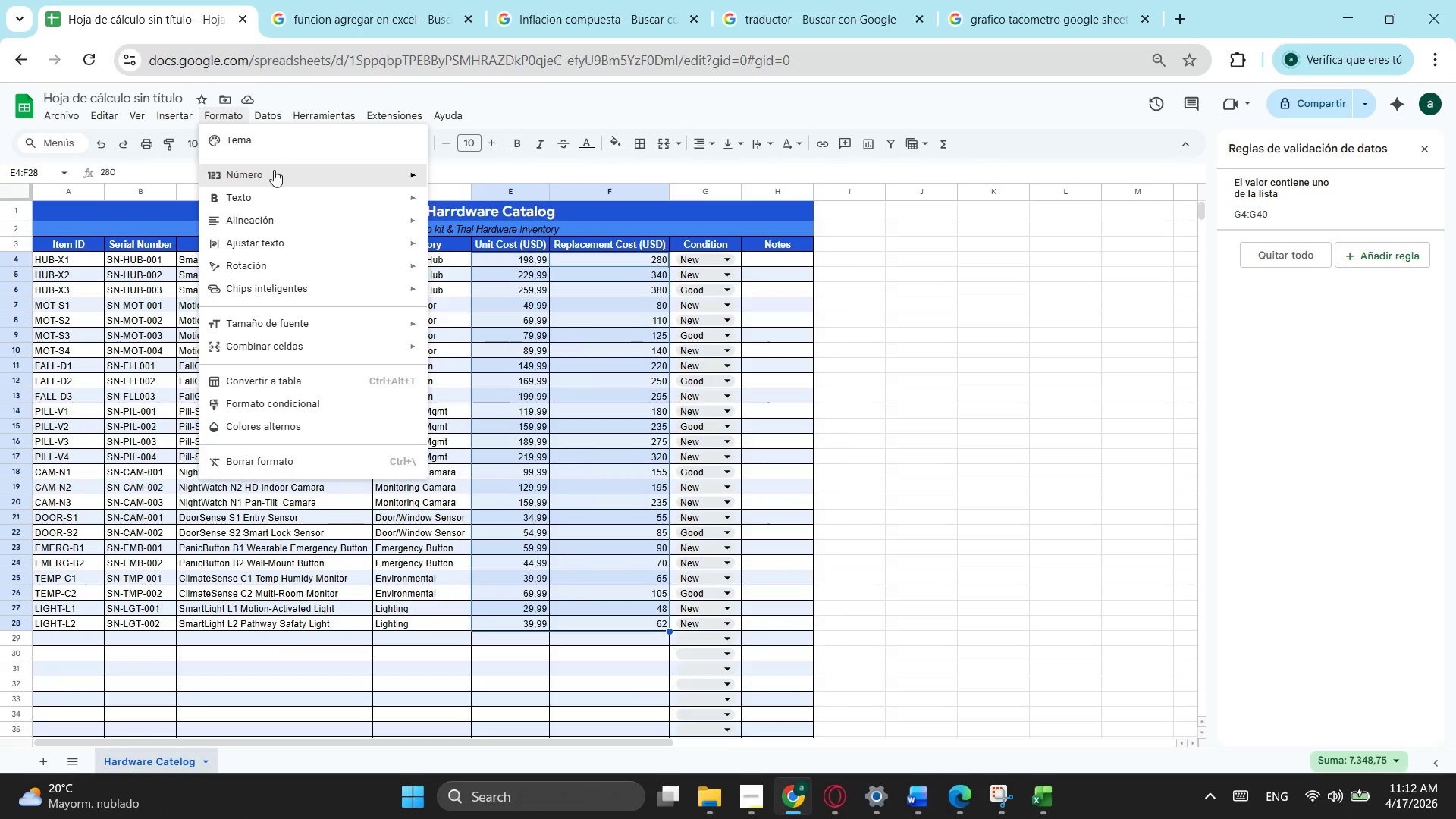 
left_click_drag(start_coordinate=[281, 169], to_coordinate=[285, 170])
 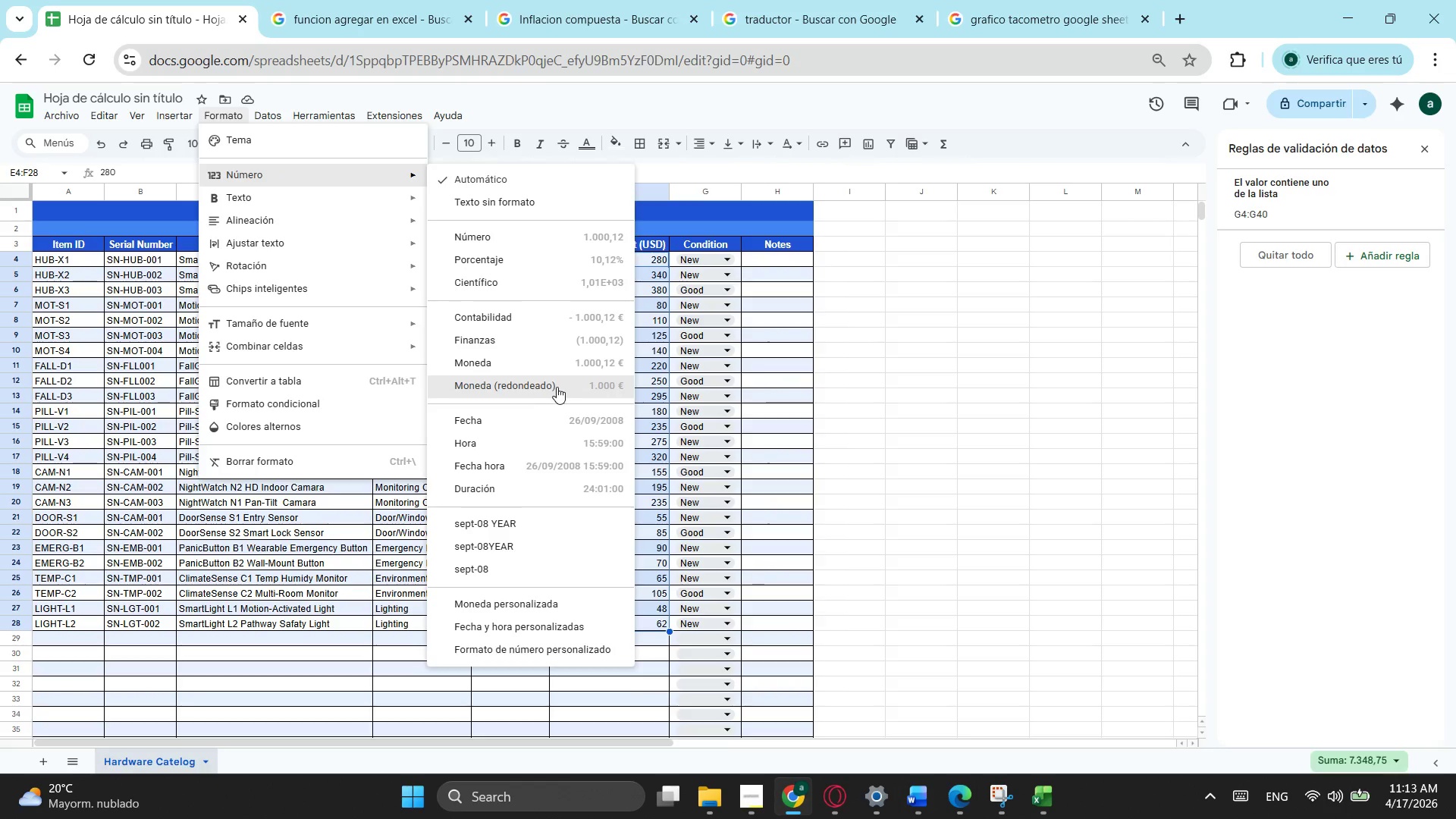 
wait(5.88)
 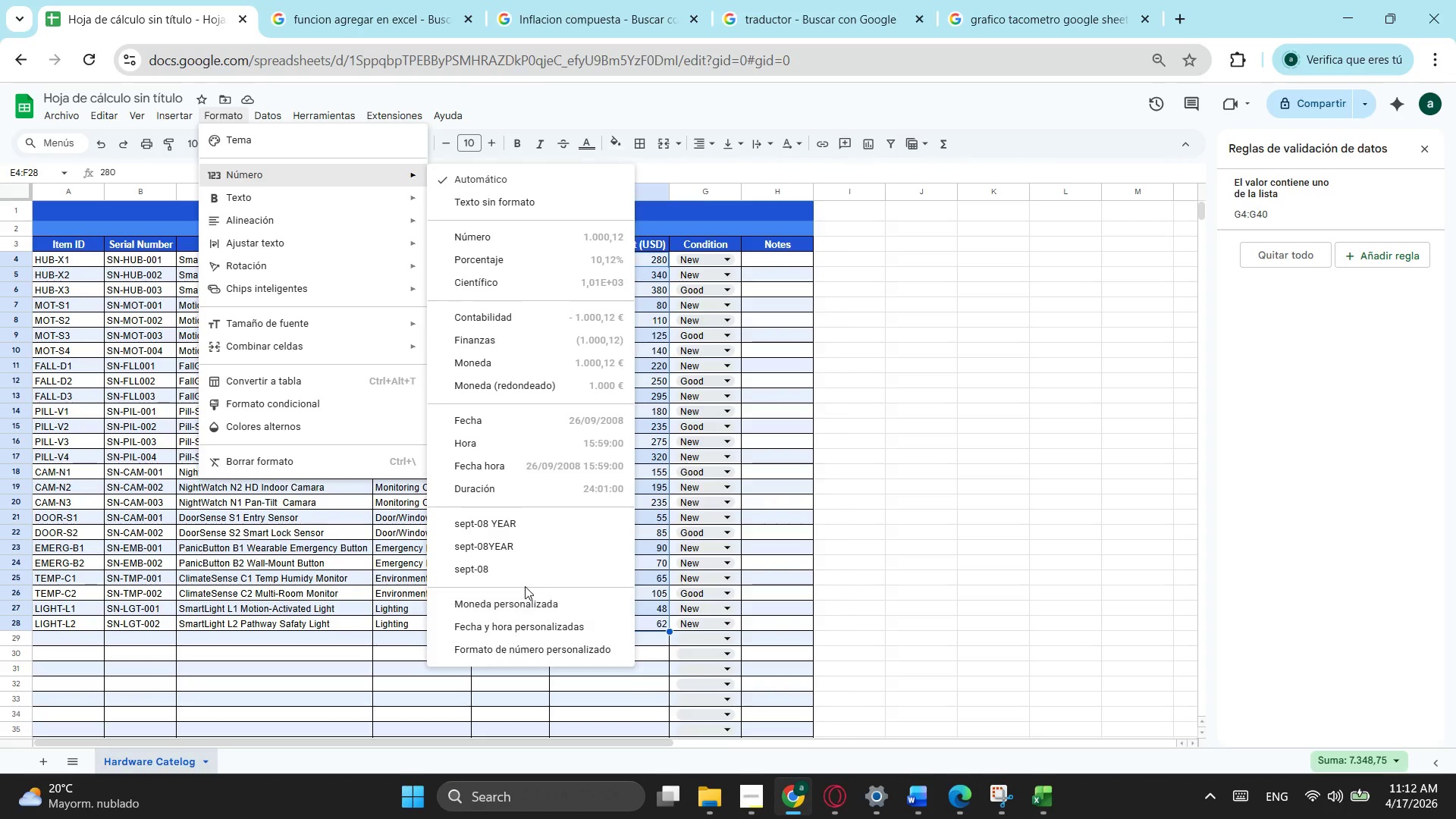 
left_click([548, 605])
 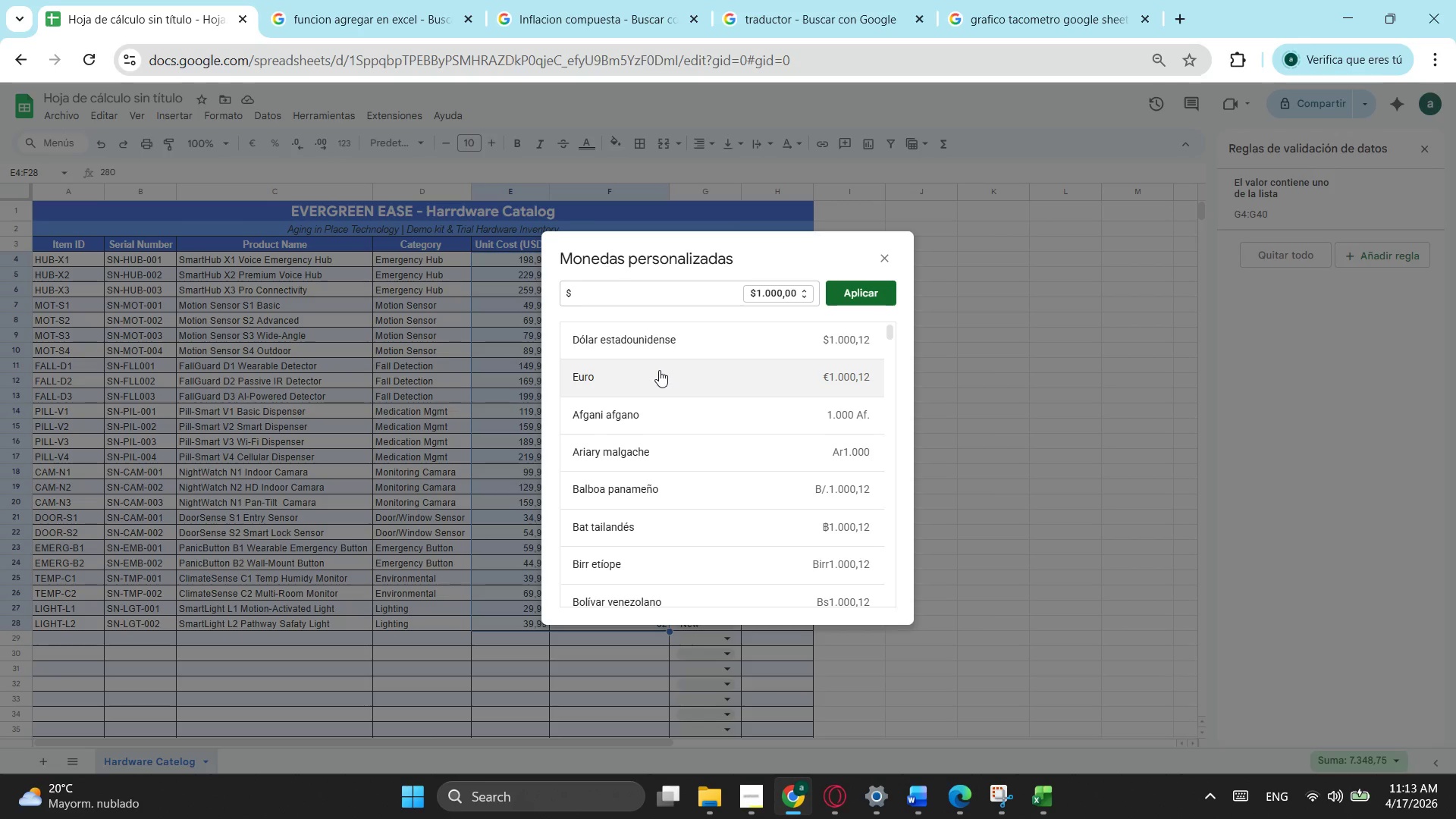 
left_click([680, 343])
 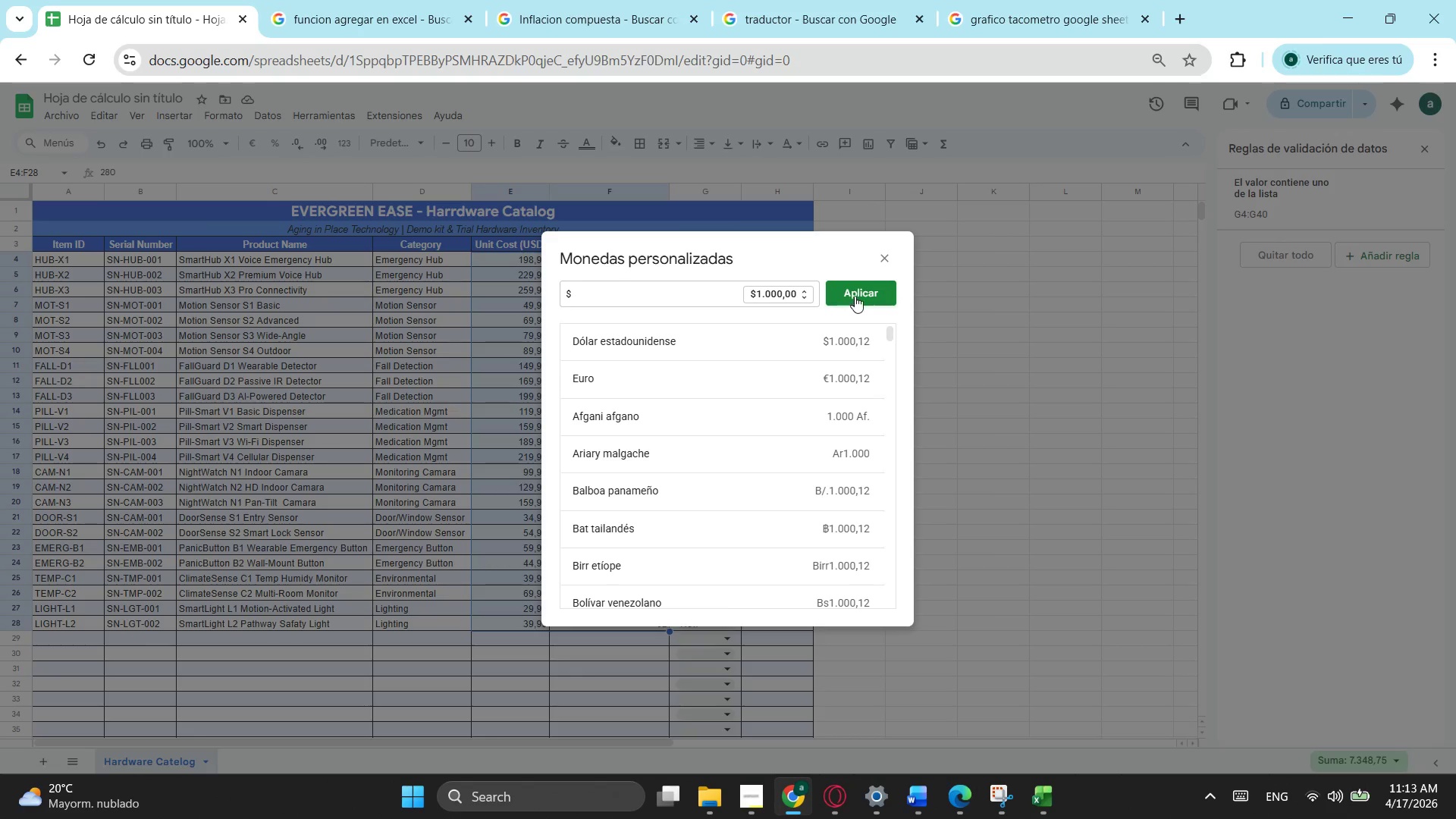 
left_click([859, 294])
 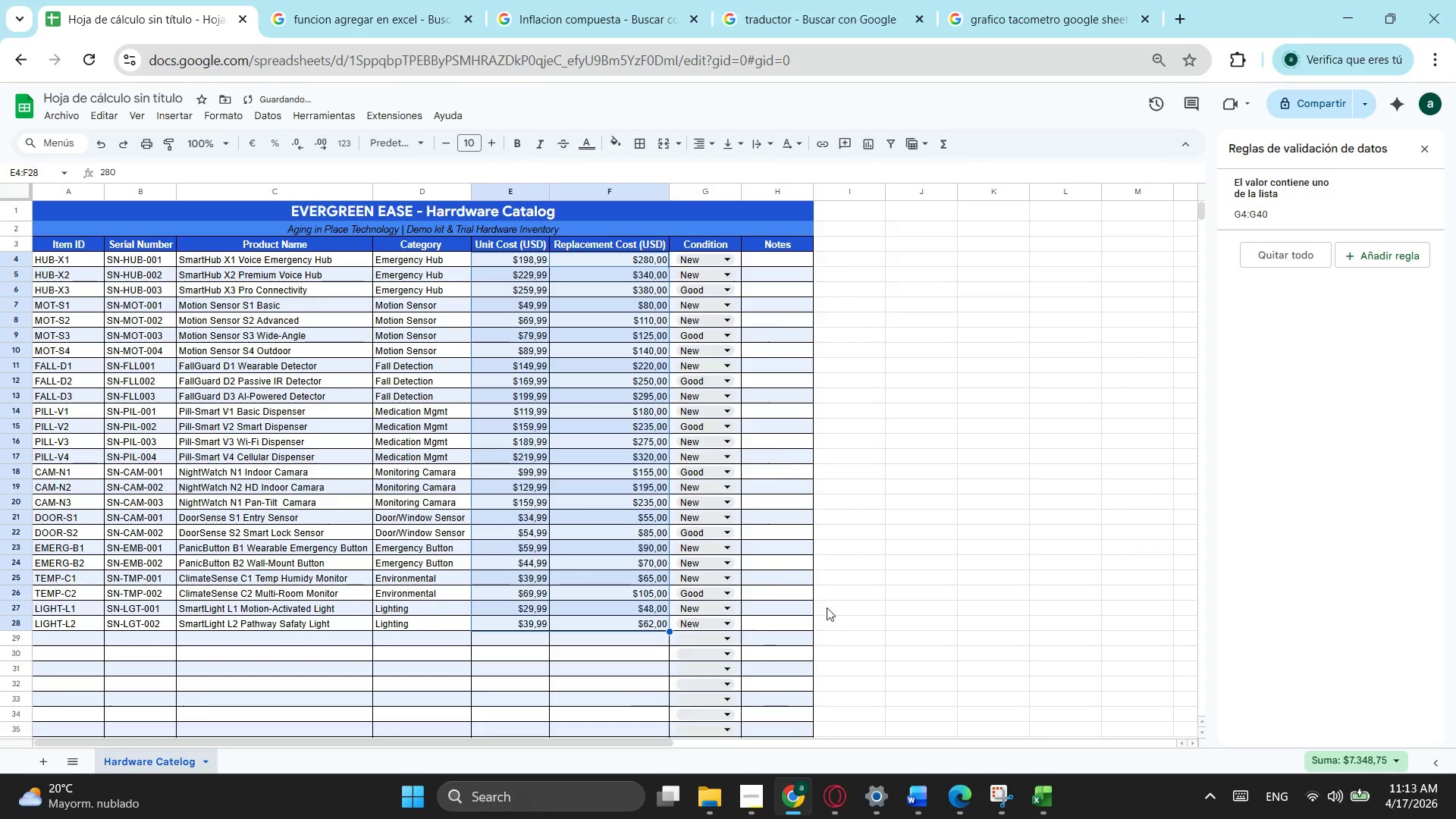 
left_click([983, 541])
 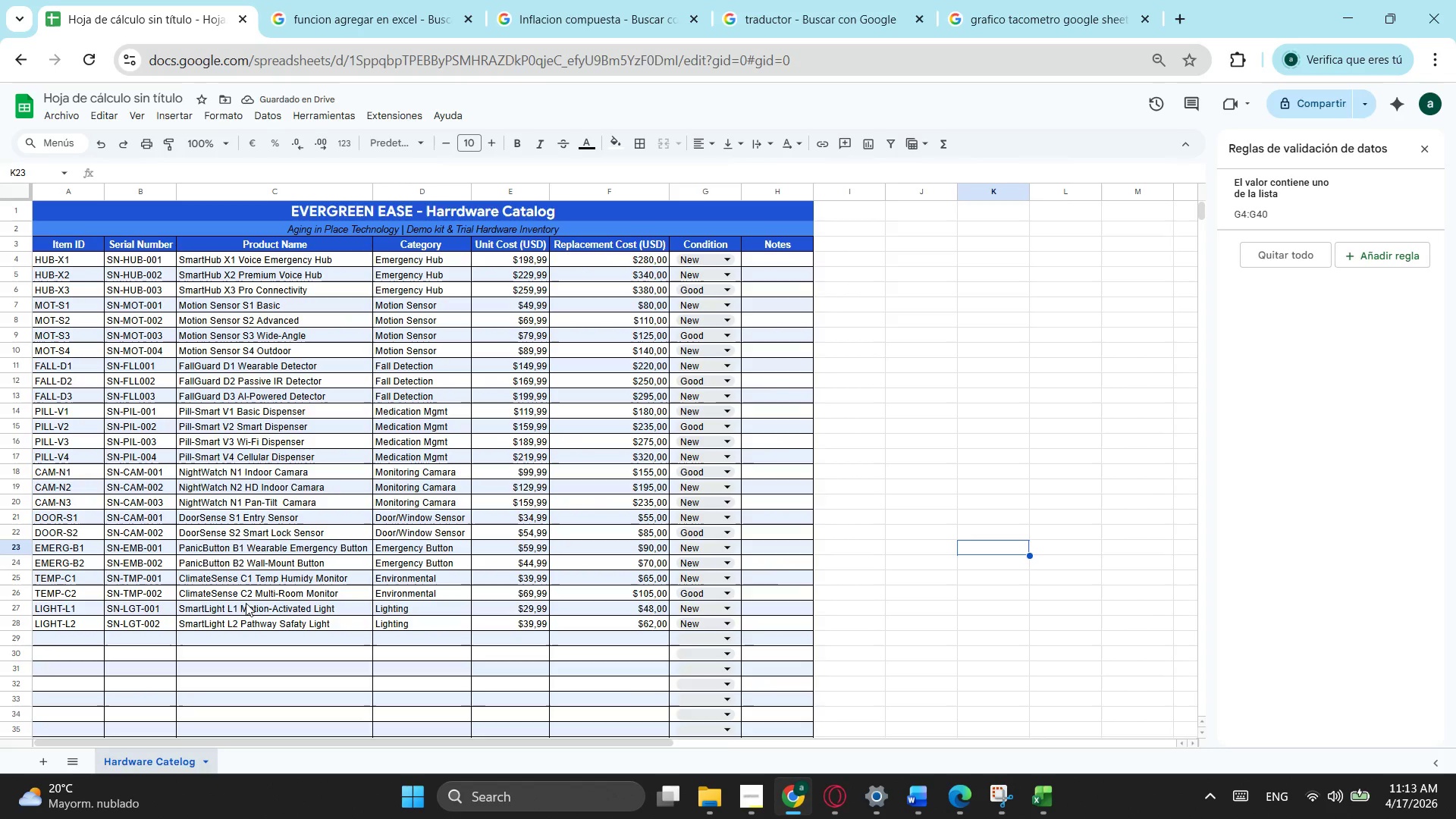 
wait(9.05)
 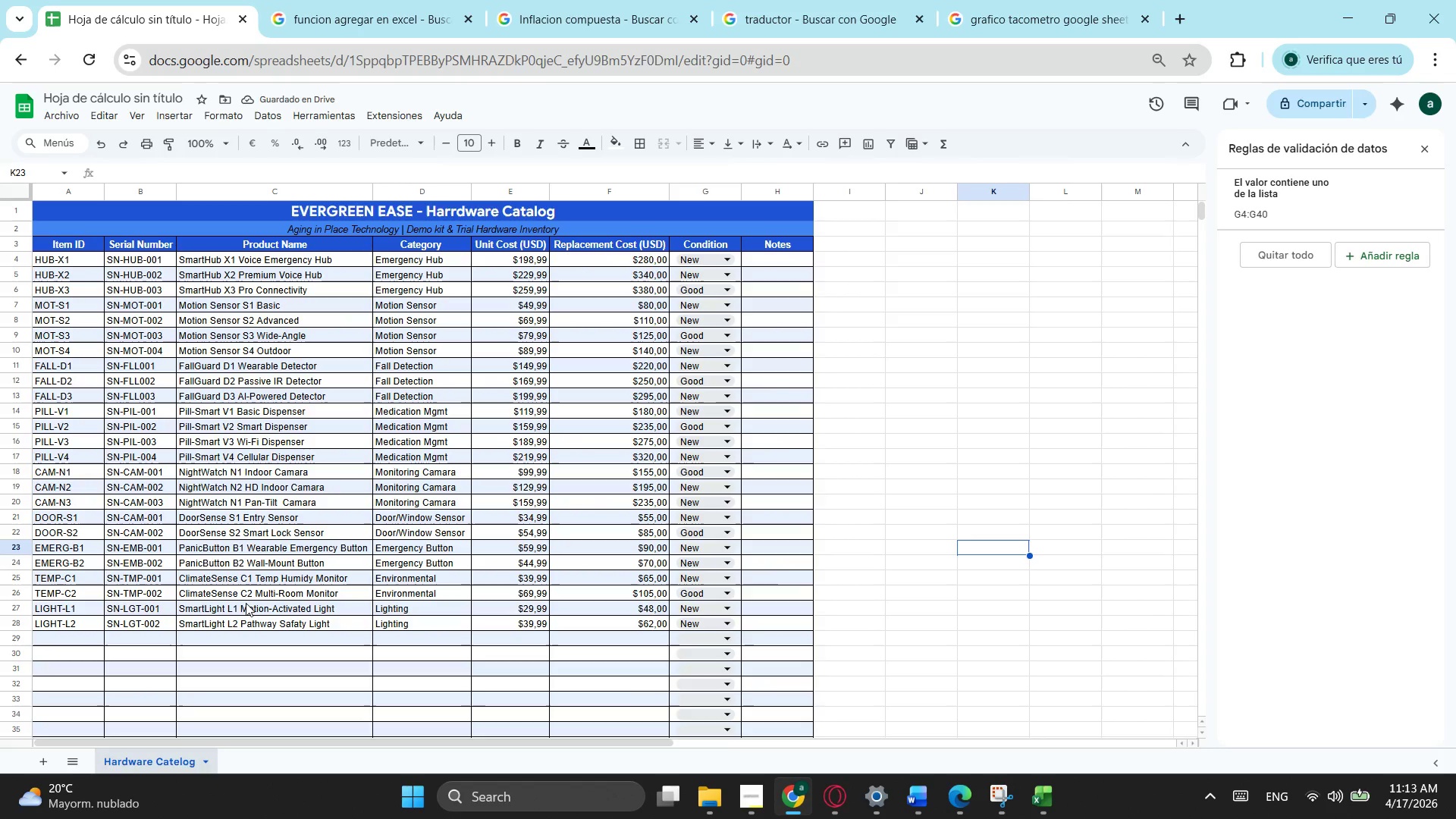 
scroll: coordinate [469, 526], scroll_direction: none, amount: 0.0
 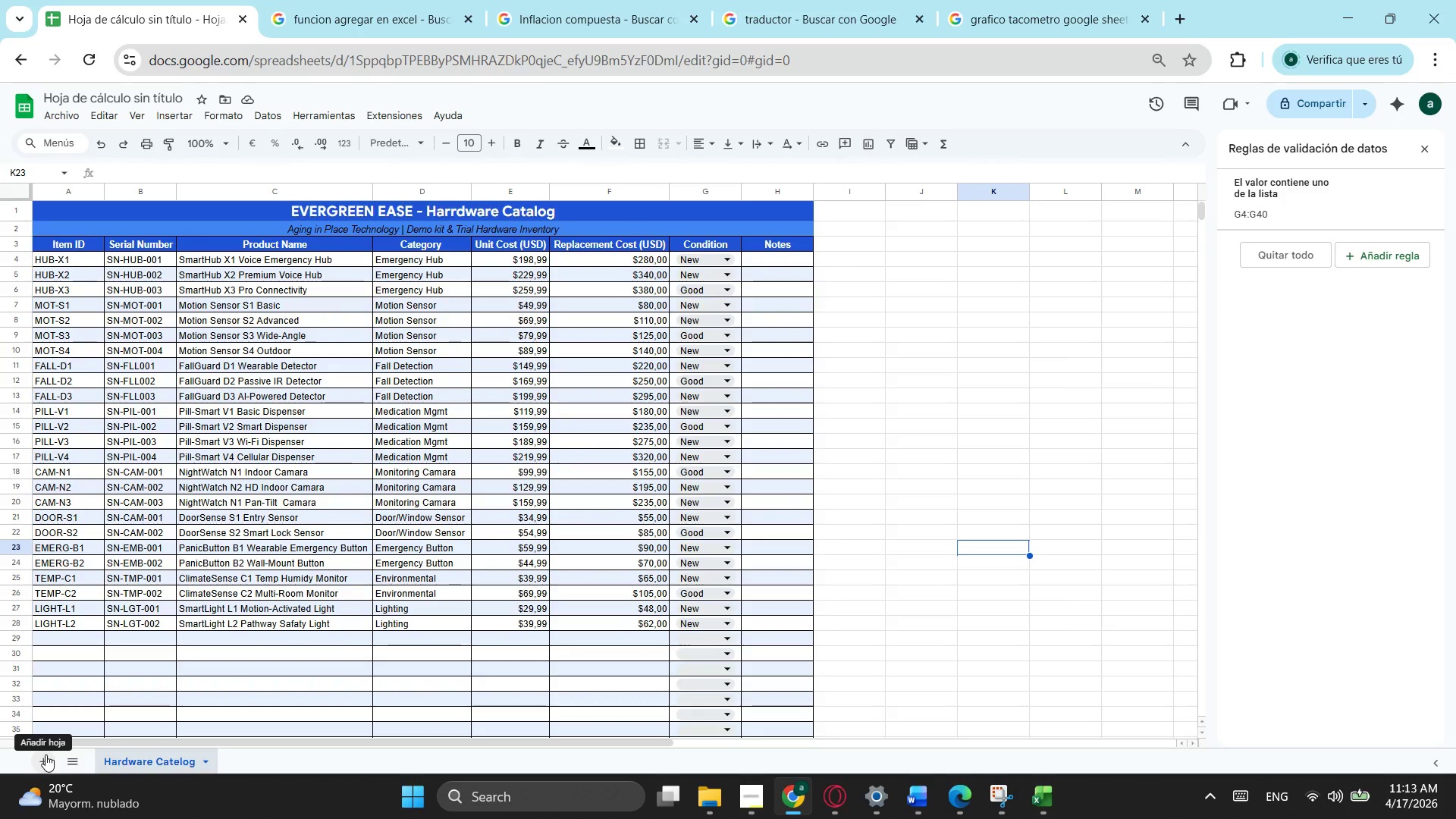 
left_click([46, 755])
 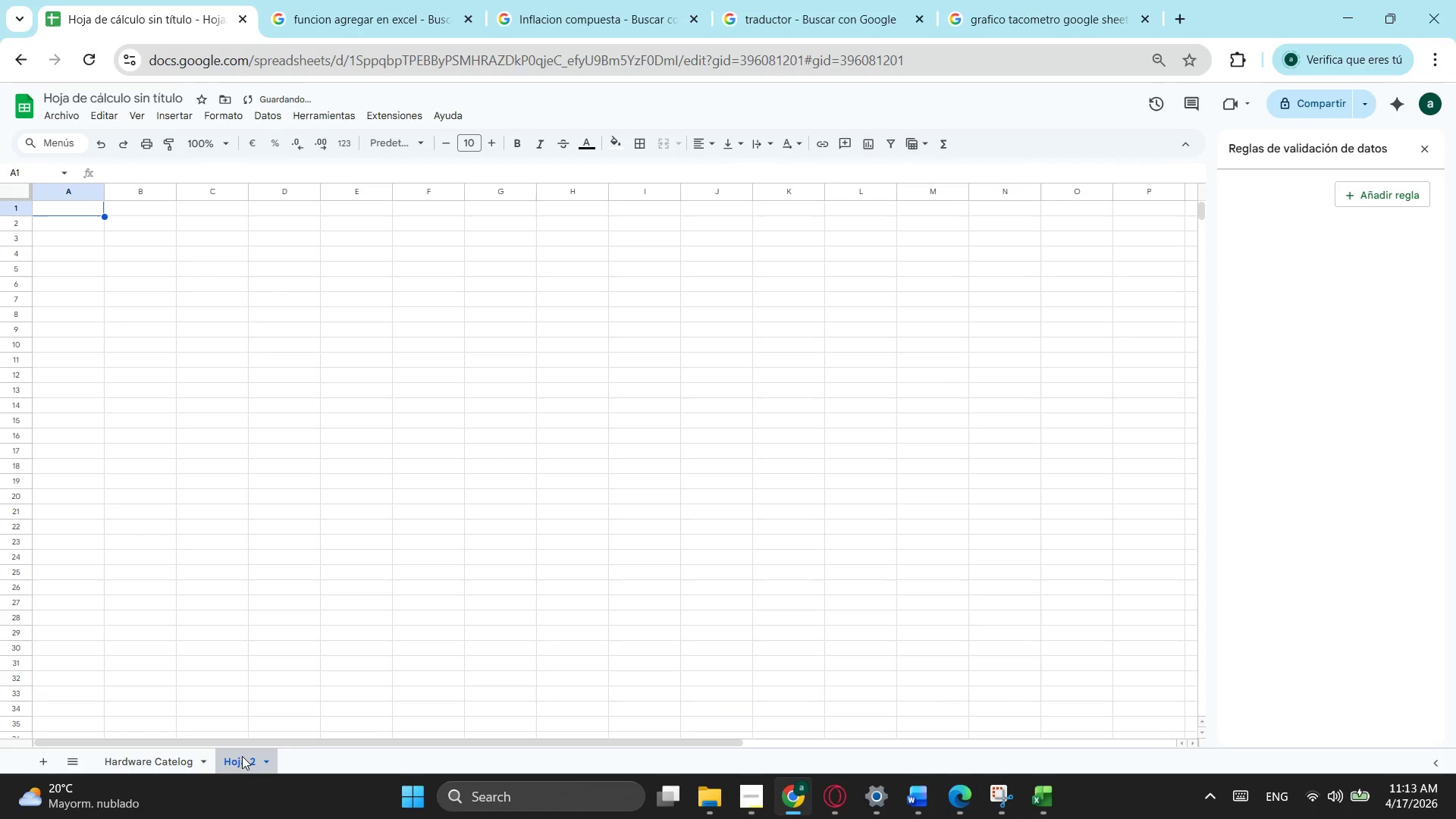 
double_click([242, 756])
 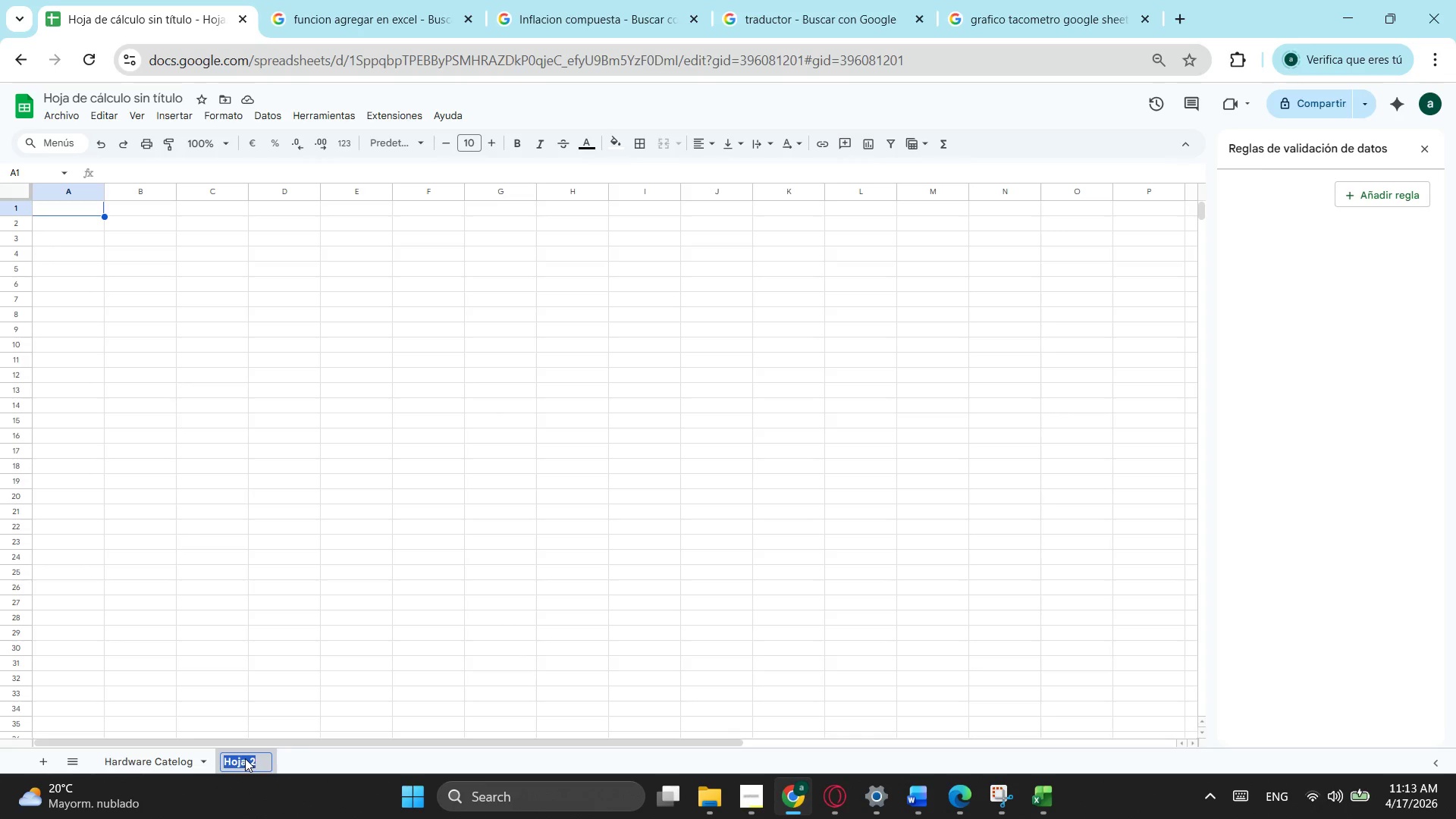 
wait(14.38)
 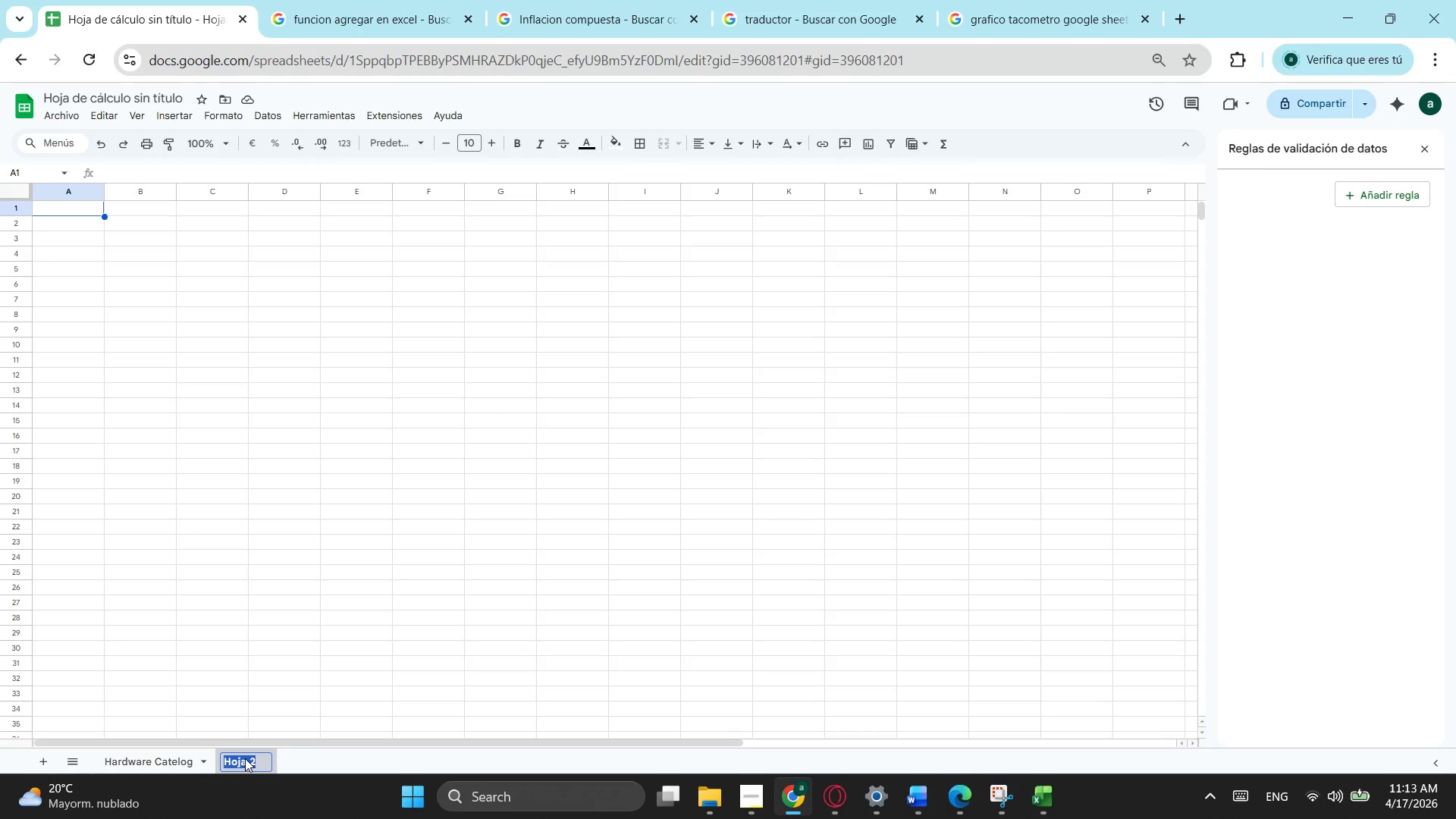 
type(Campaigns)
 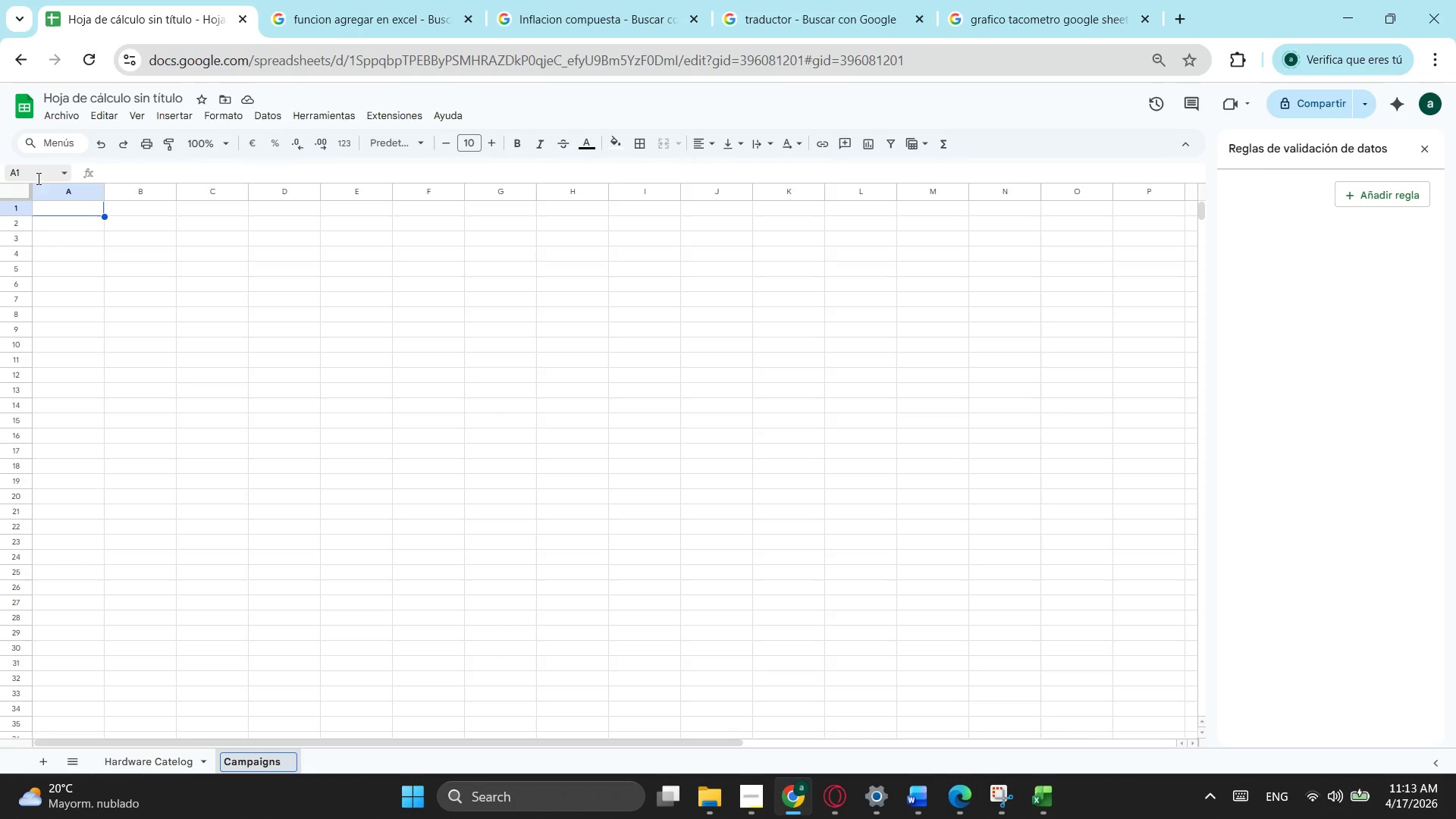 
left_click([42, 212])
 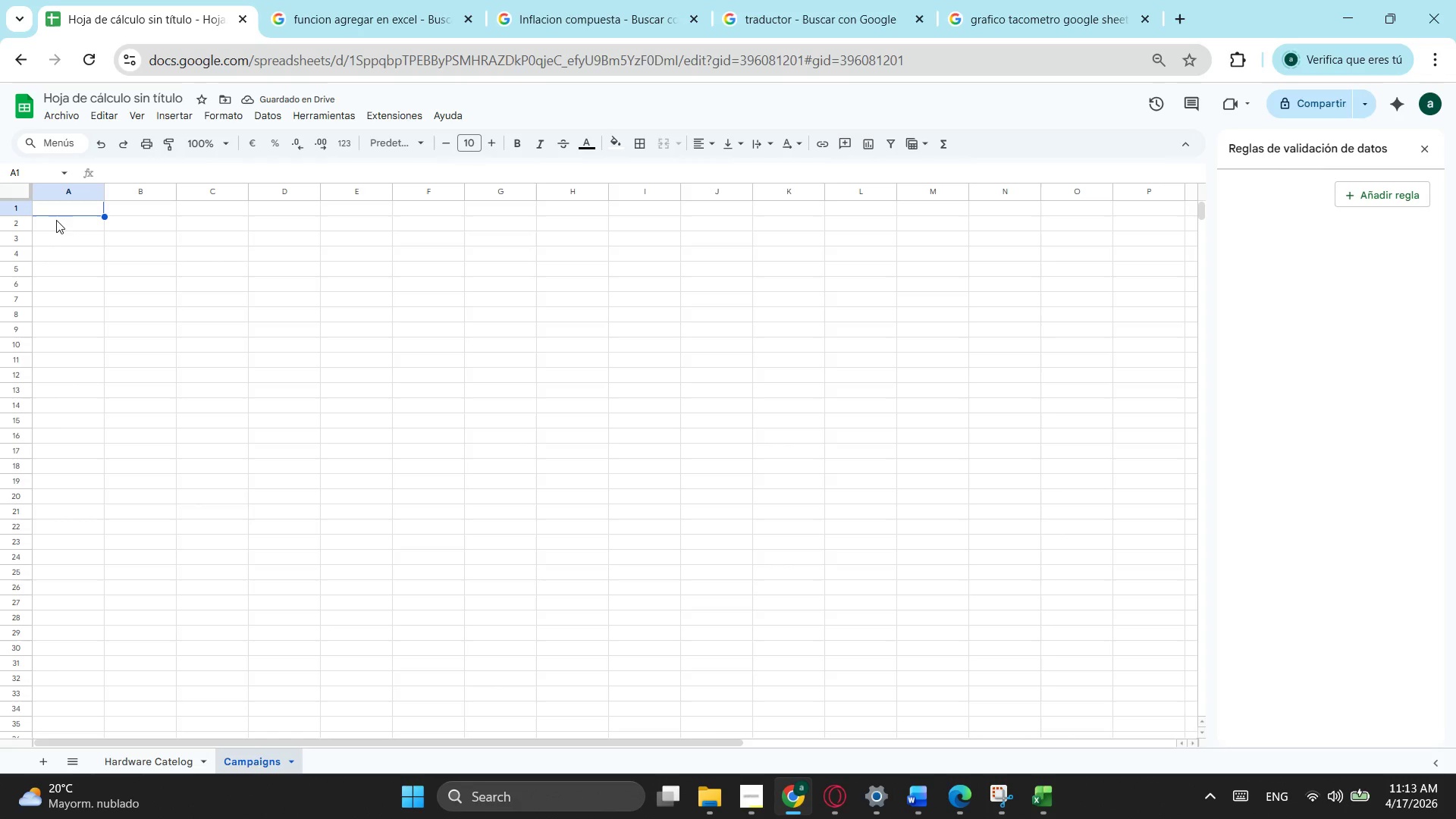 
wait(5.86)
 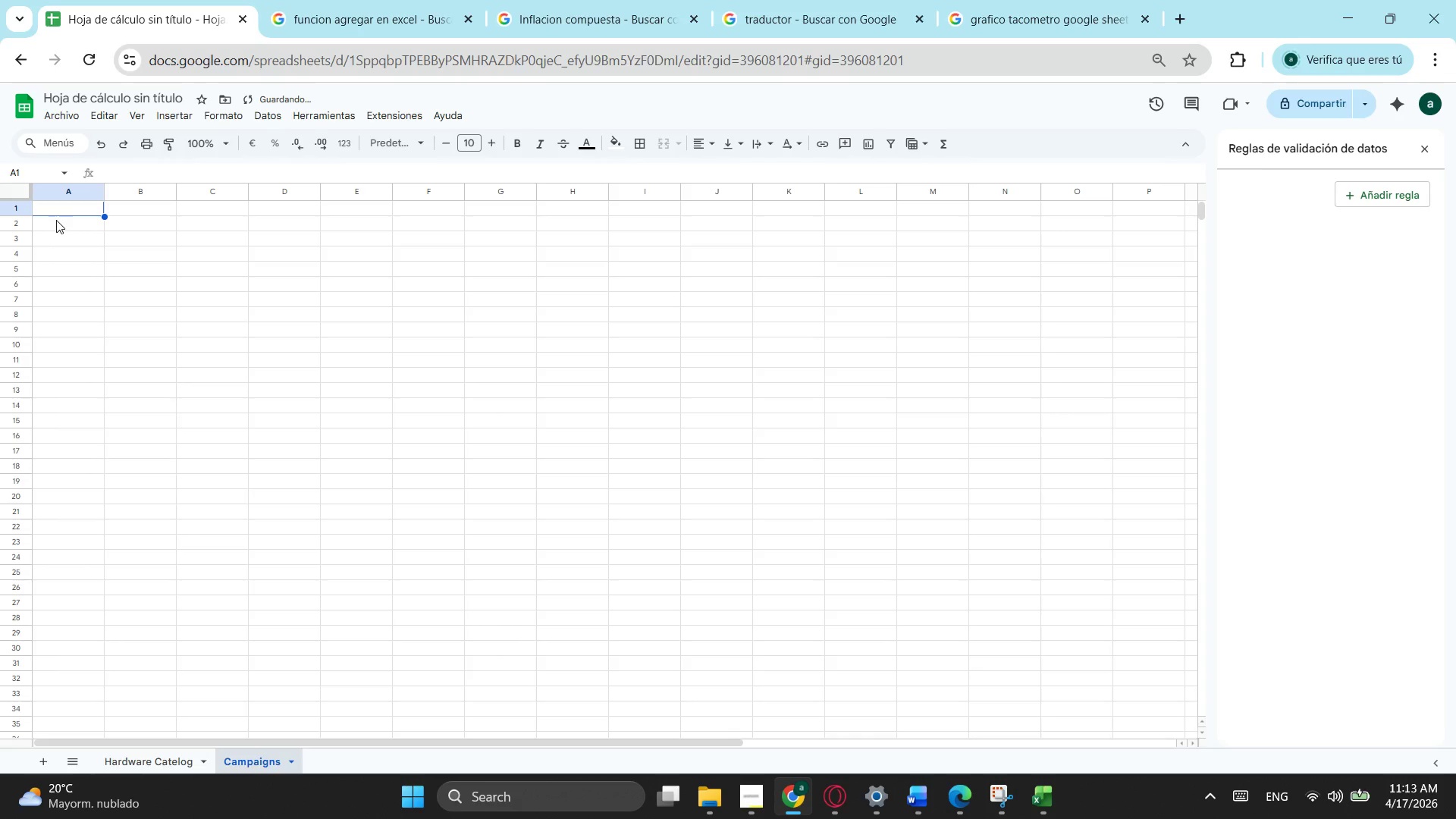 
left_click([161, 770])
 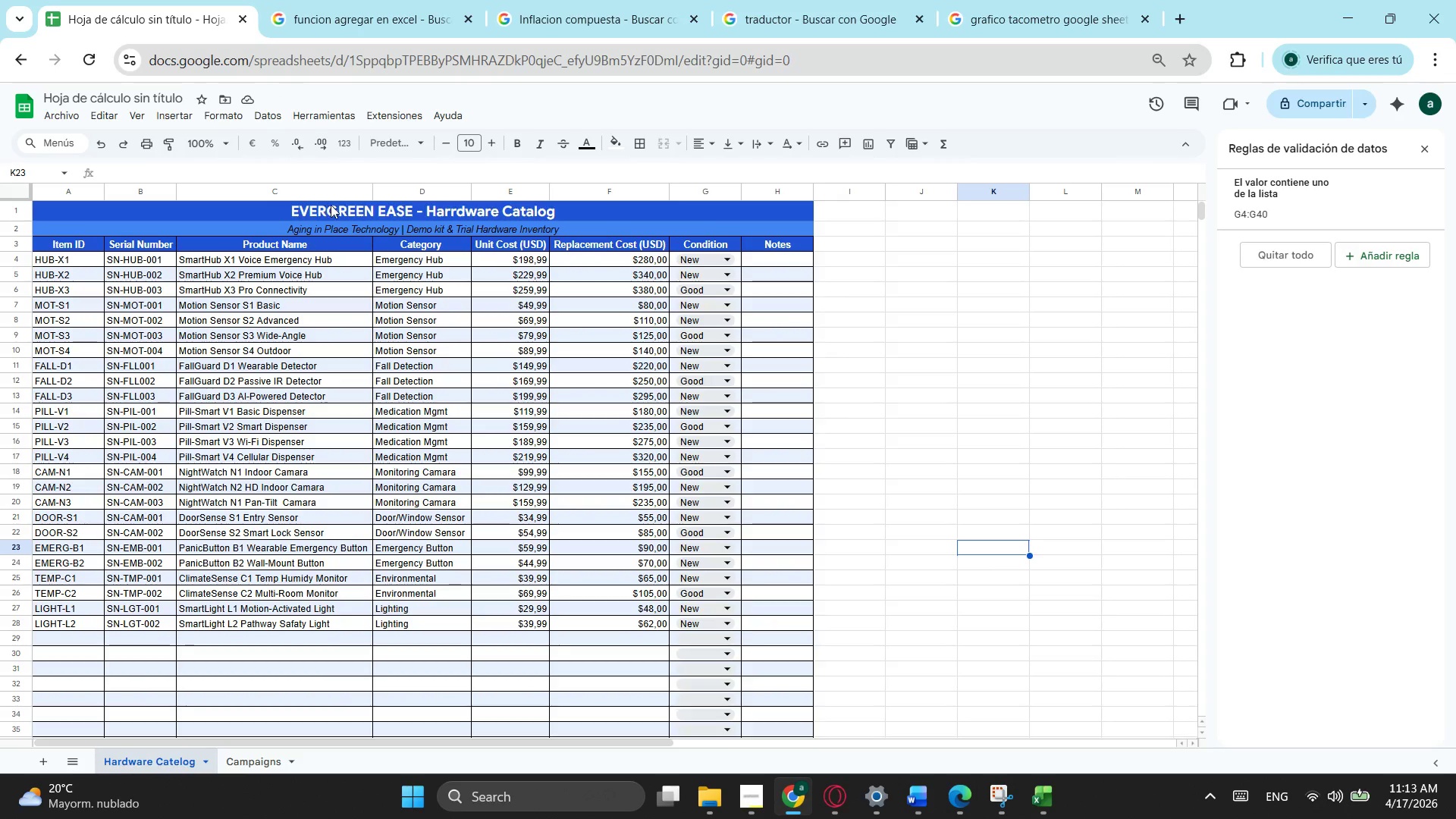 
double_click([291, 212])
 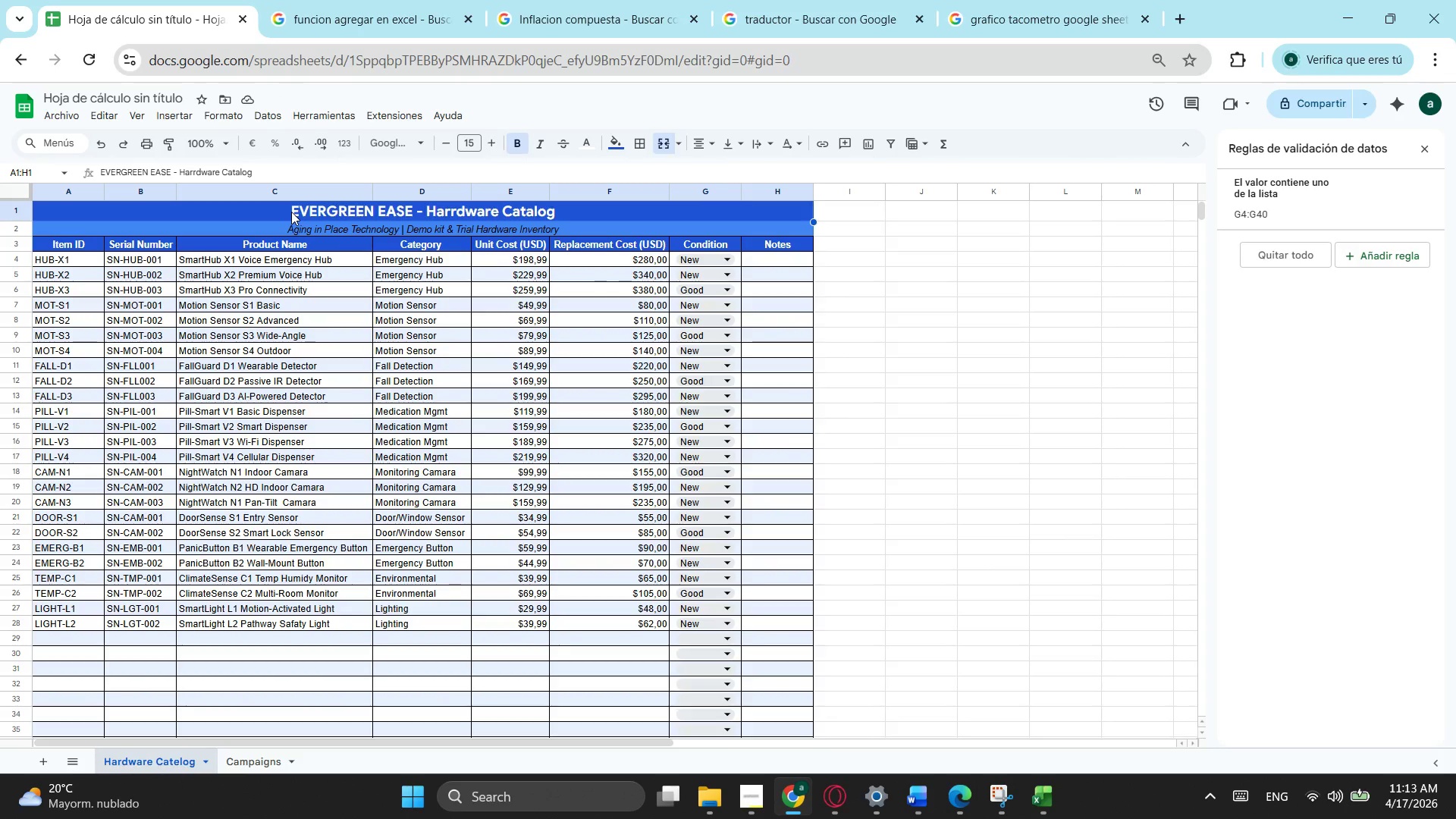 
triple_click([291, 212])
 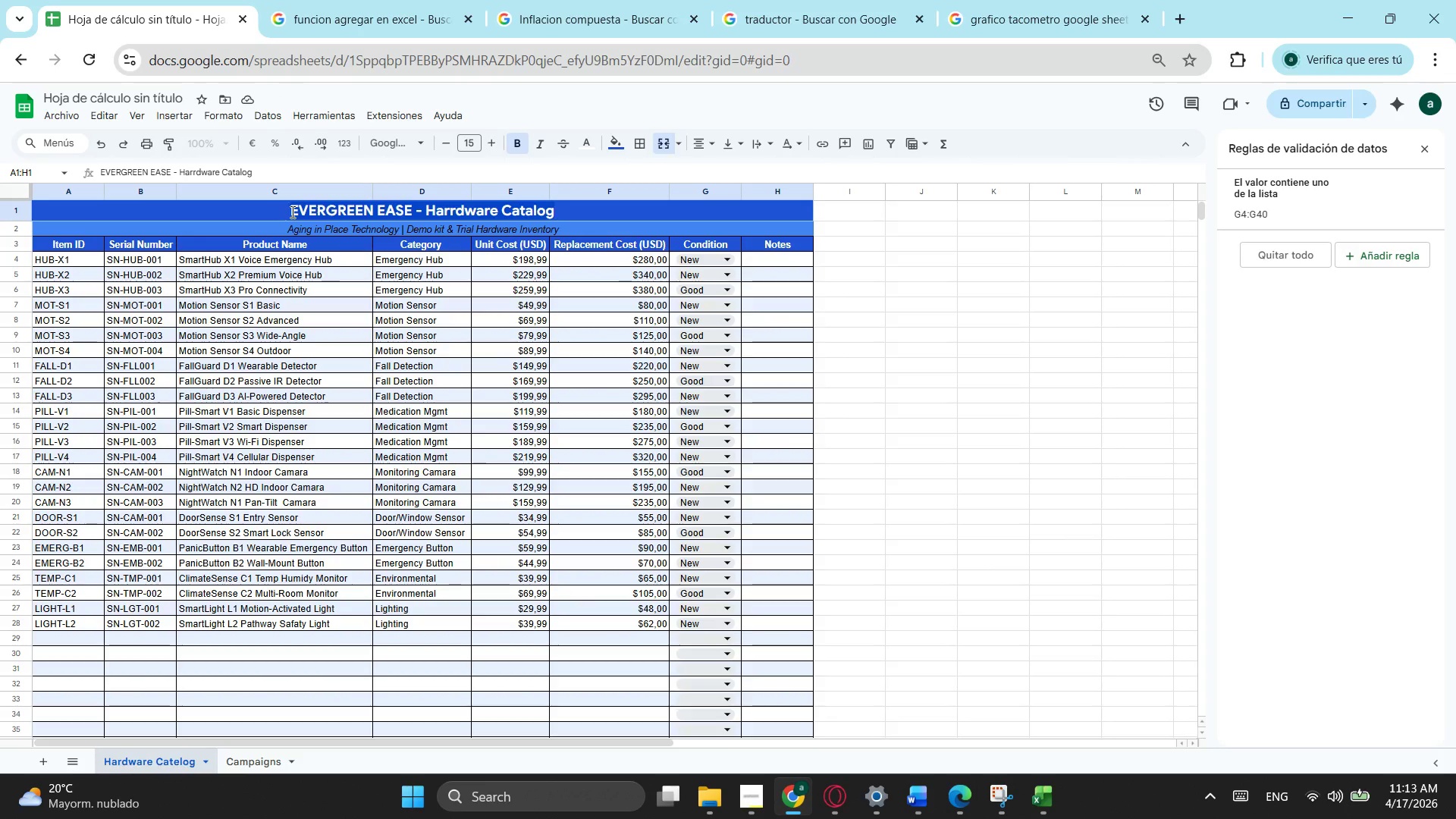 
left_click_drag(start_coordinate=[291, 212], to_coordinate=[378, 215])
 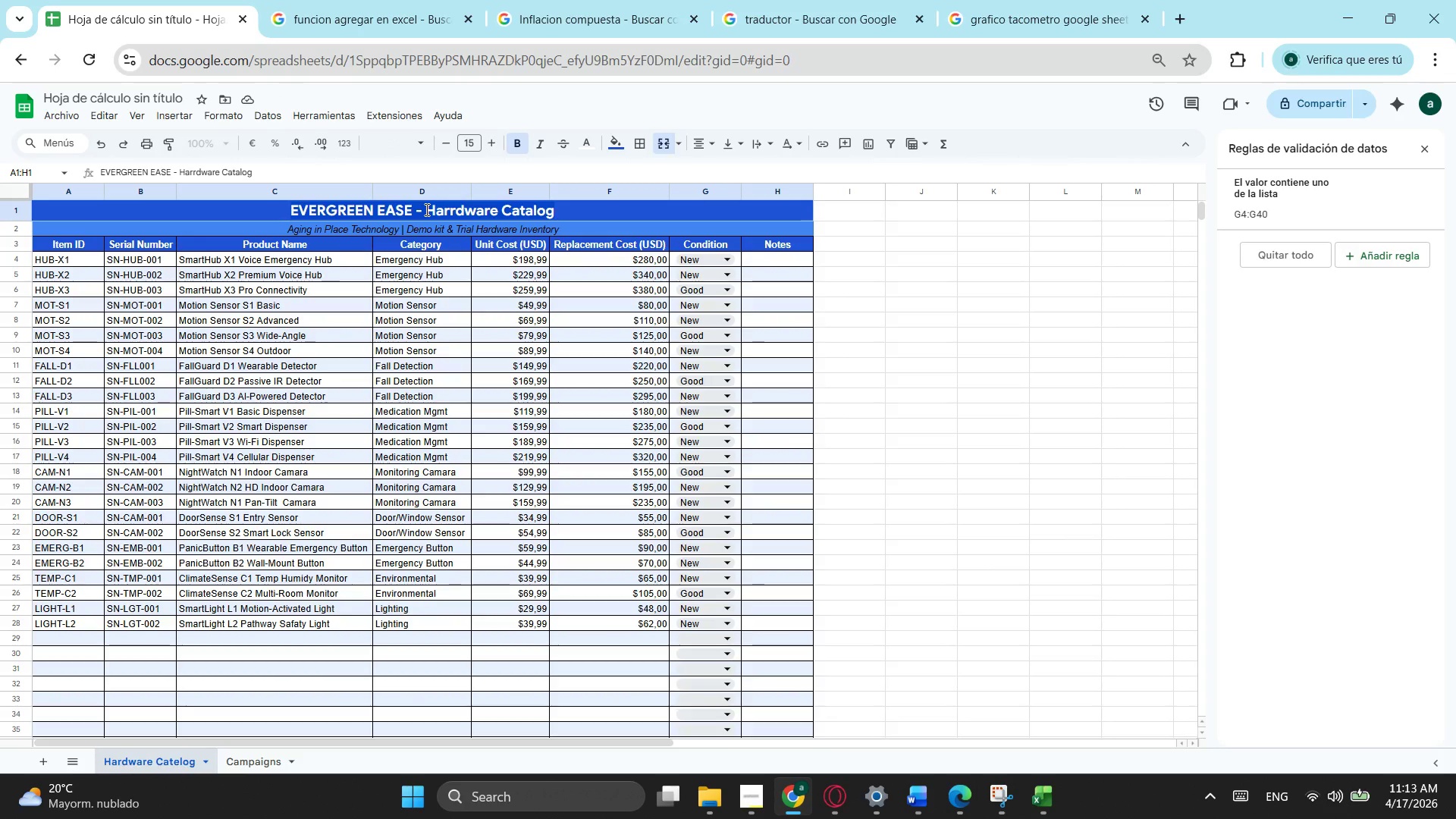 
left_click_drag(start_coordinate=[425, 209], to_coordinate=[318, 215])
 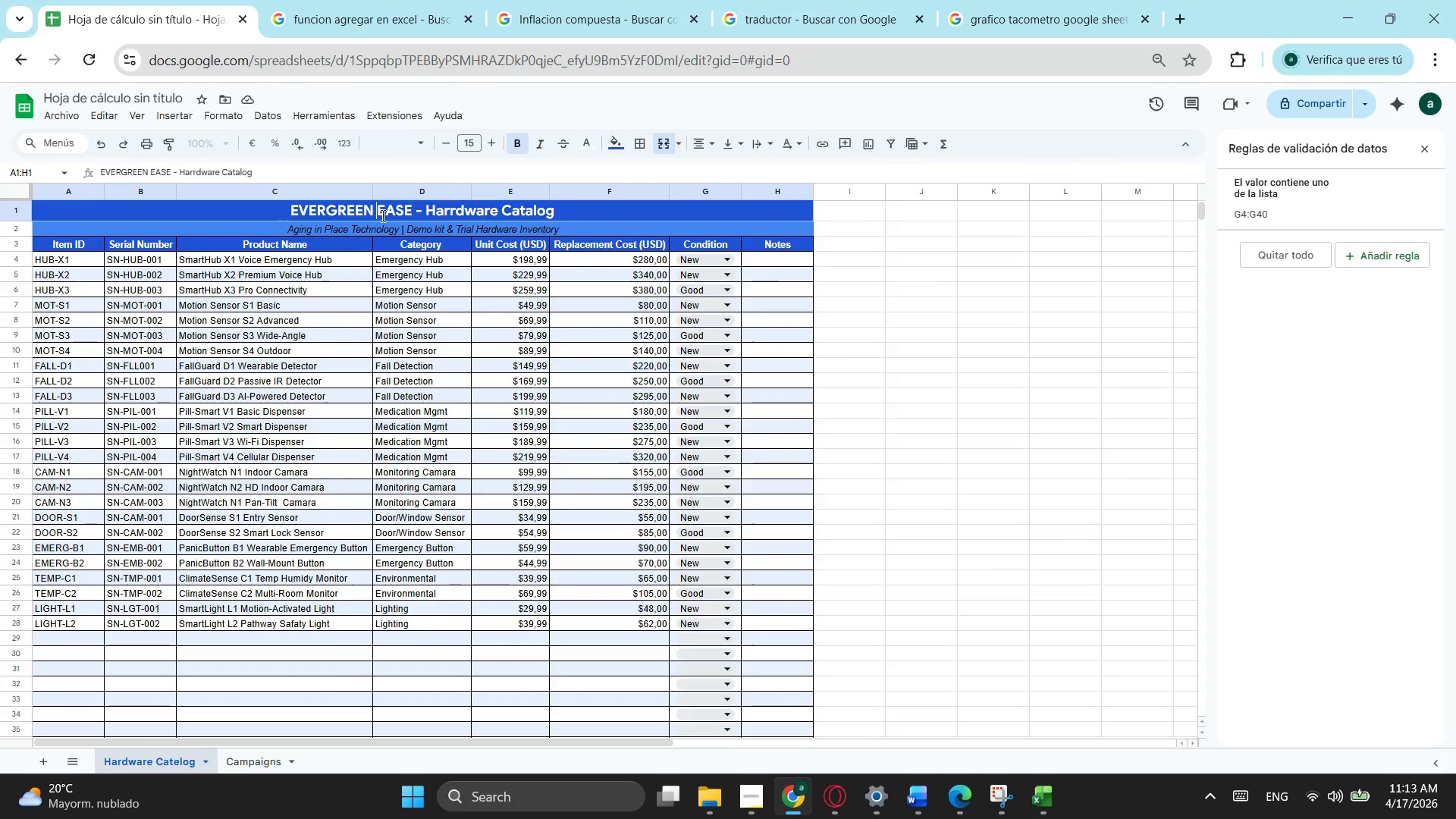 
left_click([376, 215])
 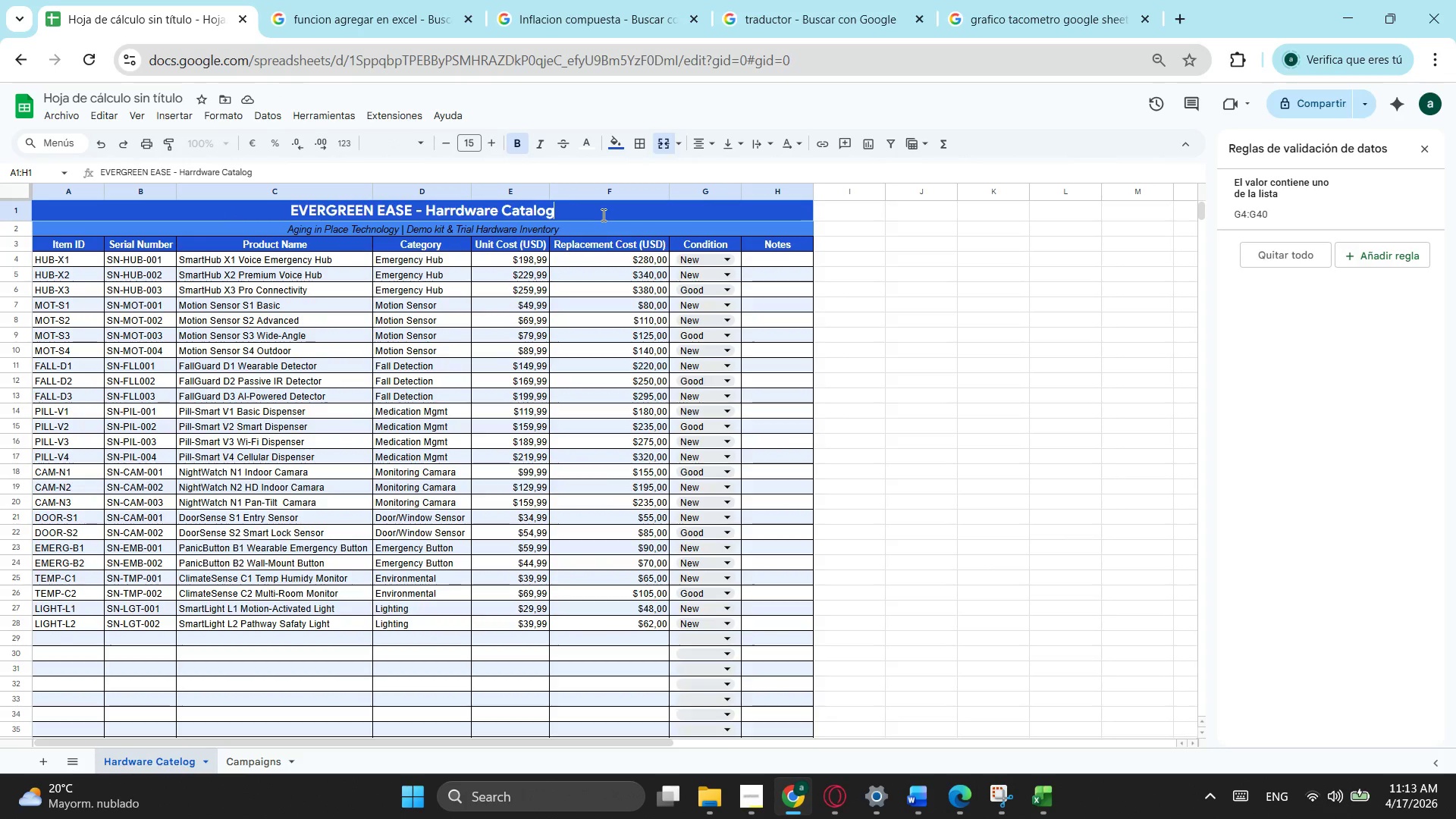 
left_click([602, 215])
 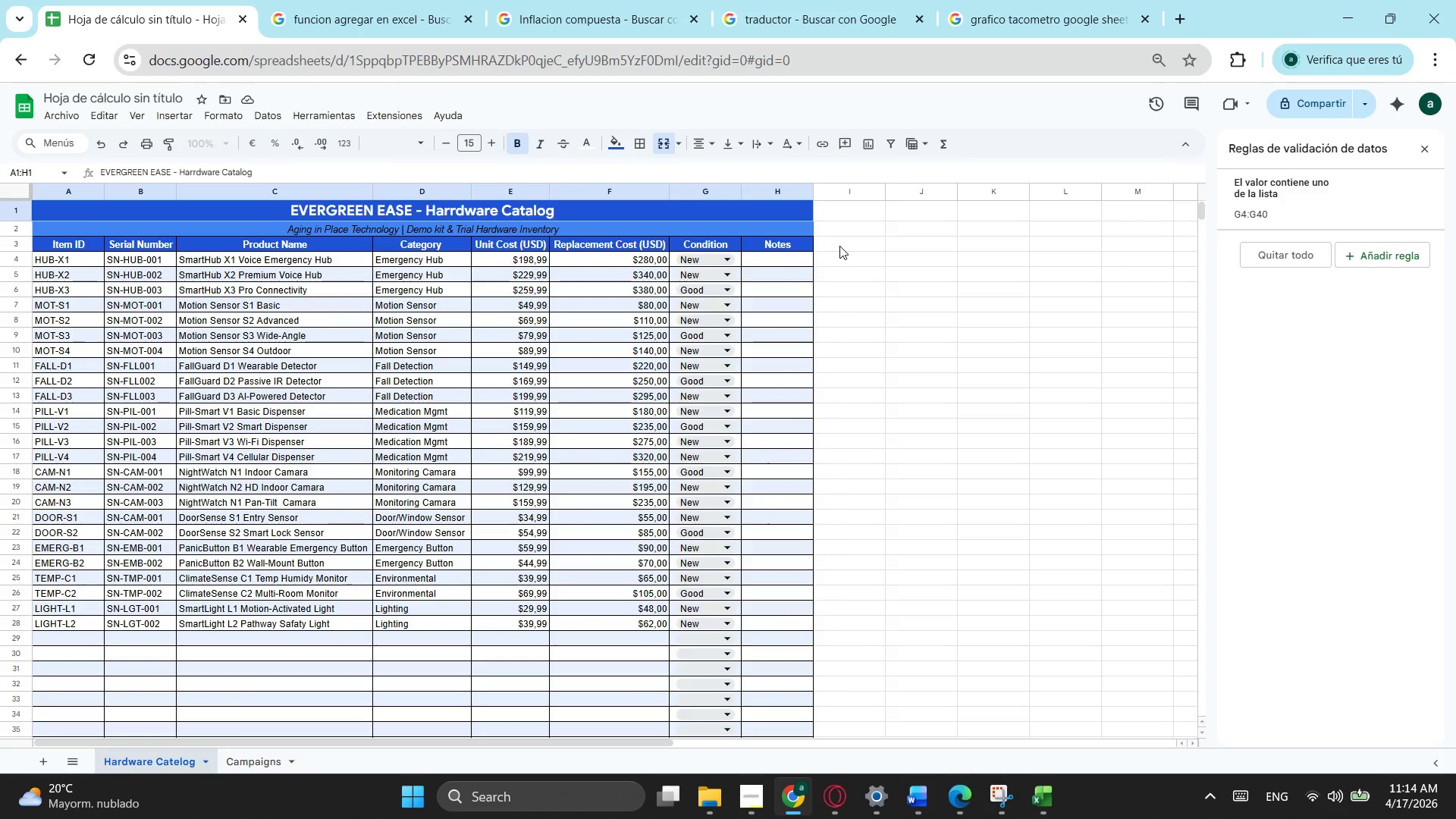 
left_click([960, 237])
 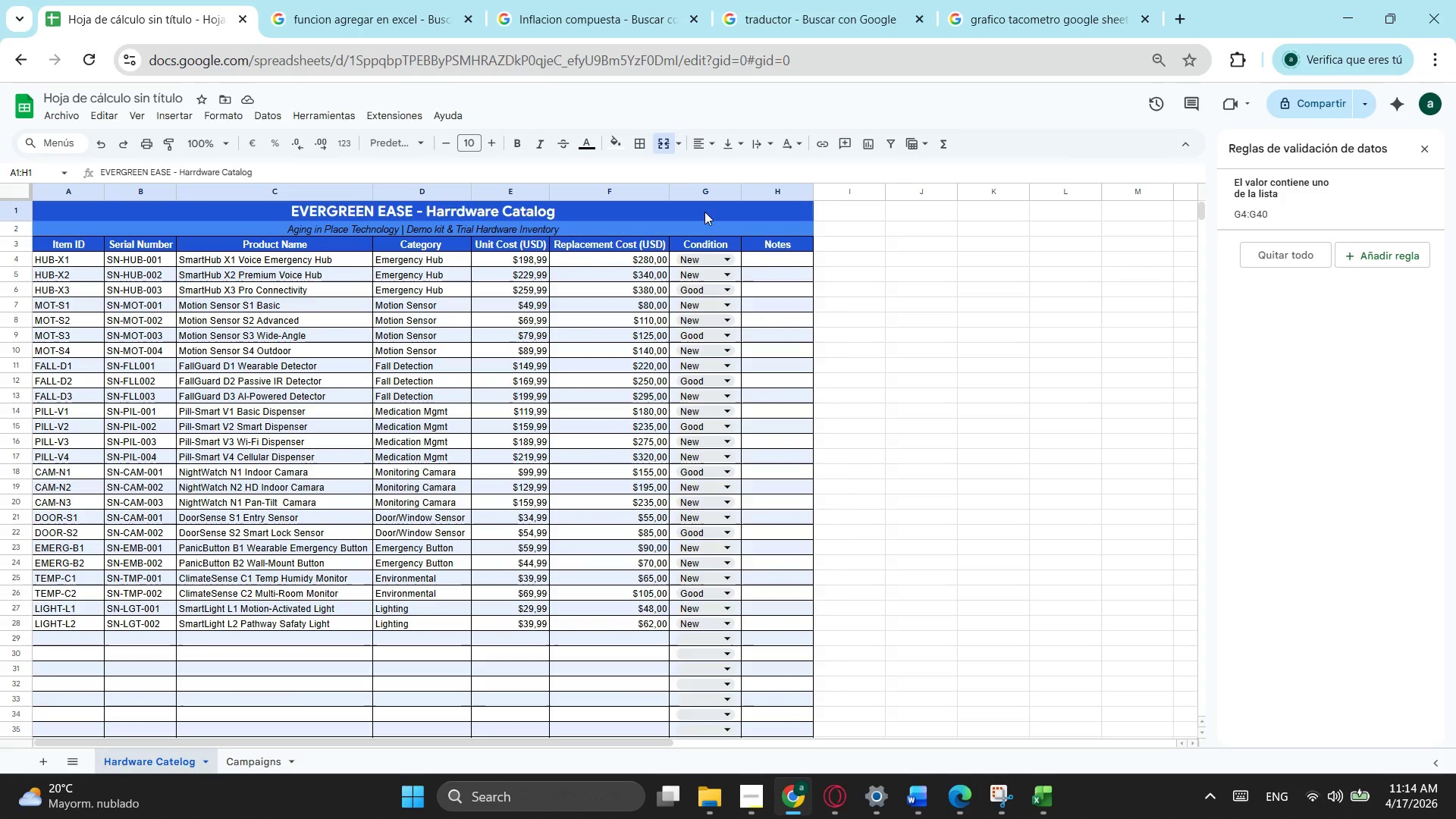 
left_click([704, 212])
 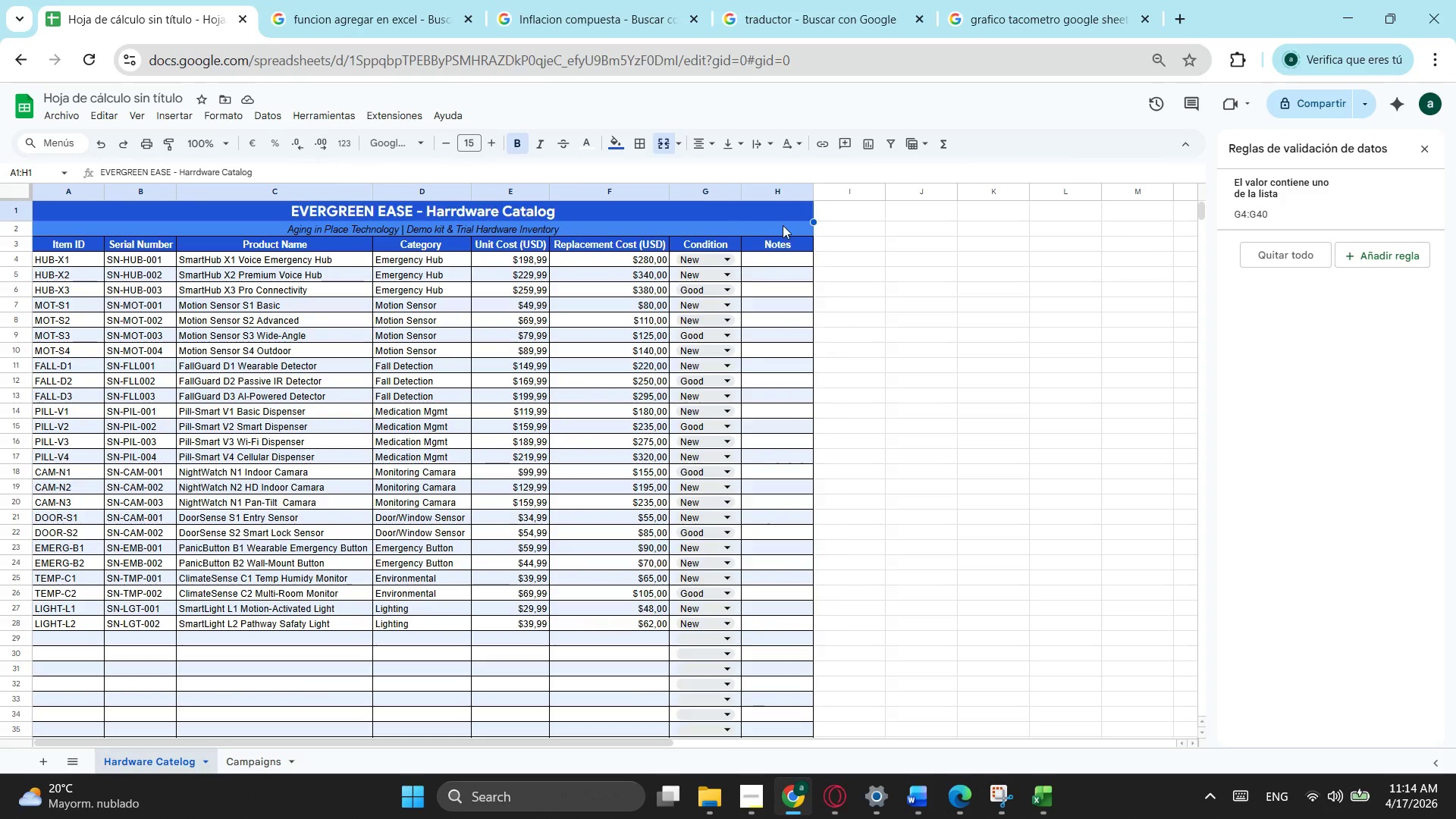 
hold_key(key=ShiftLeft, duration=0.38)
left_click([783, 225])
 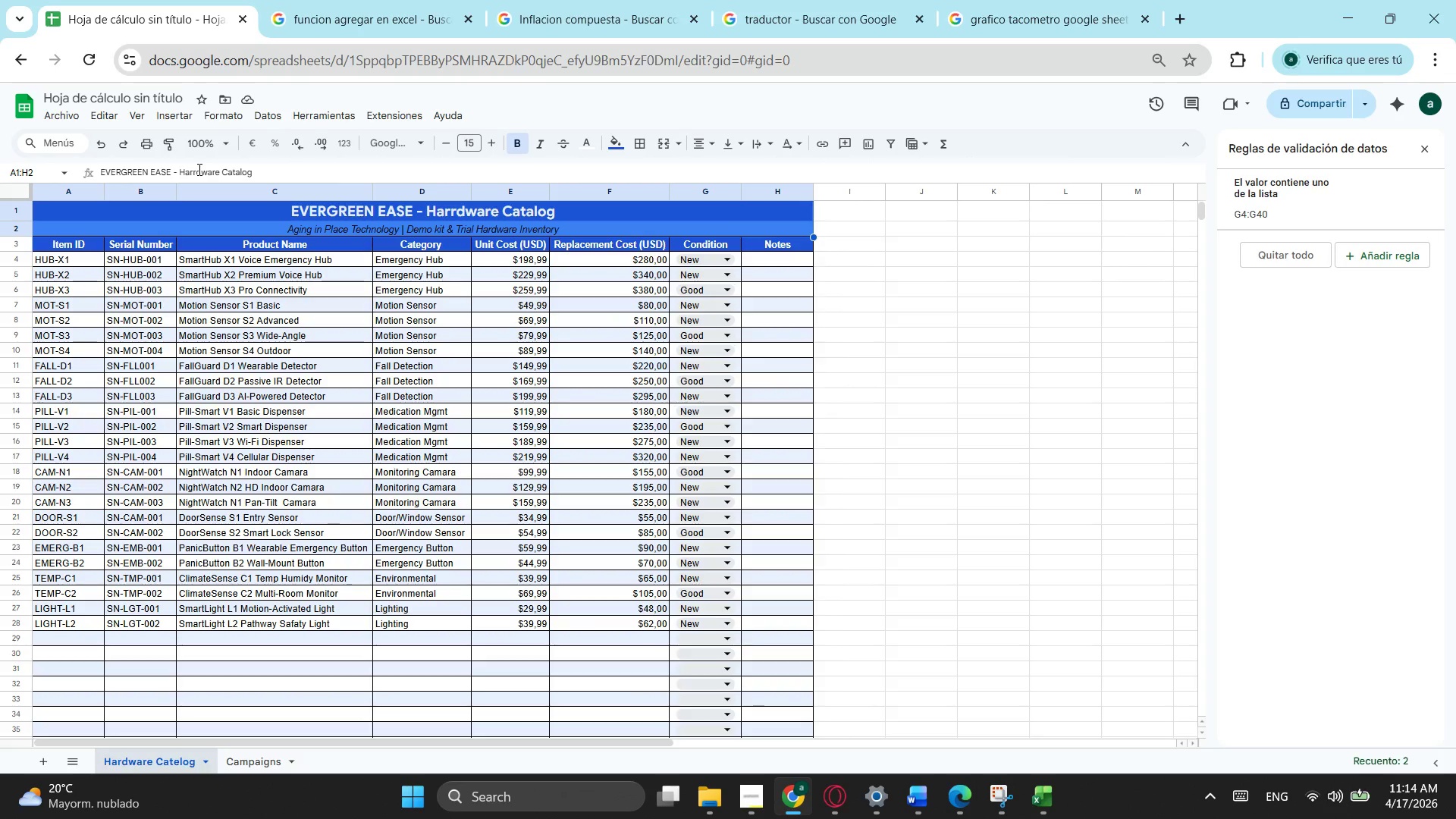 
left_click([198, 169])
 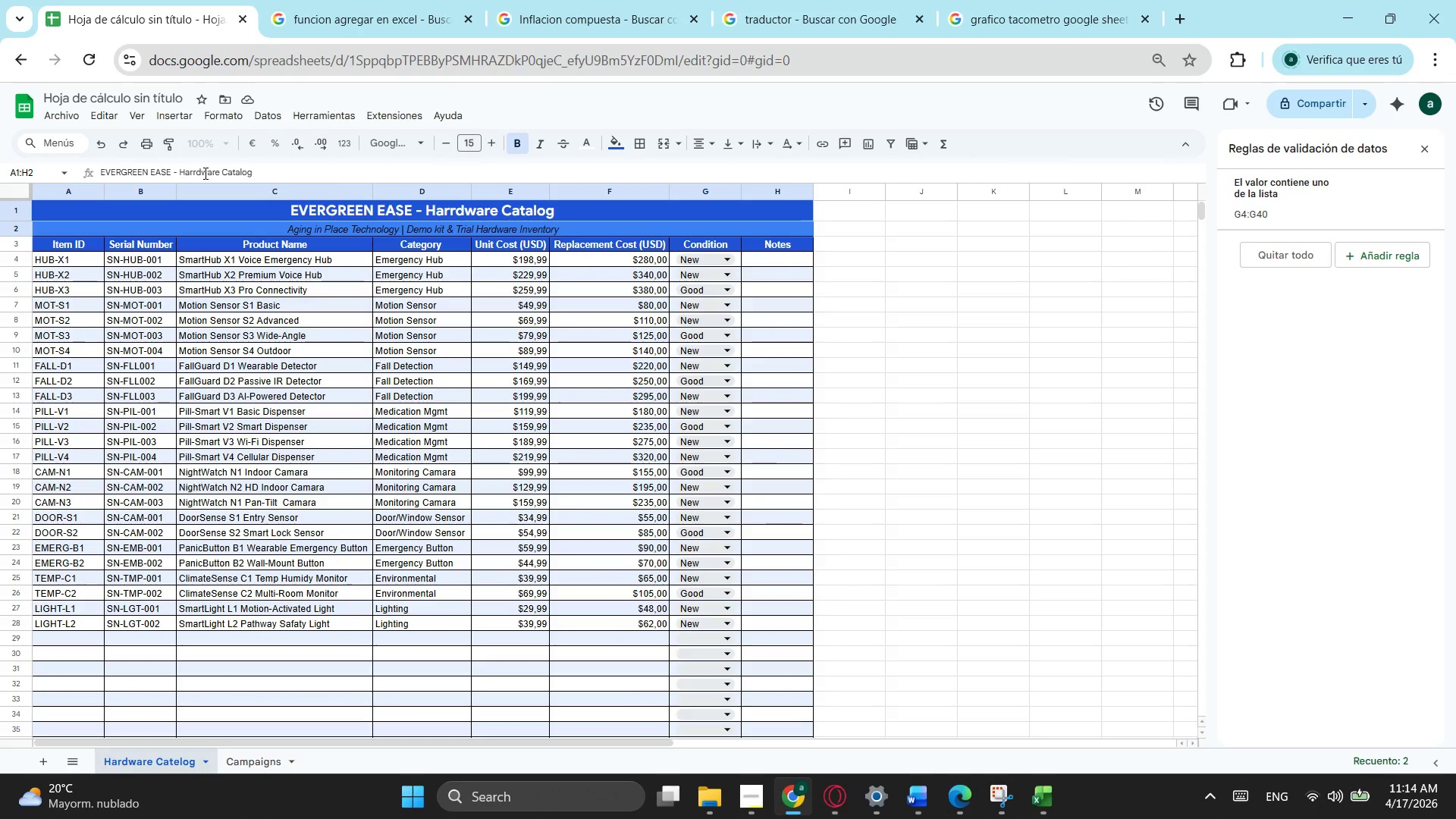 
key(Backspace)
 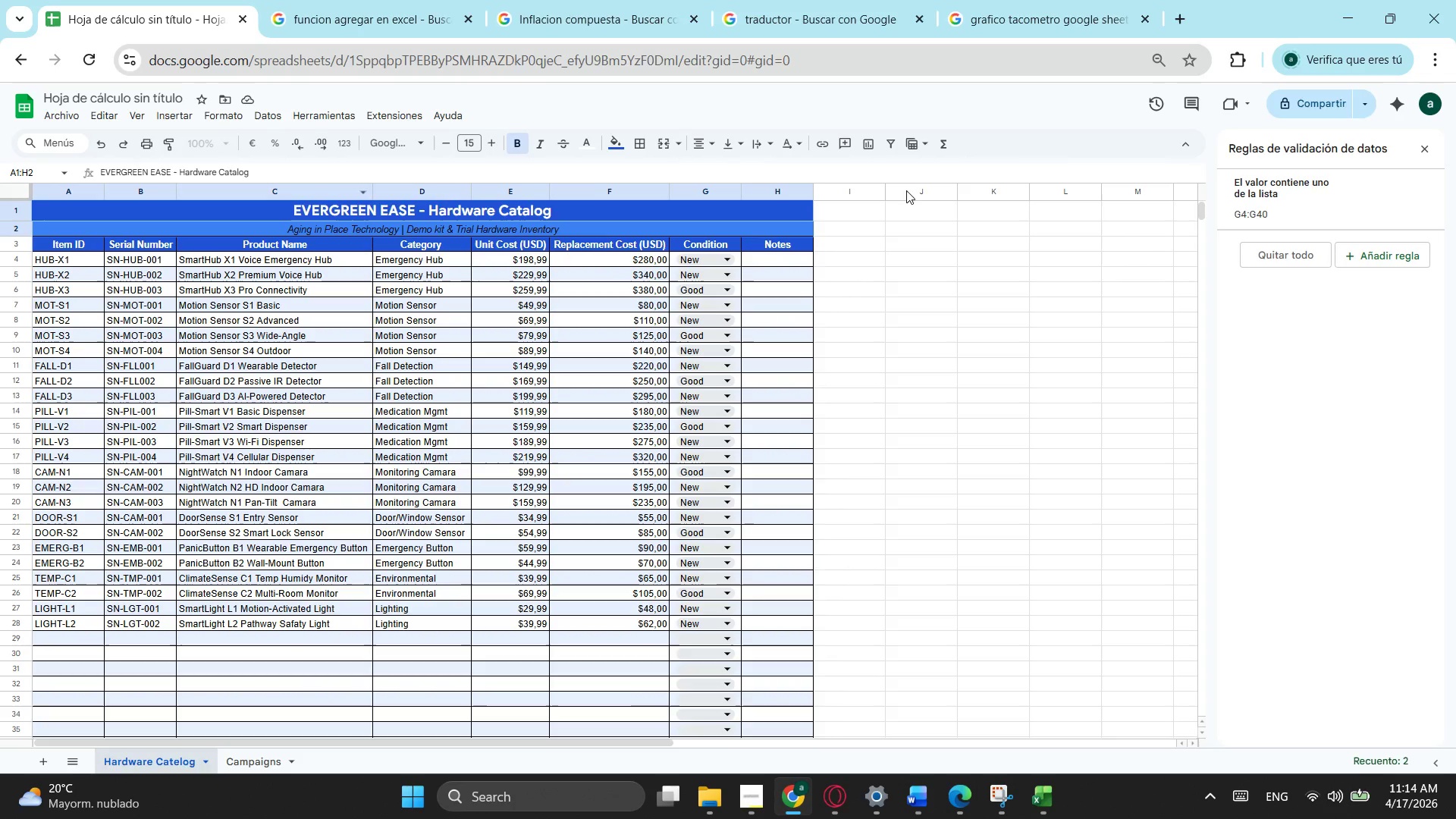 
left_click([909, 191])
 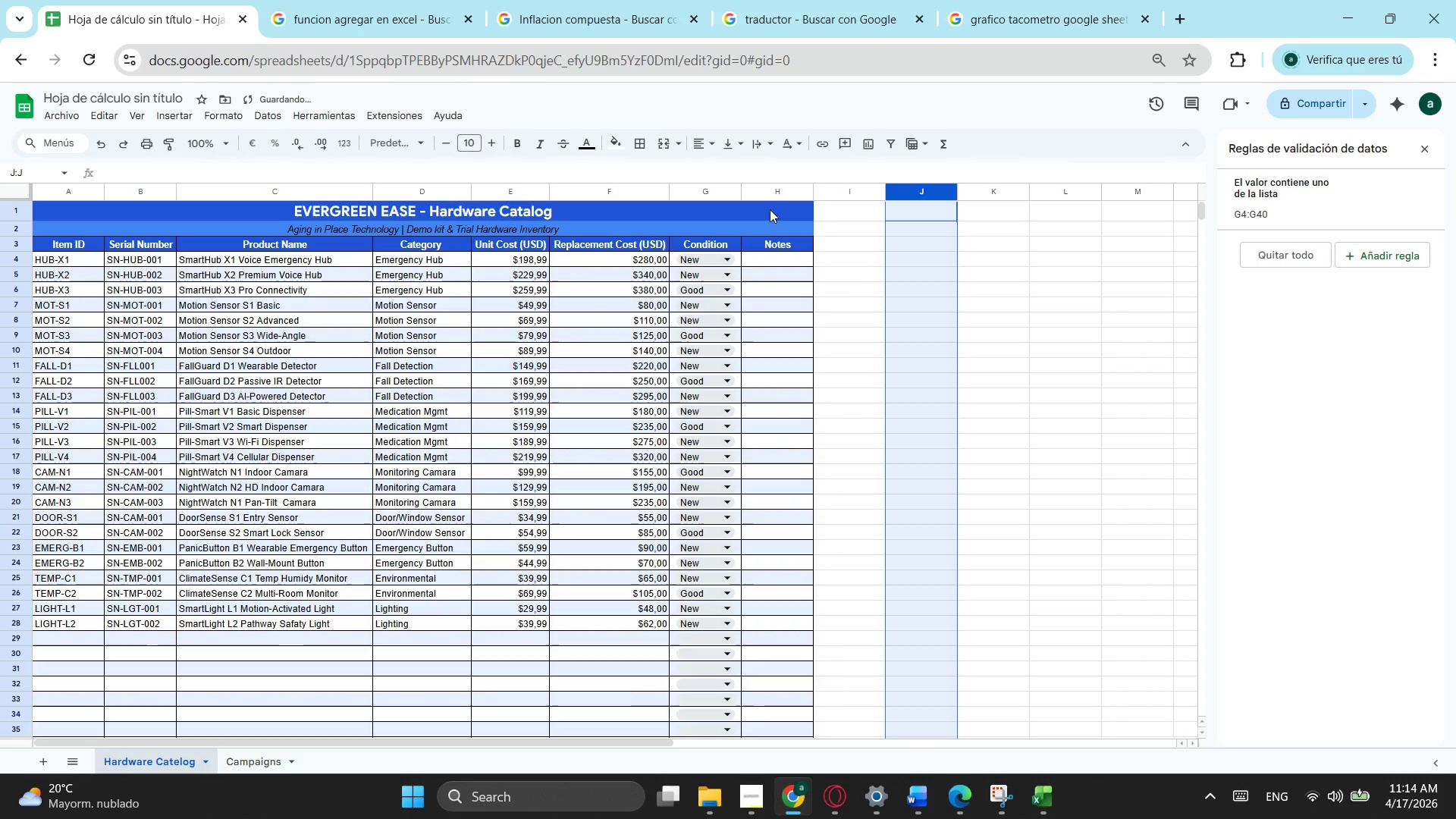 
left_click_drag(start_coordinate=[770, 209], to_coordinate=[770, 233])
 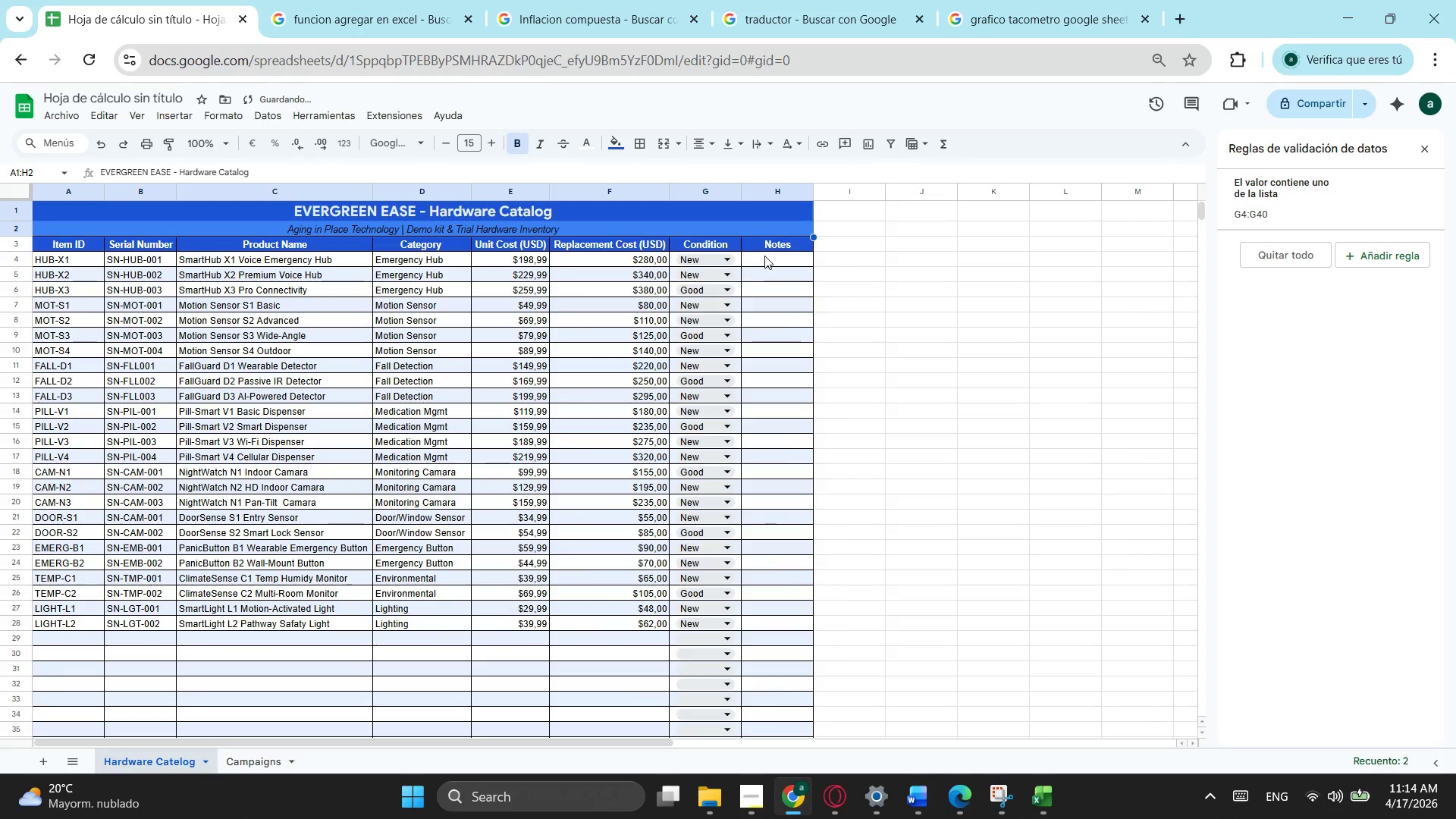 
key(Control+ControlLeft)
 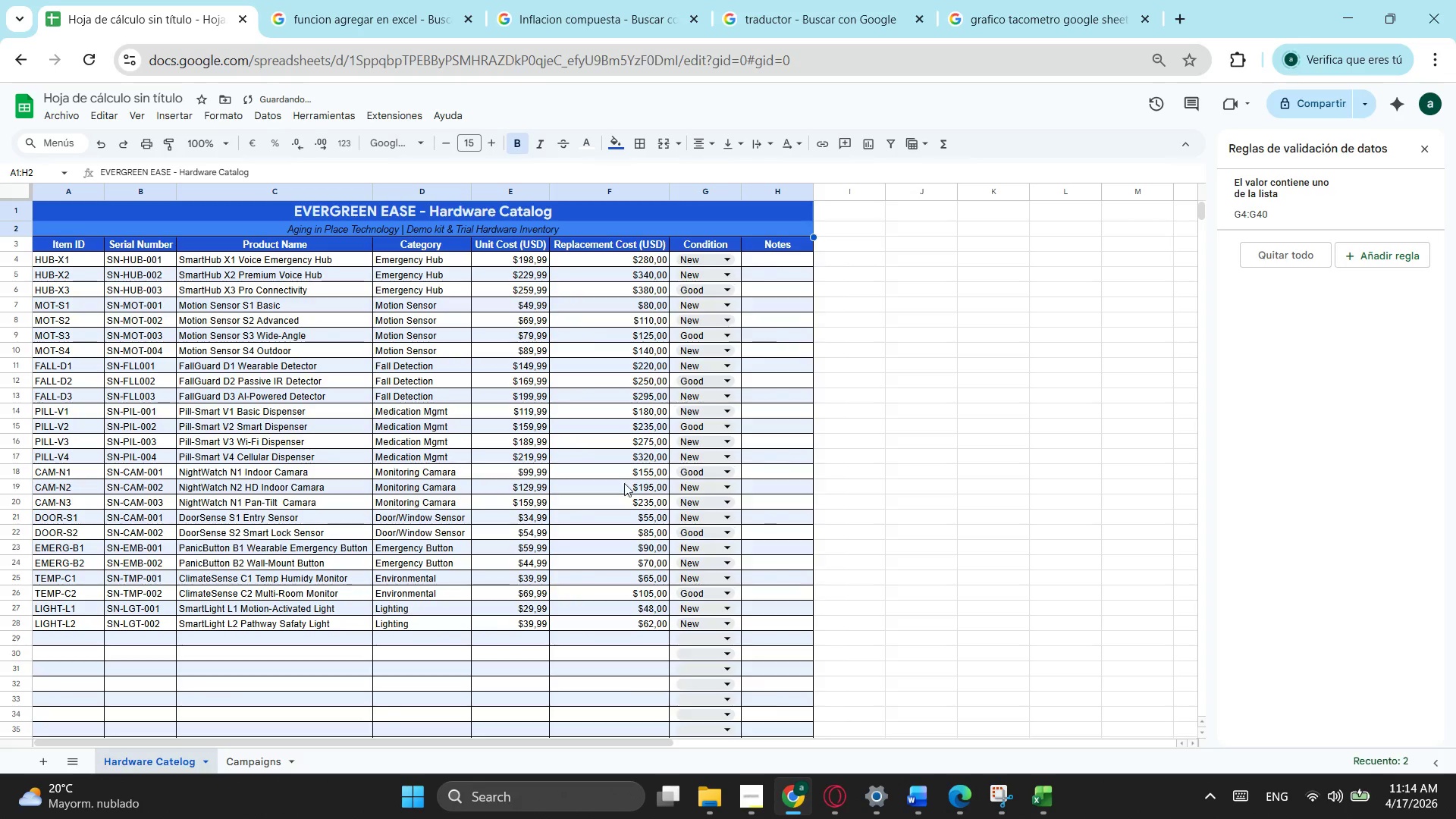 
key(Control+C)
 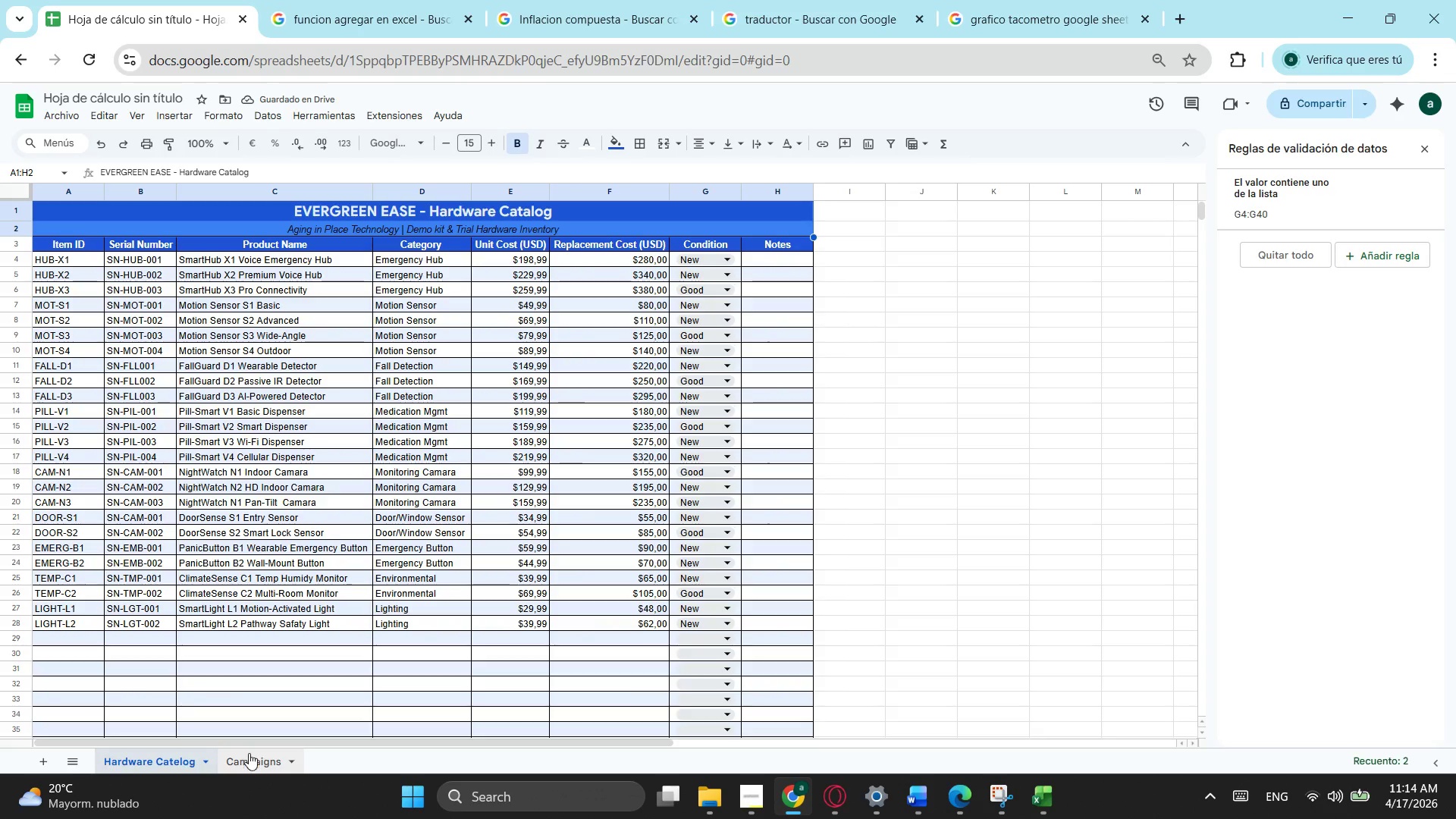 
left_click([246, 758])
 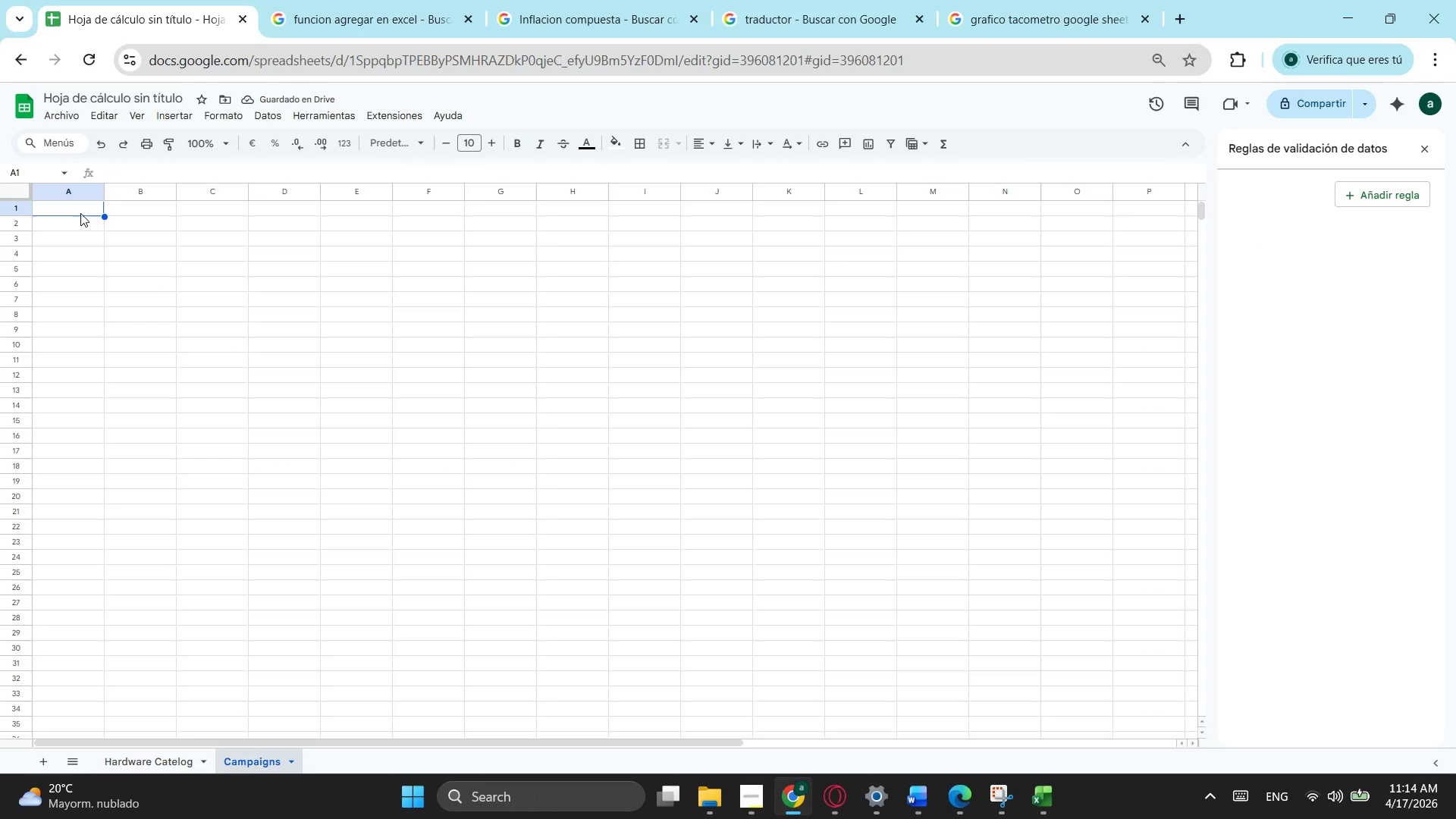 
key(Control+ControlLeft)
 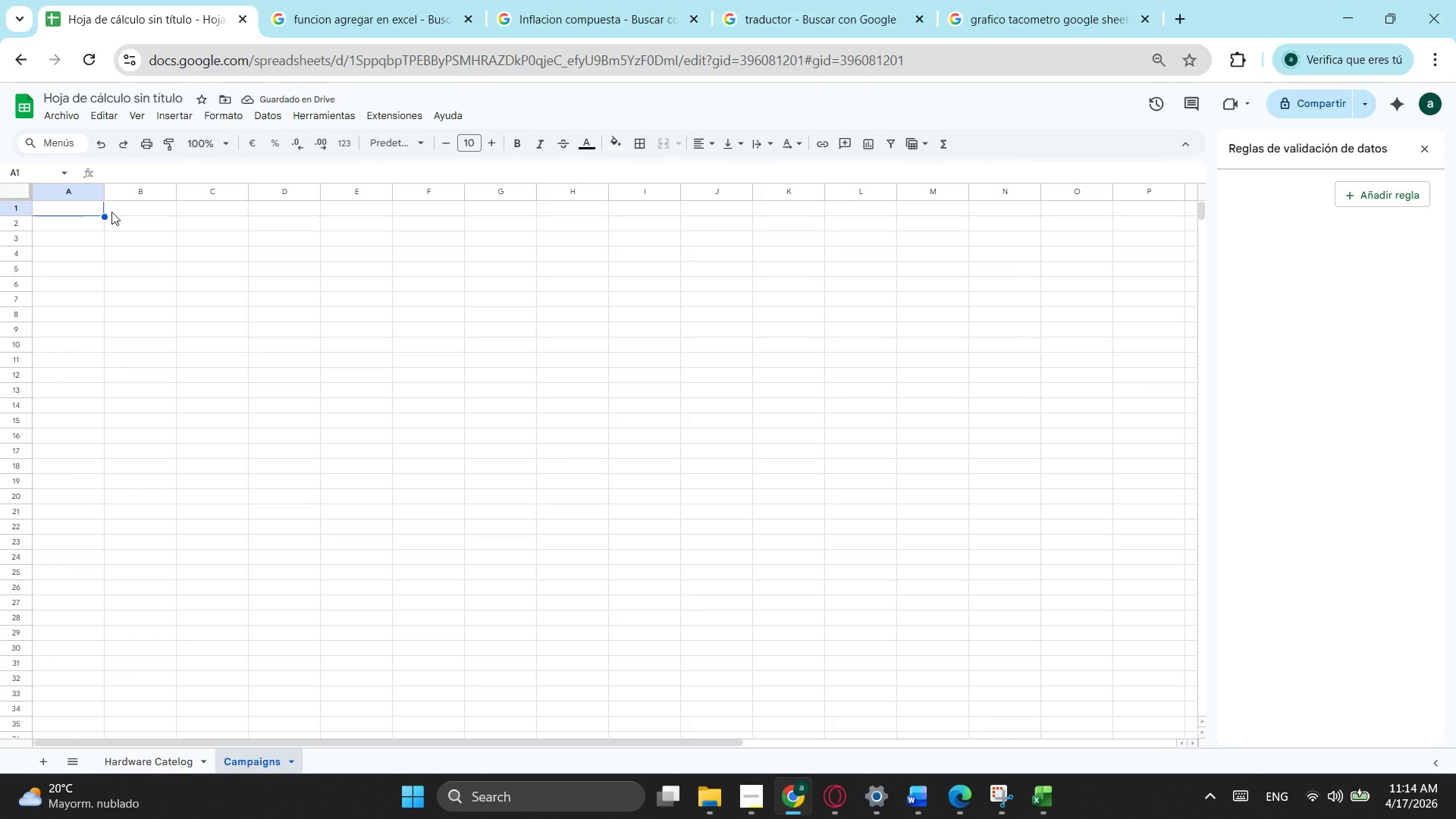 
key(Control+V)
 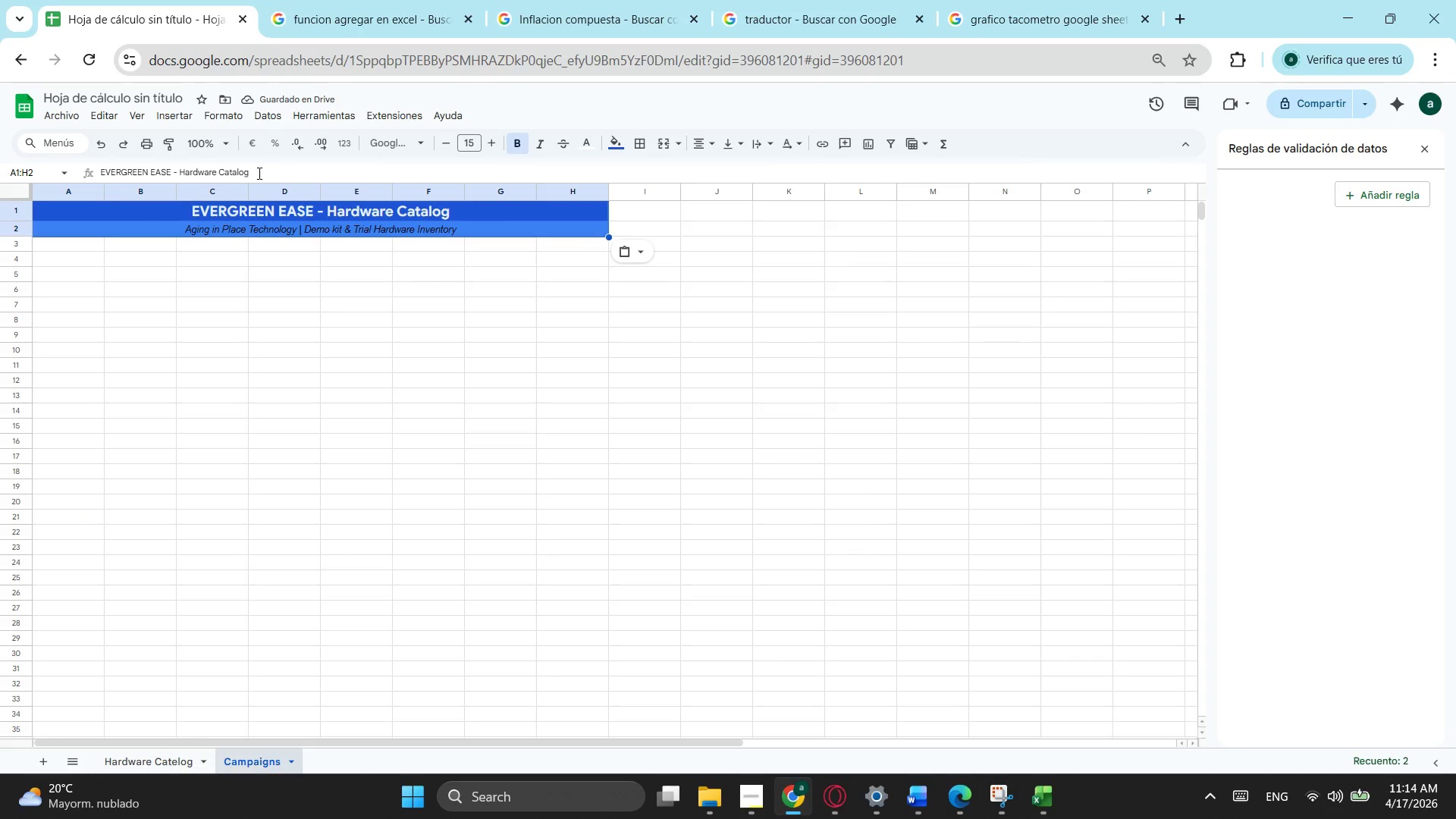 
left_click_drag(start_coordinate=[259, 172], to_coordinate=[179, 174])
 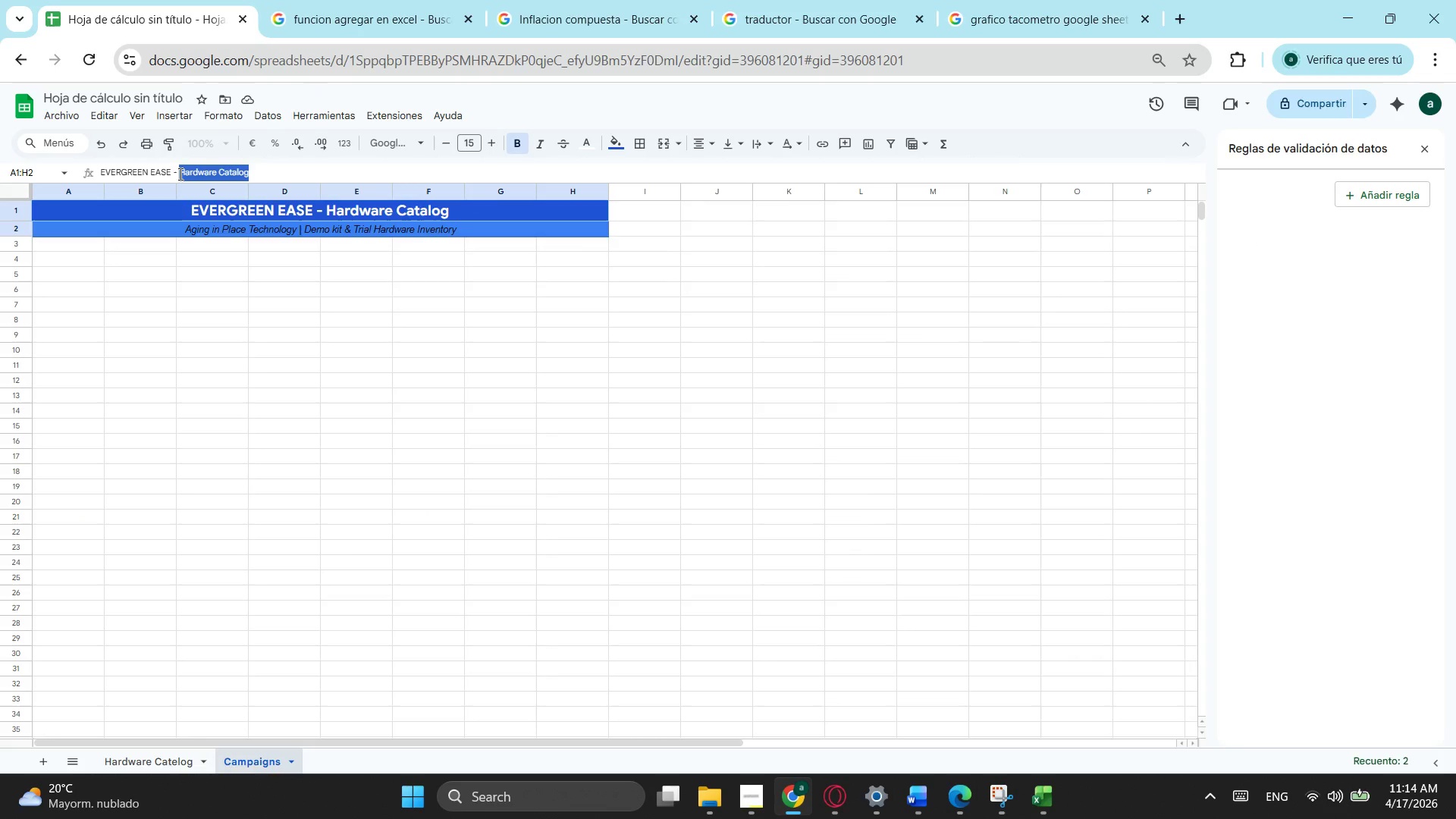 
type(Mea)
key(Backspace)
key(Backspace)
type(ae)
key(Backspace)
type(rketing Campain)
 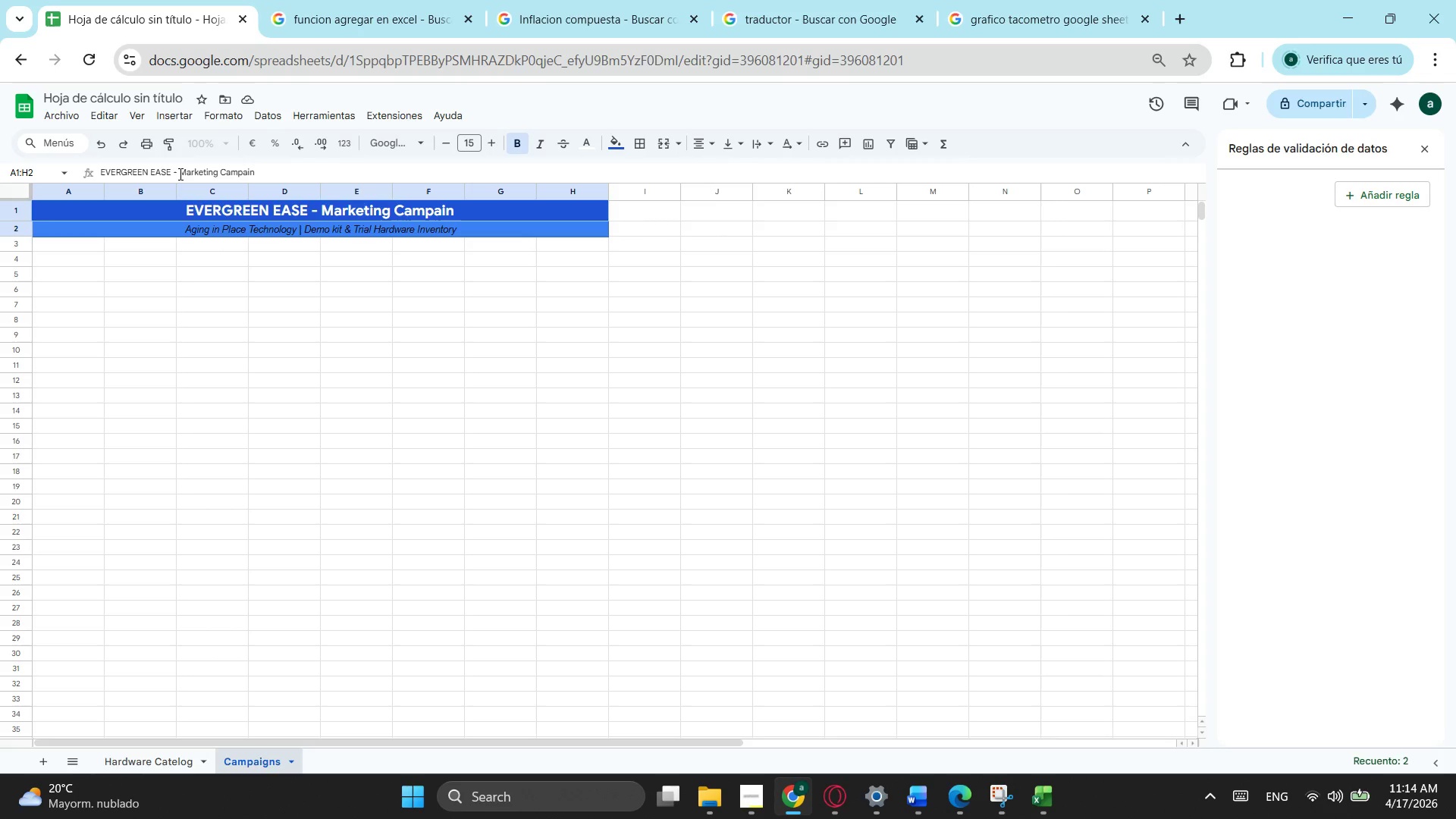 
wait(5.16)
 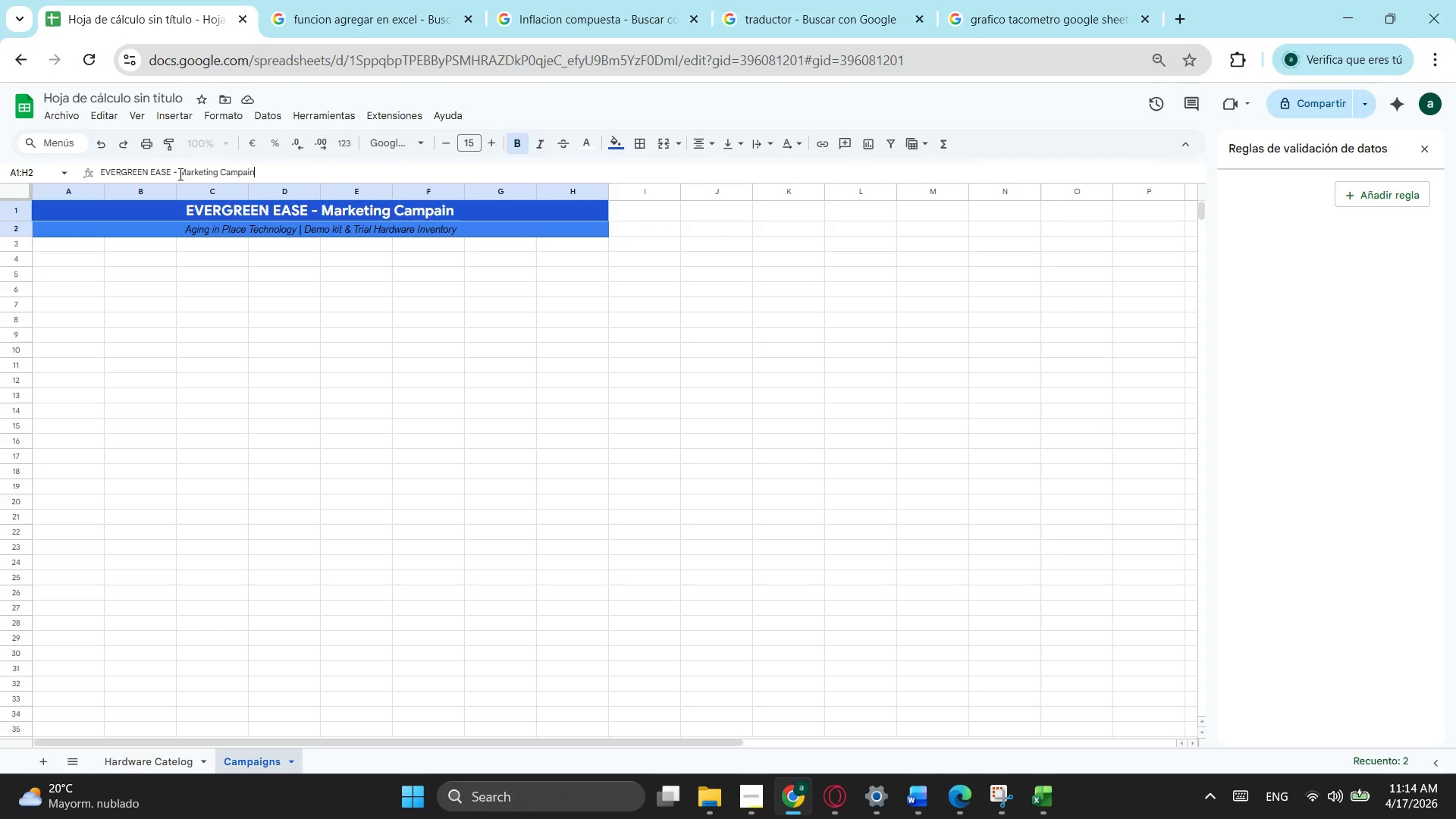 
key(Backspace)
type(gns)
 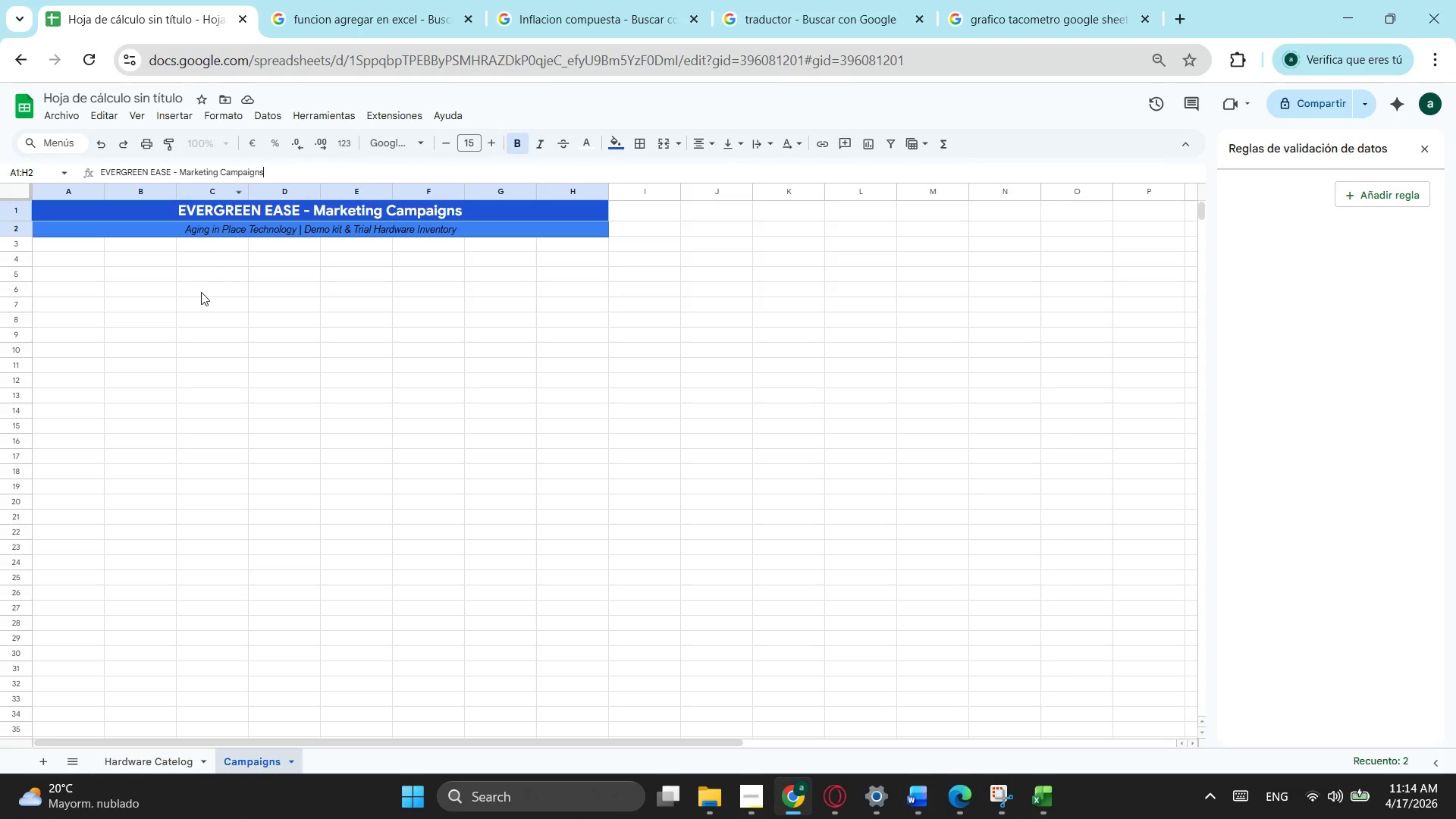 
left_click([219, 226])
 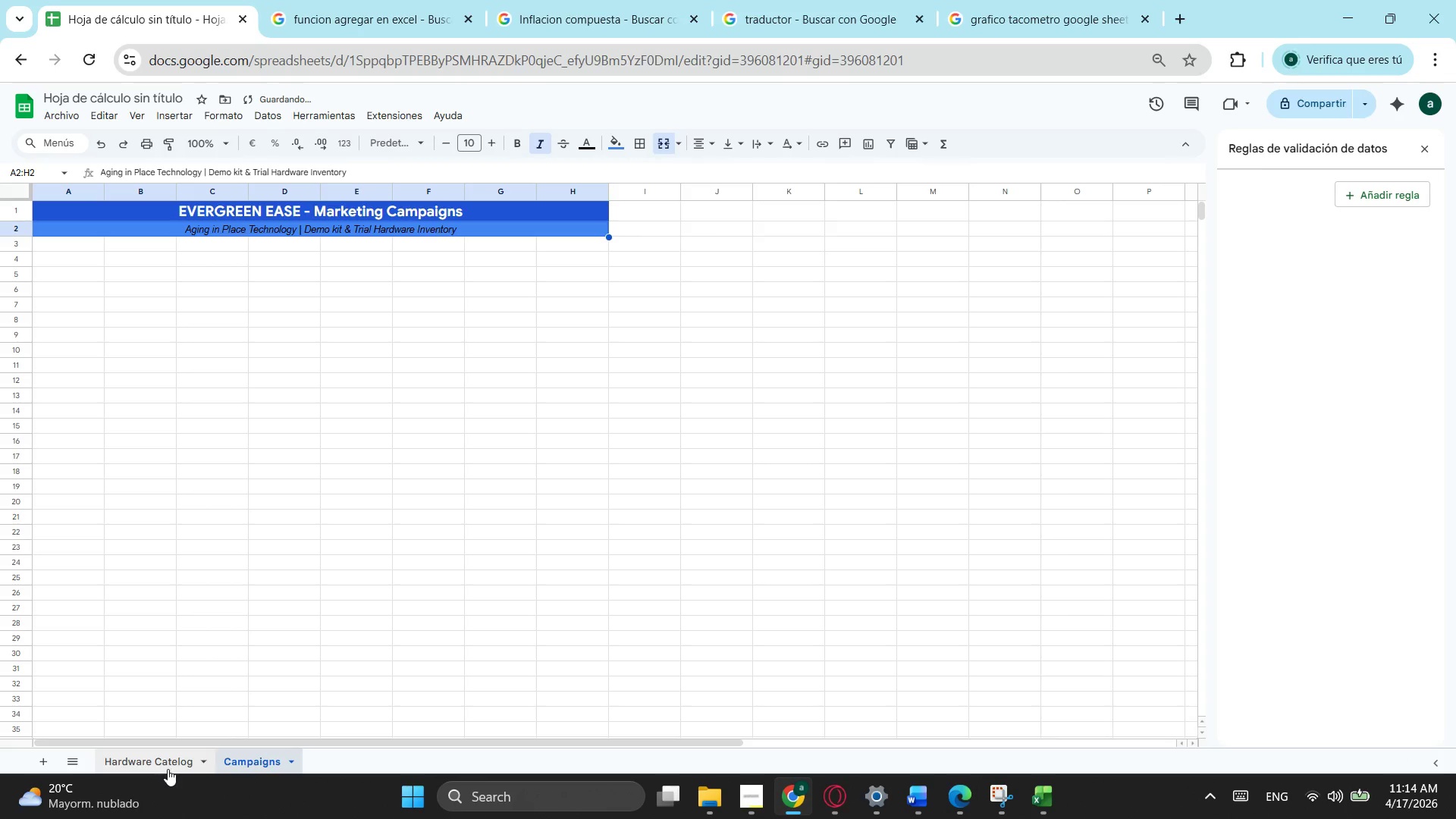 
left_click([168, 769])
 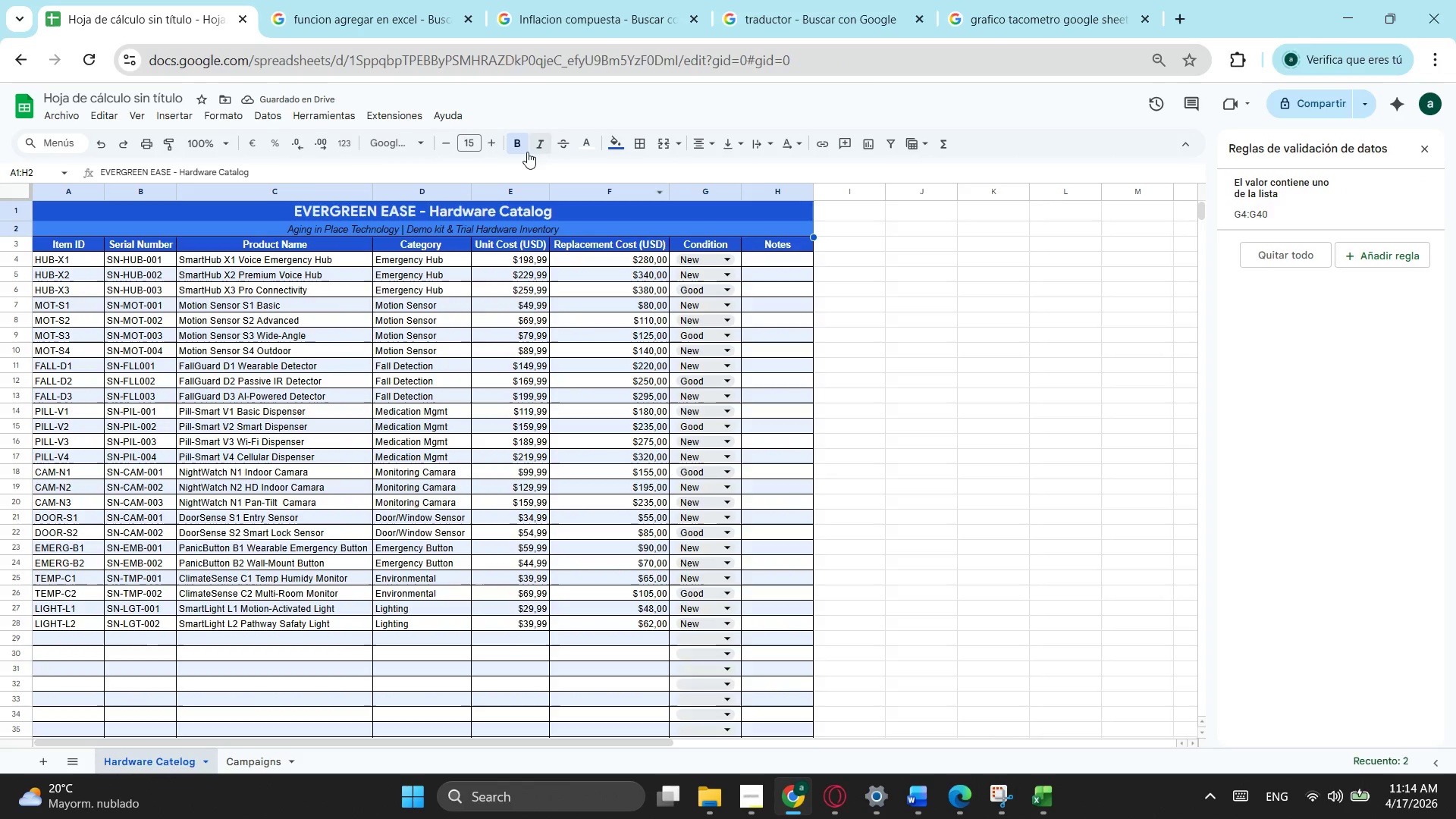 
left_click([563, 232])
 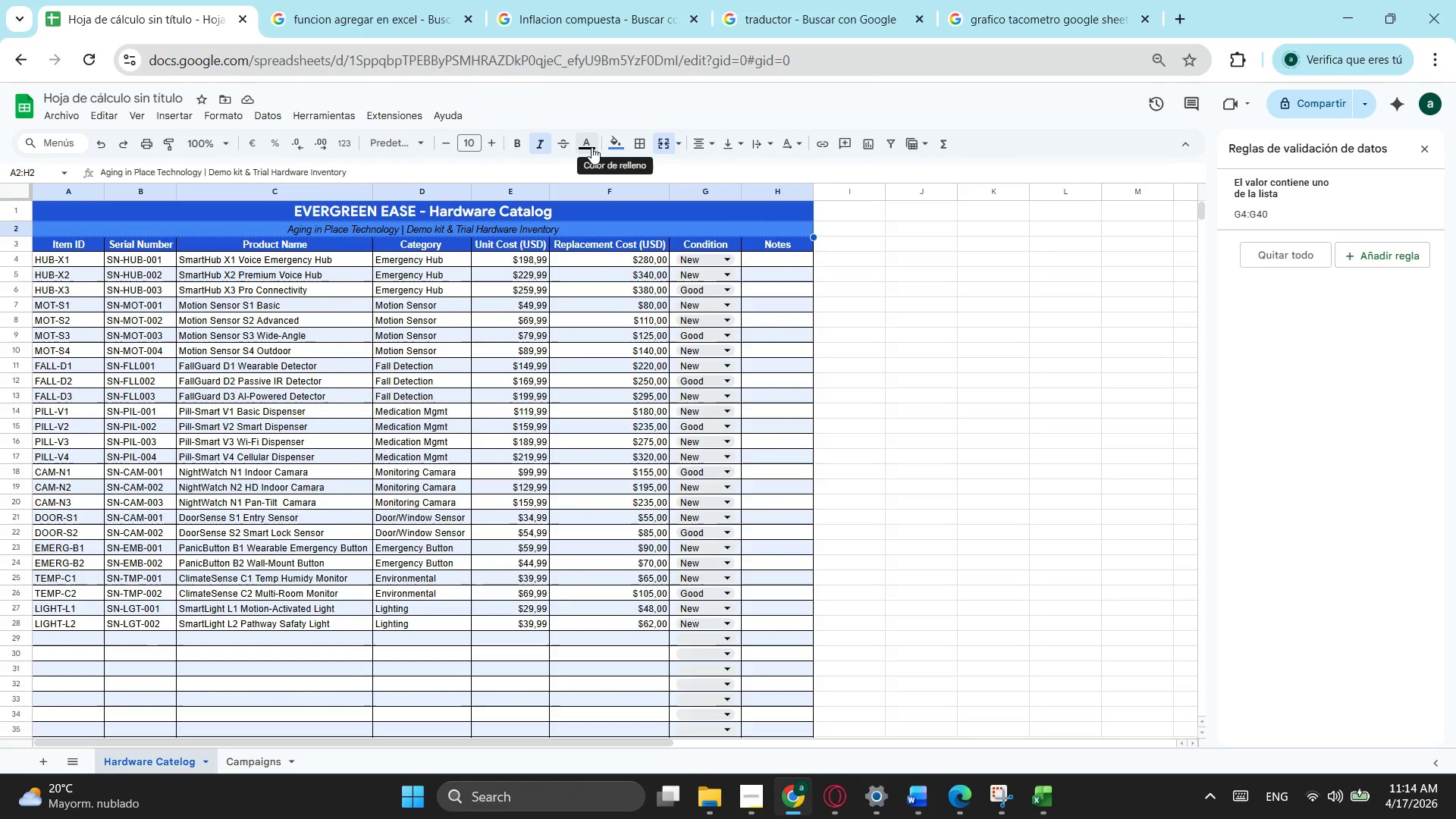 
left_click([587, 146])
 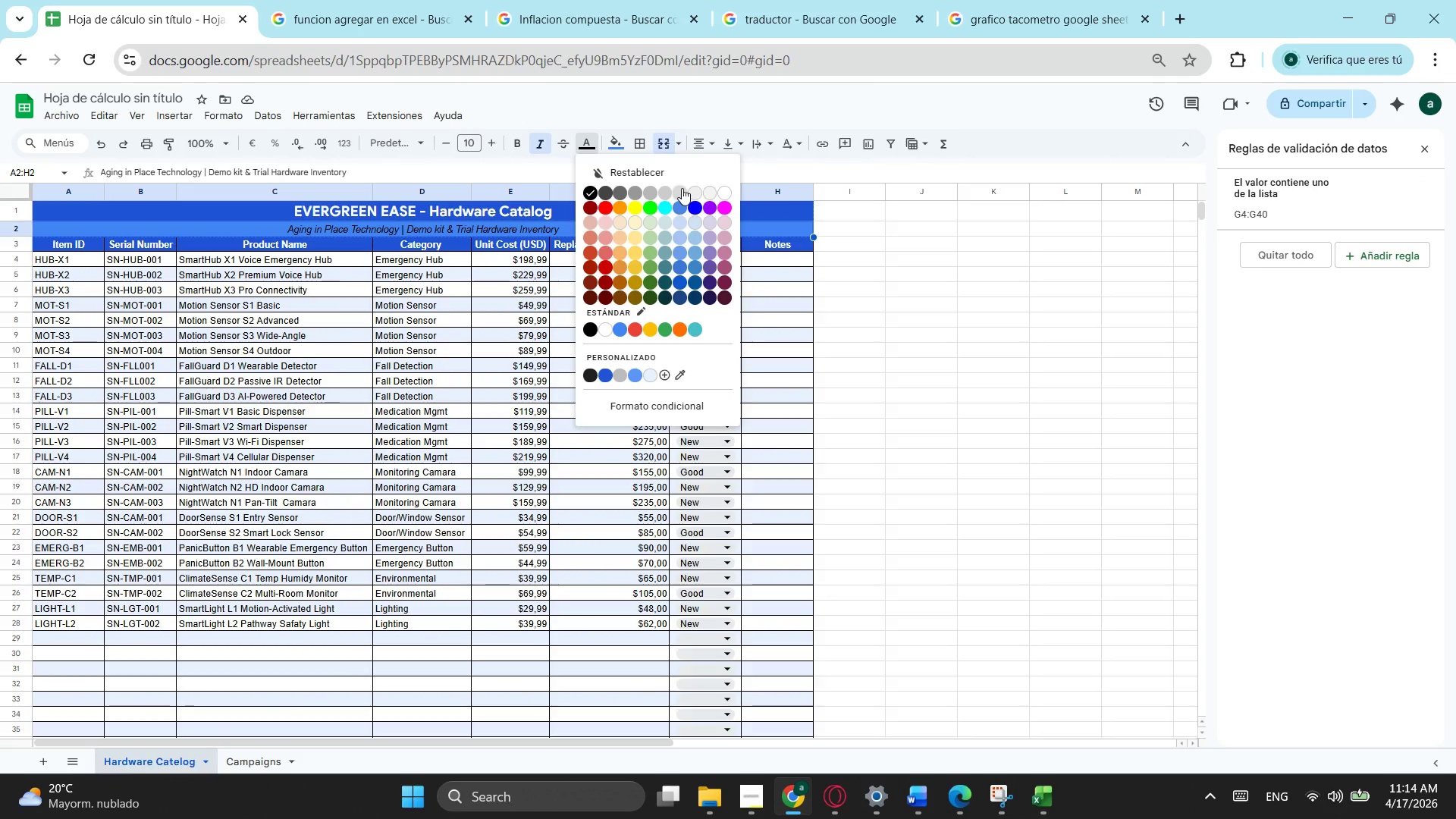 
left_click([682, 188])
 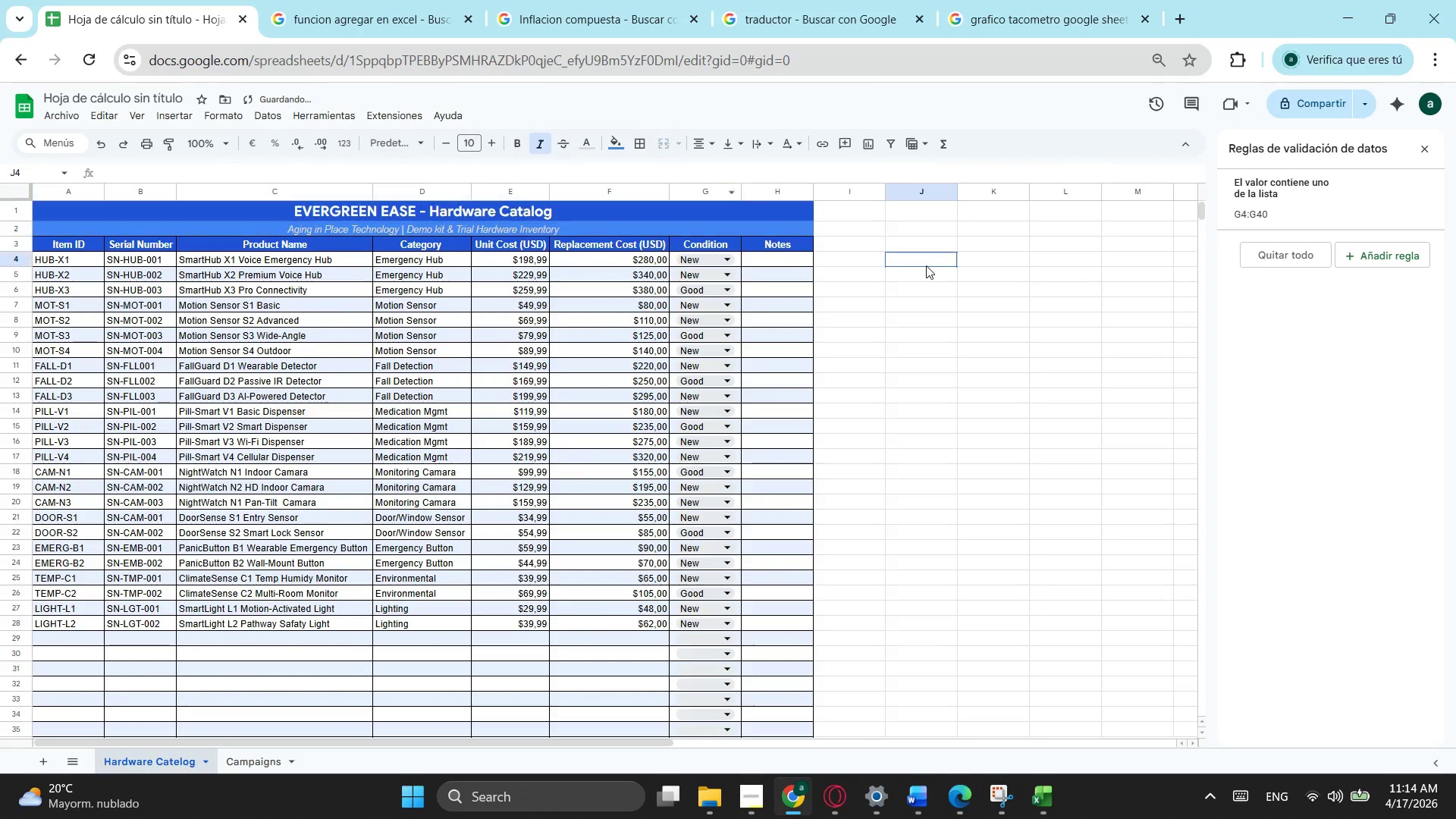 
left_click([926, 265])
 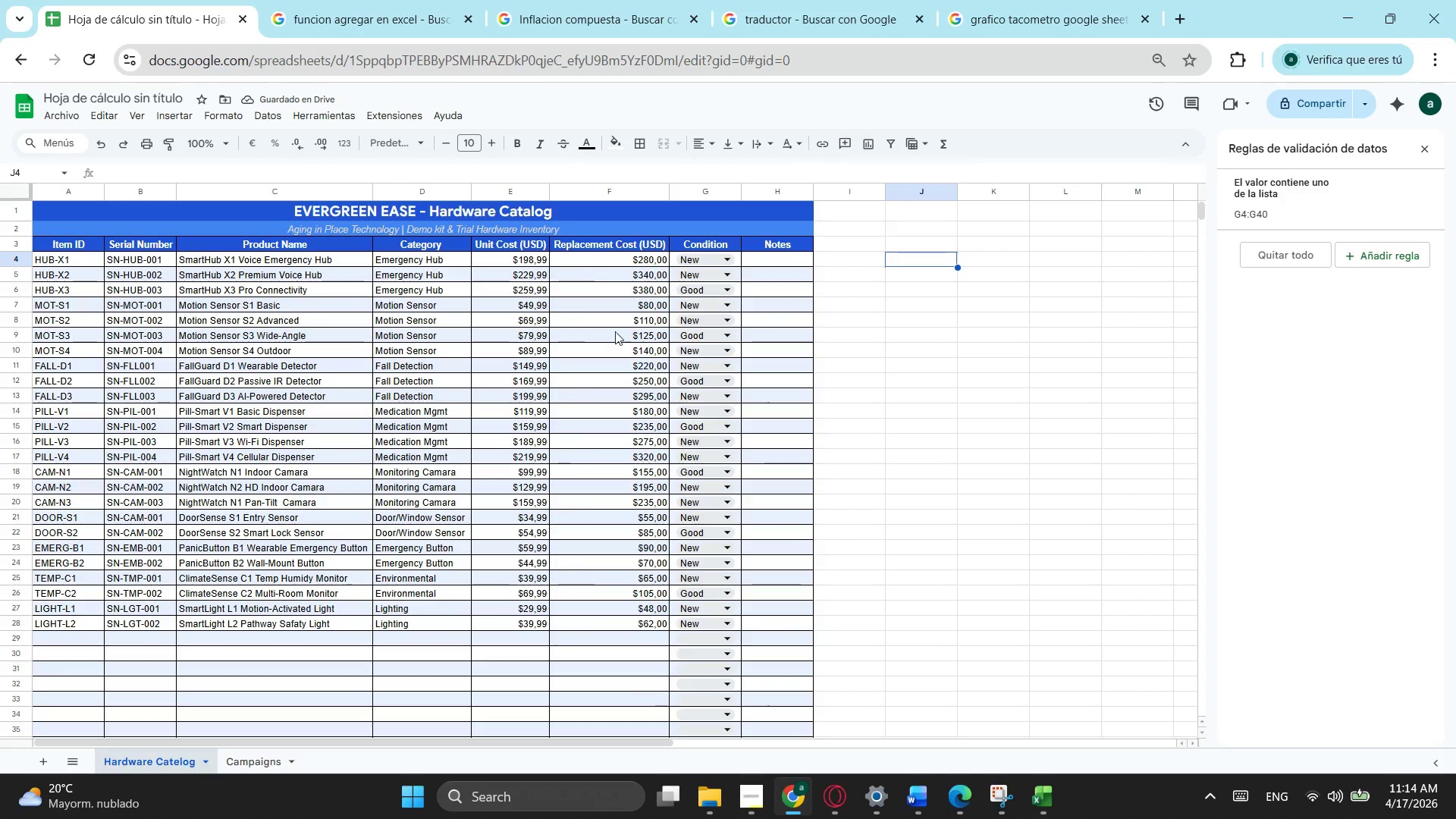 
left_click([582, 224])
 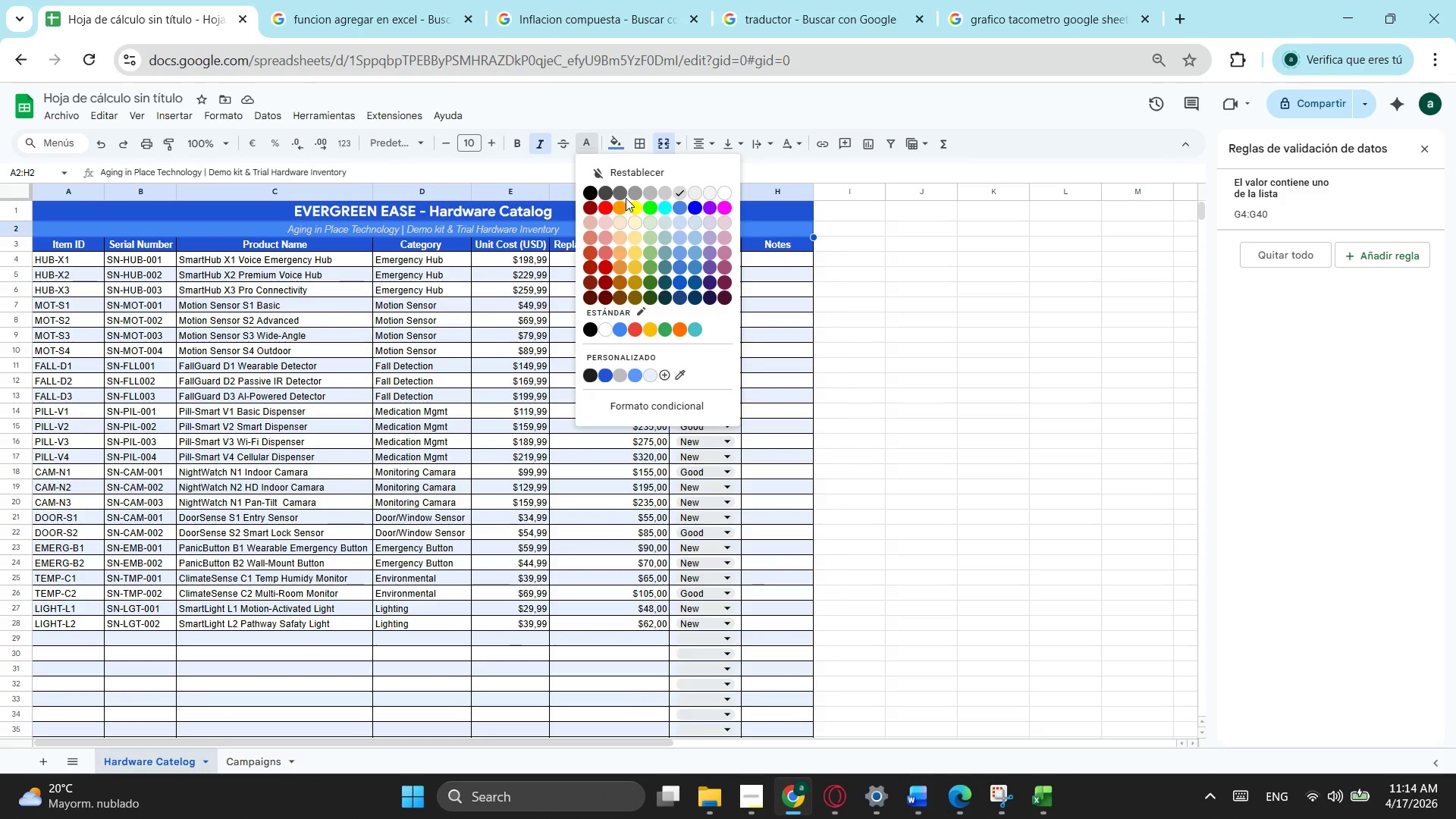 
double_click([913, 259])
 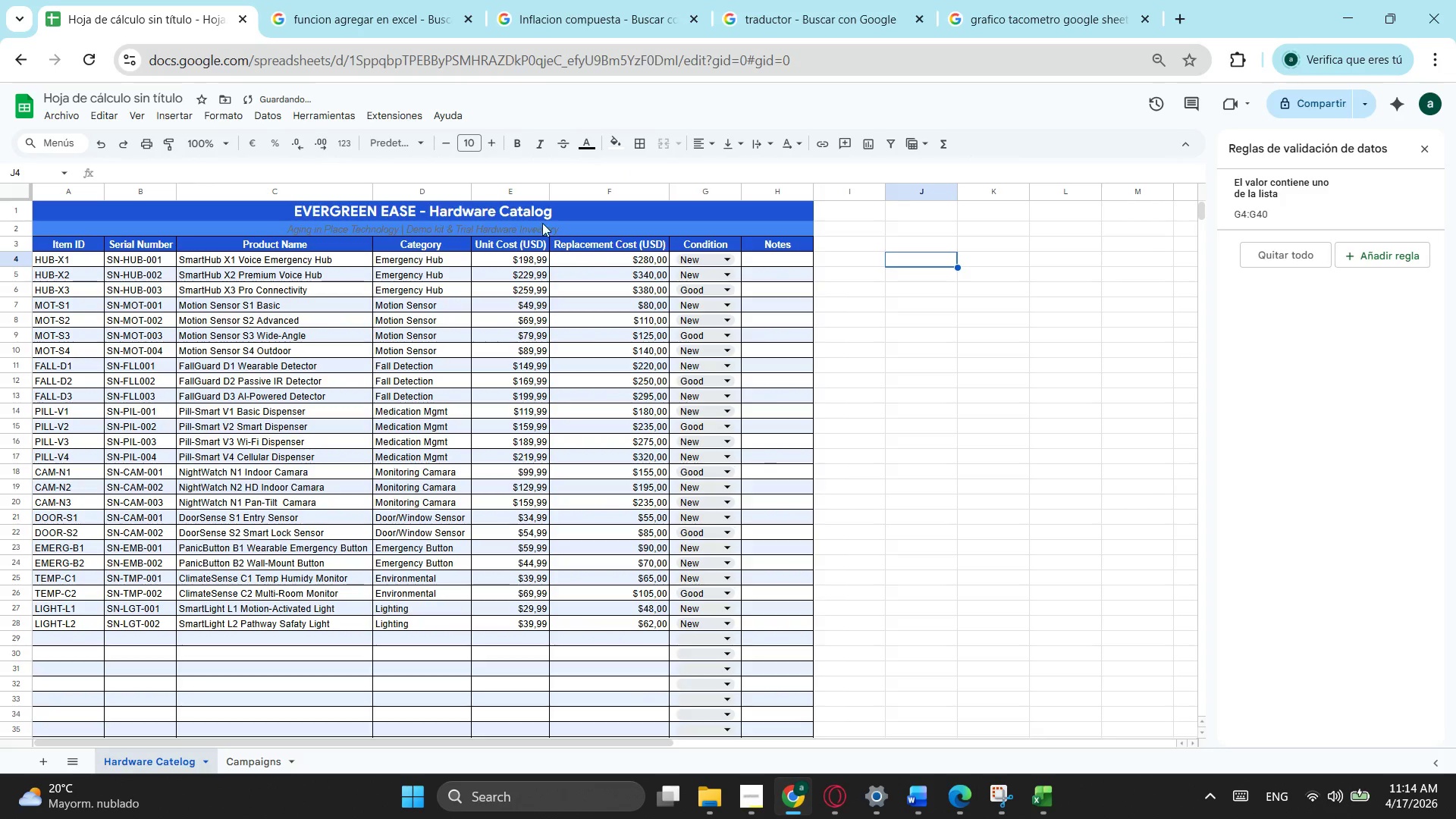 
left_click([542, 223])
 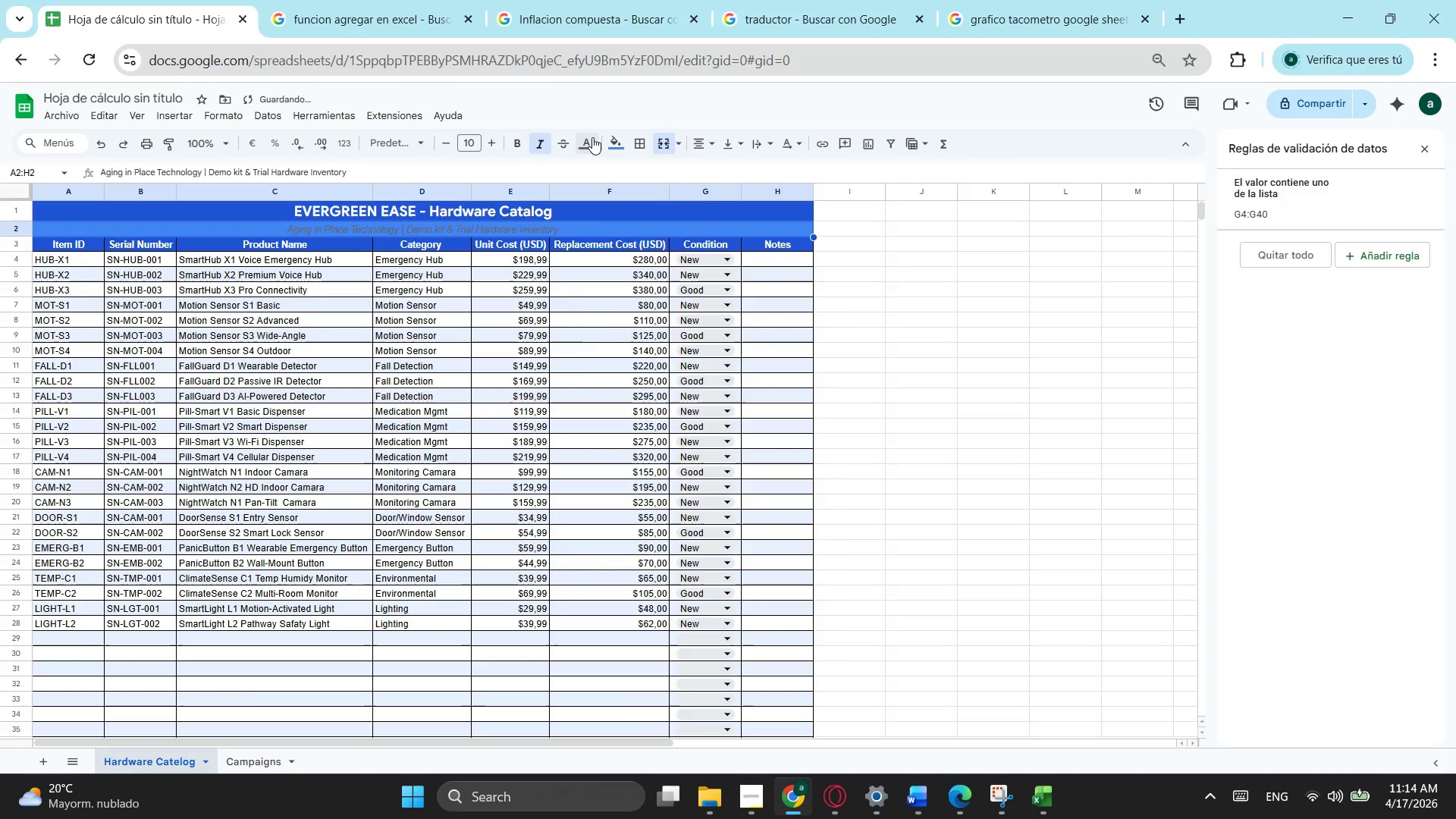 
left_click([592, 137])
 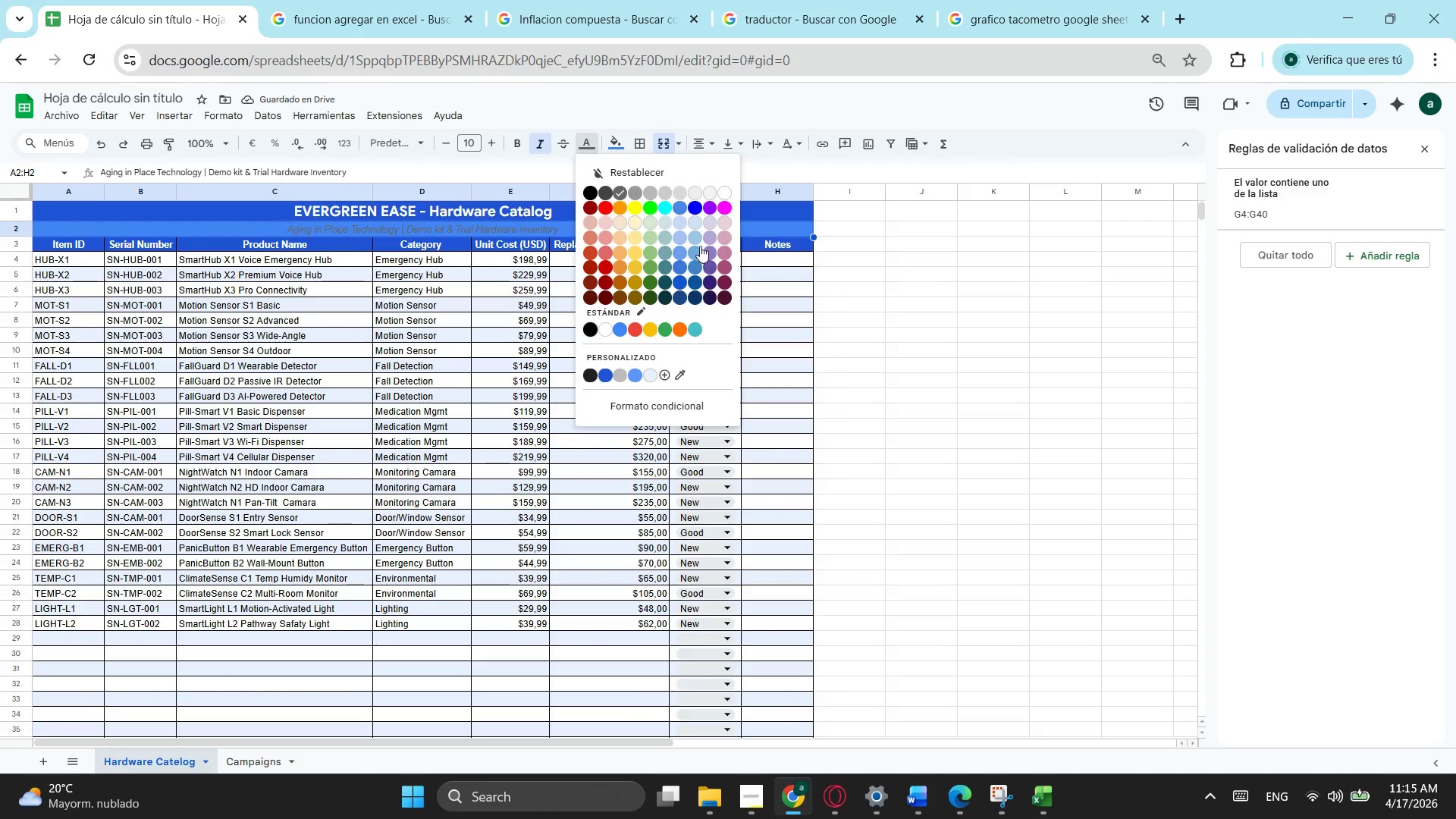 
left_click([1059, 1])
 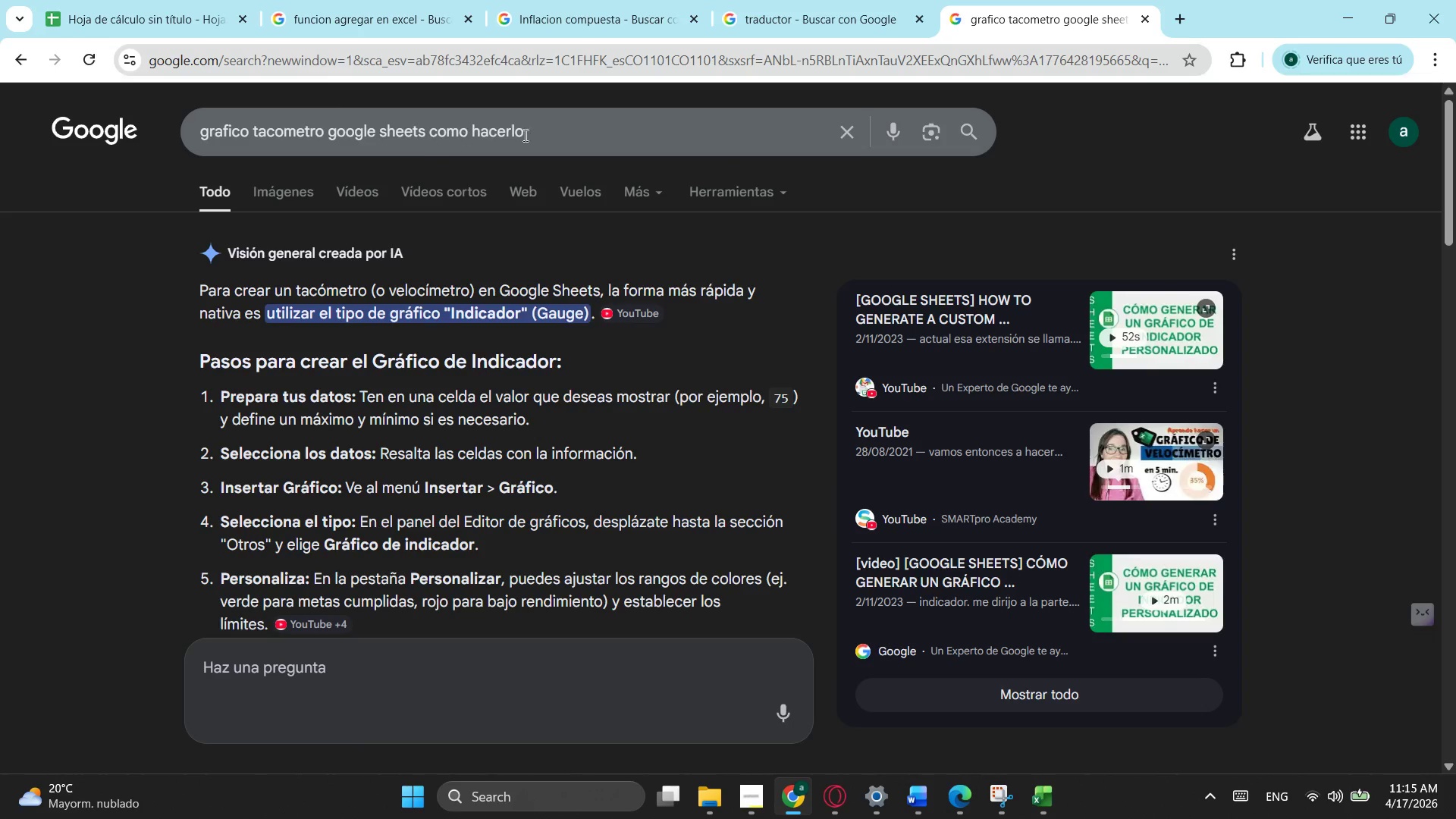 
left_click_drag(start_coordinate=[525, 135], to_coordinate=[33, 160])
 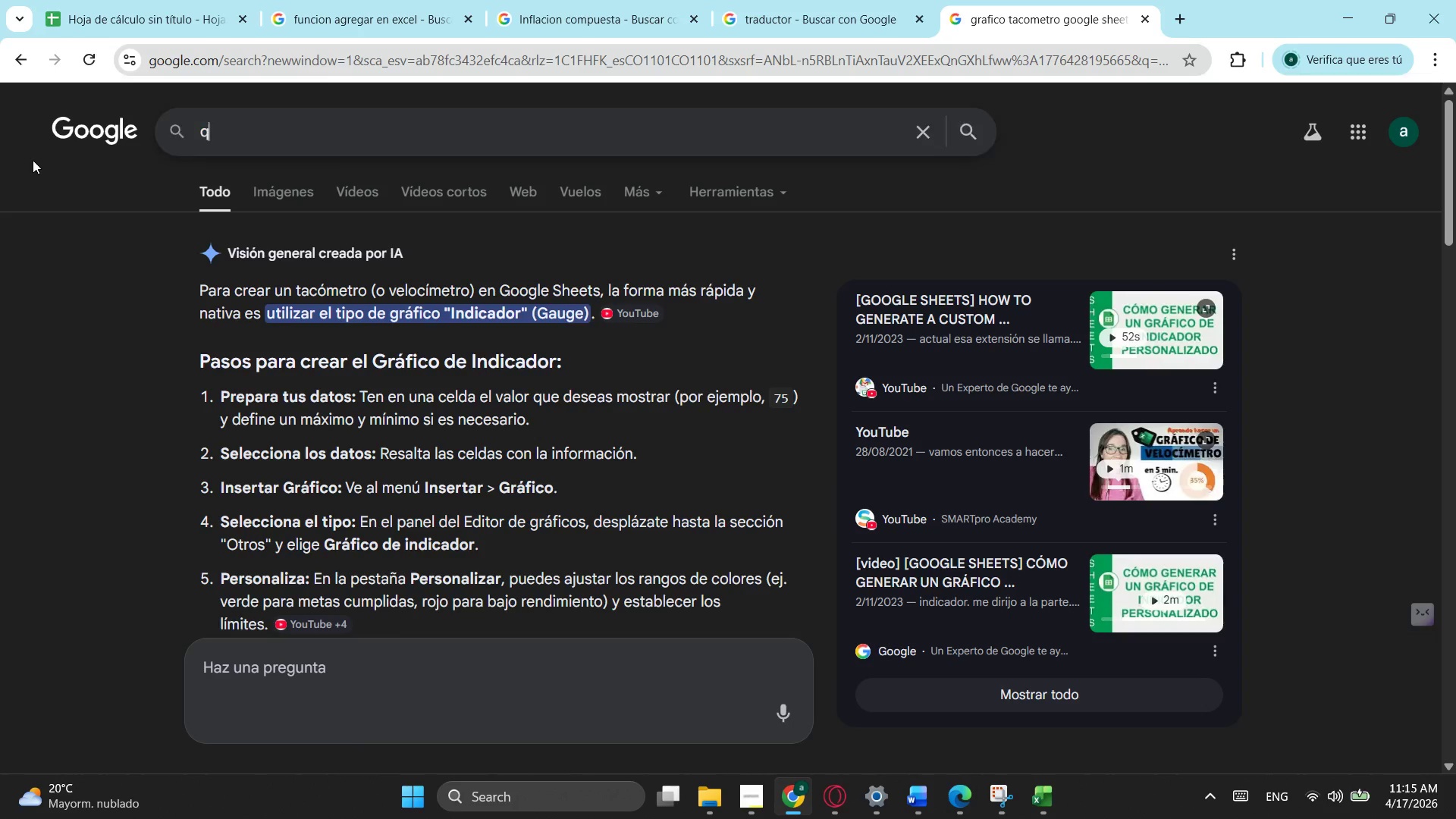 
type(que contrasta el a)
 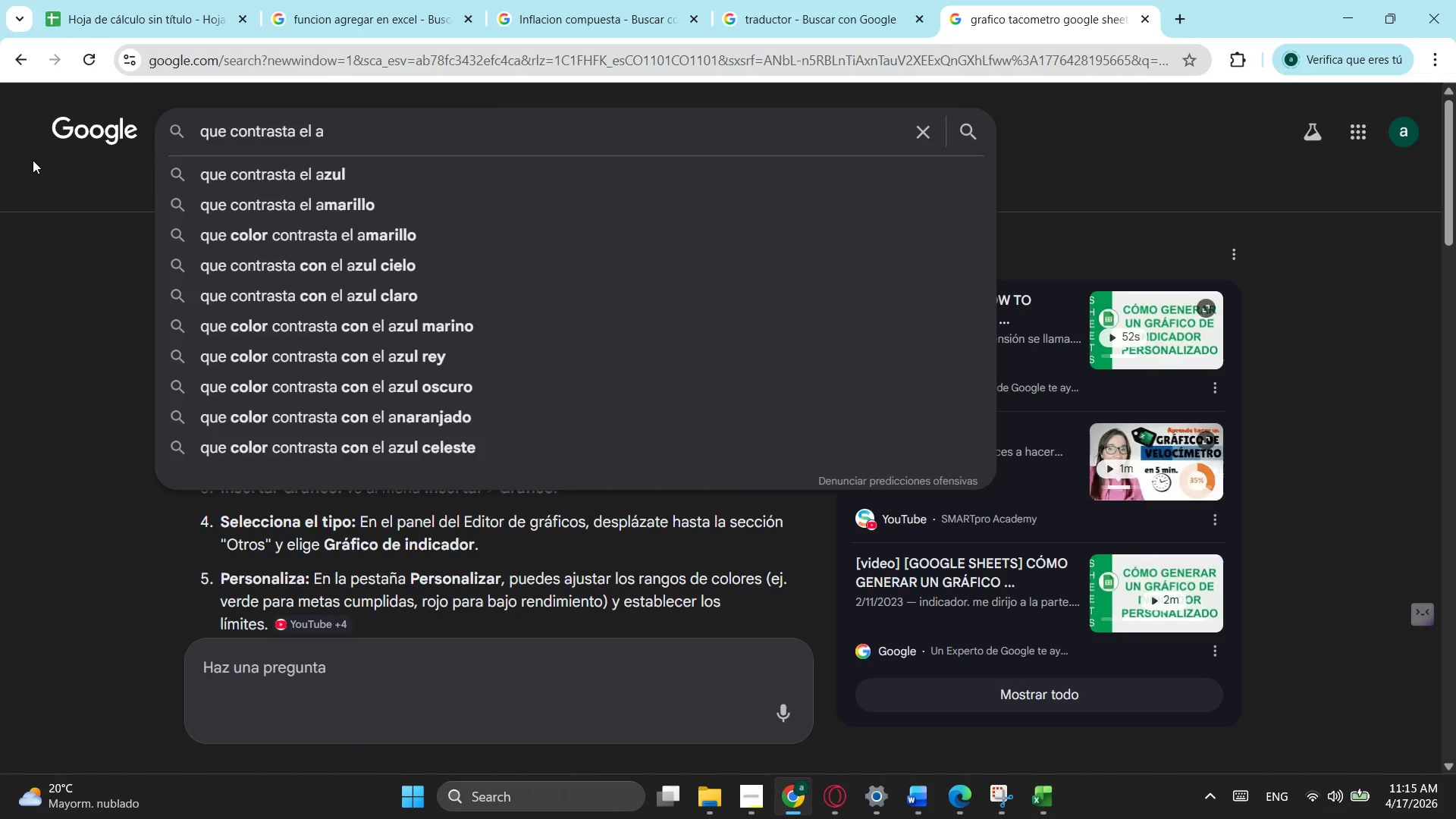 
key(ArrowDown)
 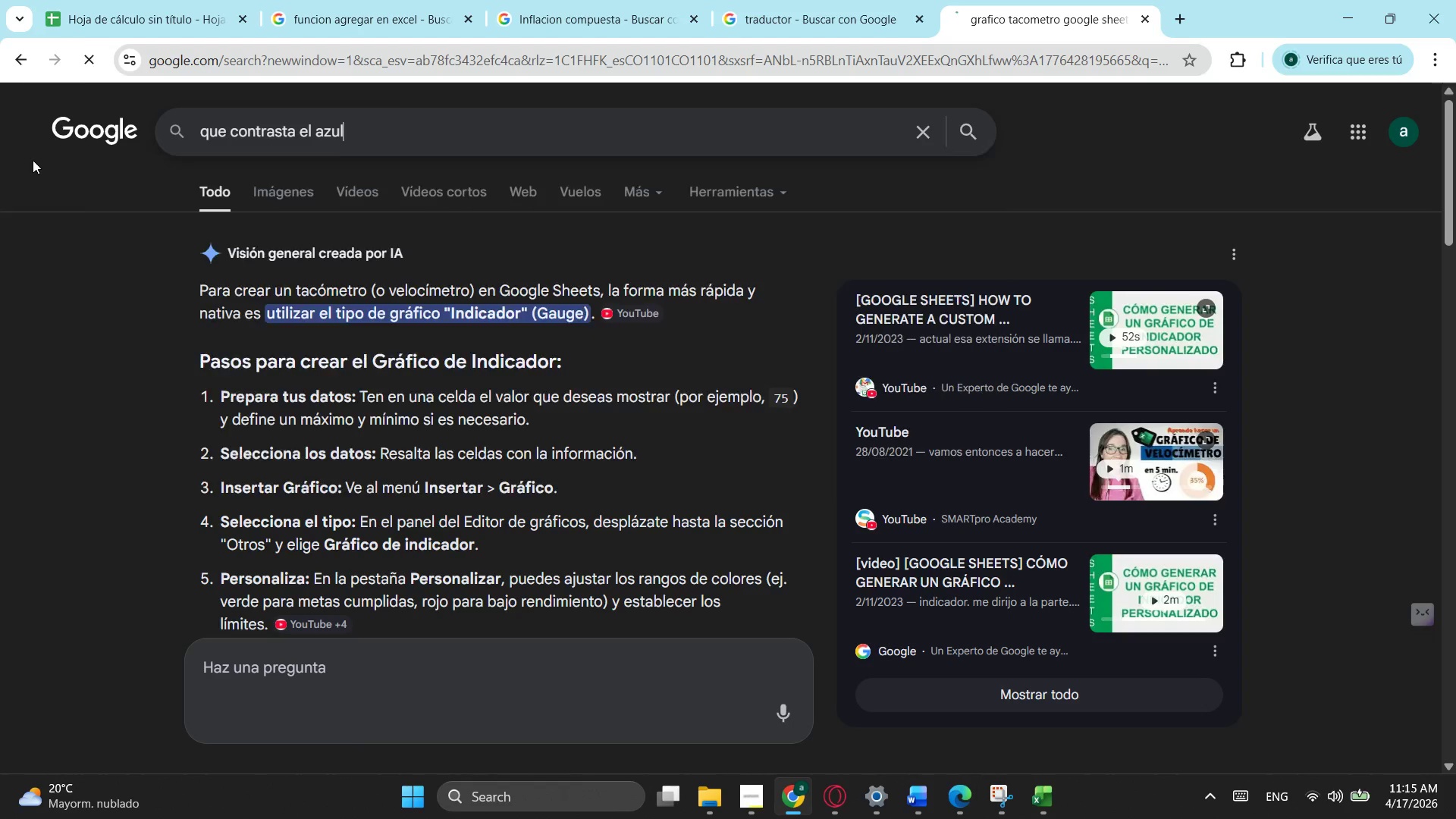 
key(Enter)
 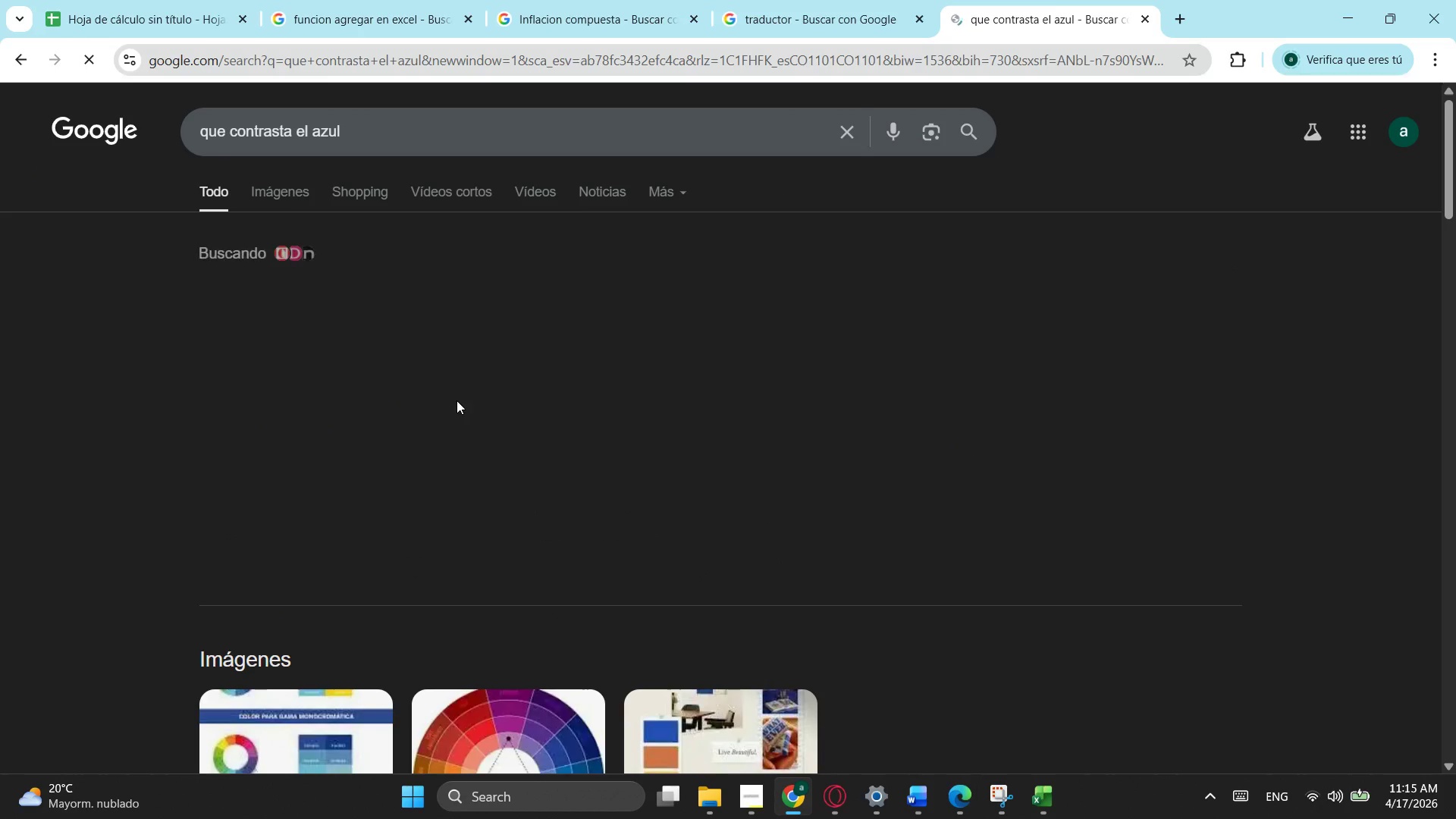 
scroll: coordinate [457, 400], scroll_direction: down, amount: 1.0
 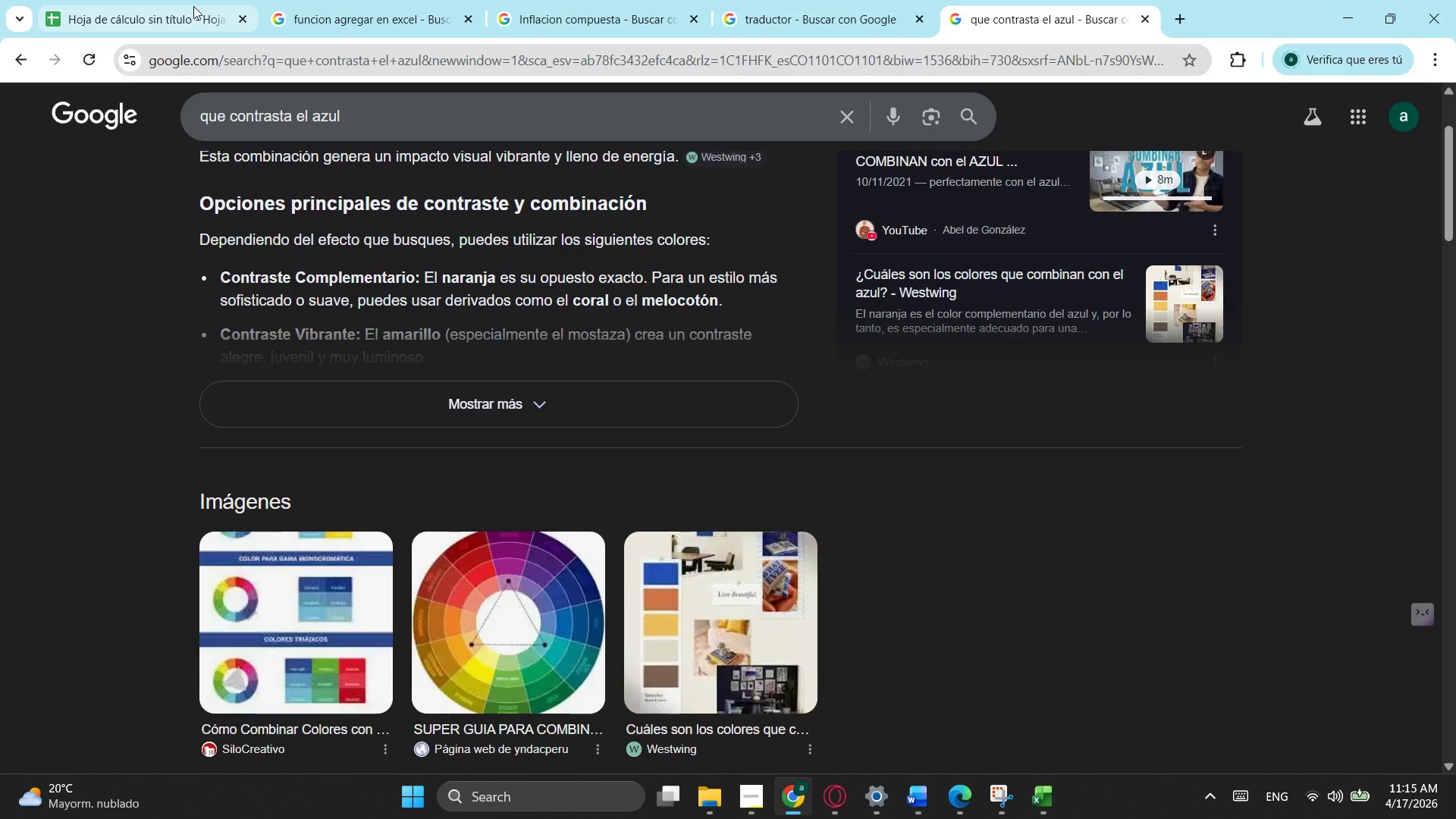 
left_click([193, 6])
 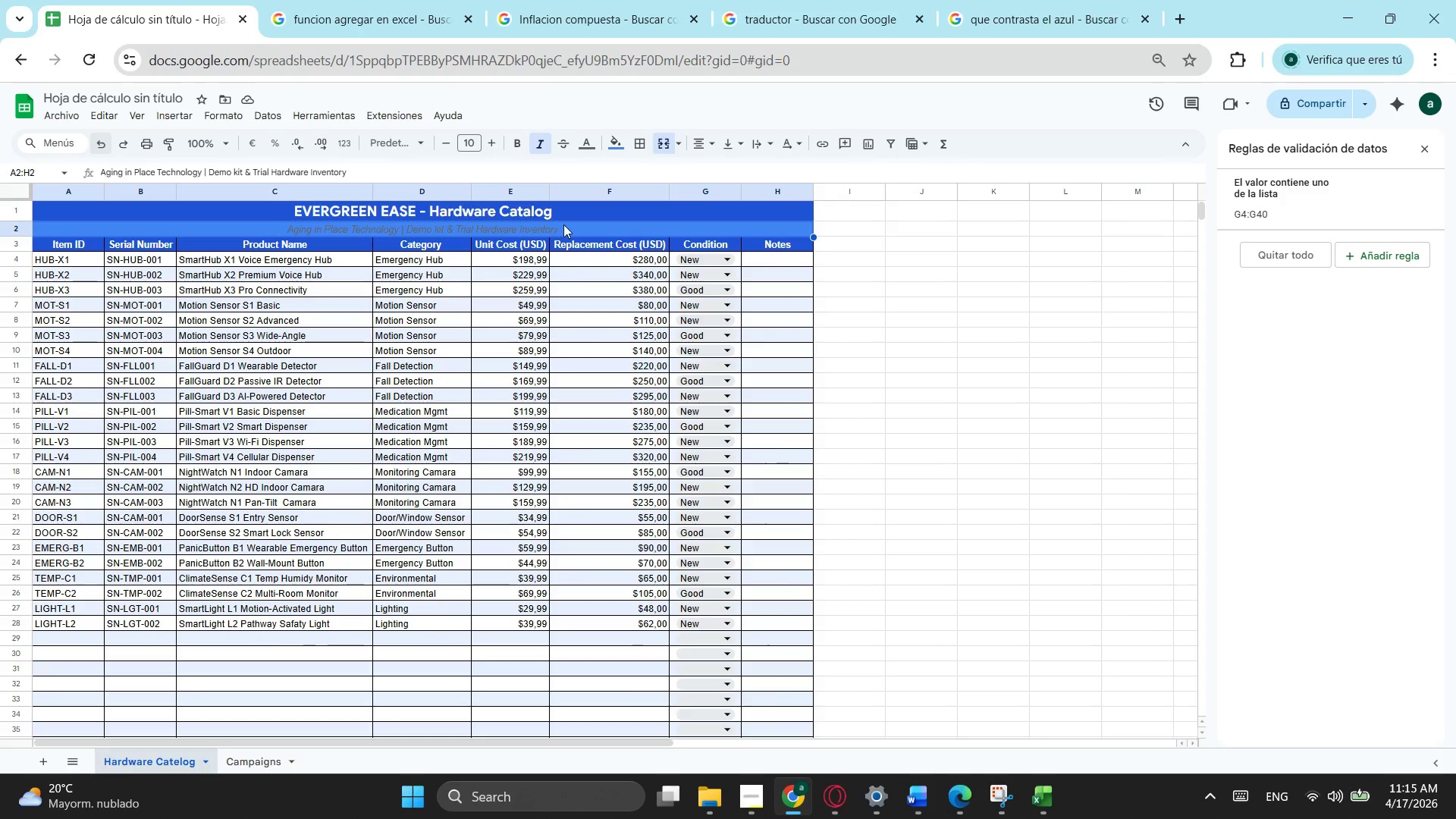 
left_click([563, 224])
 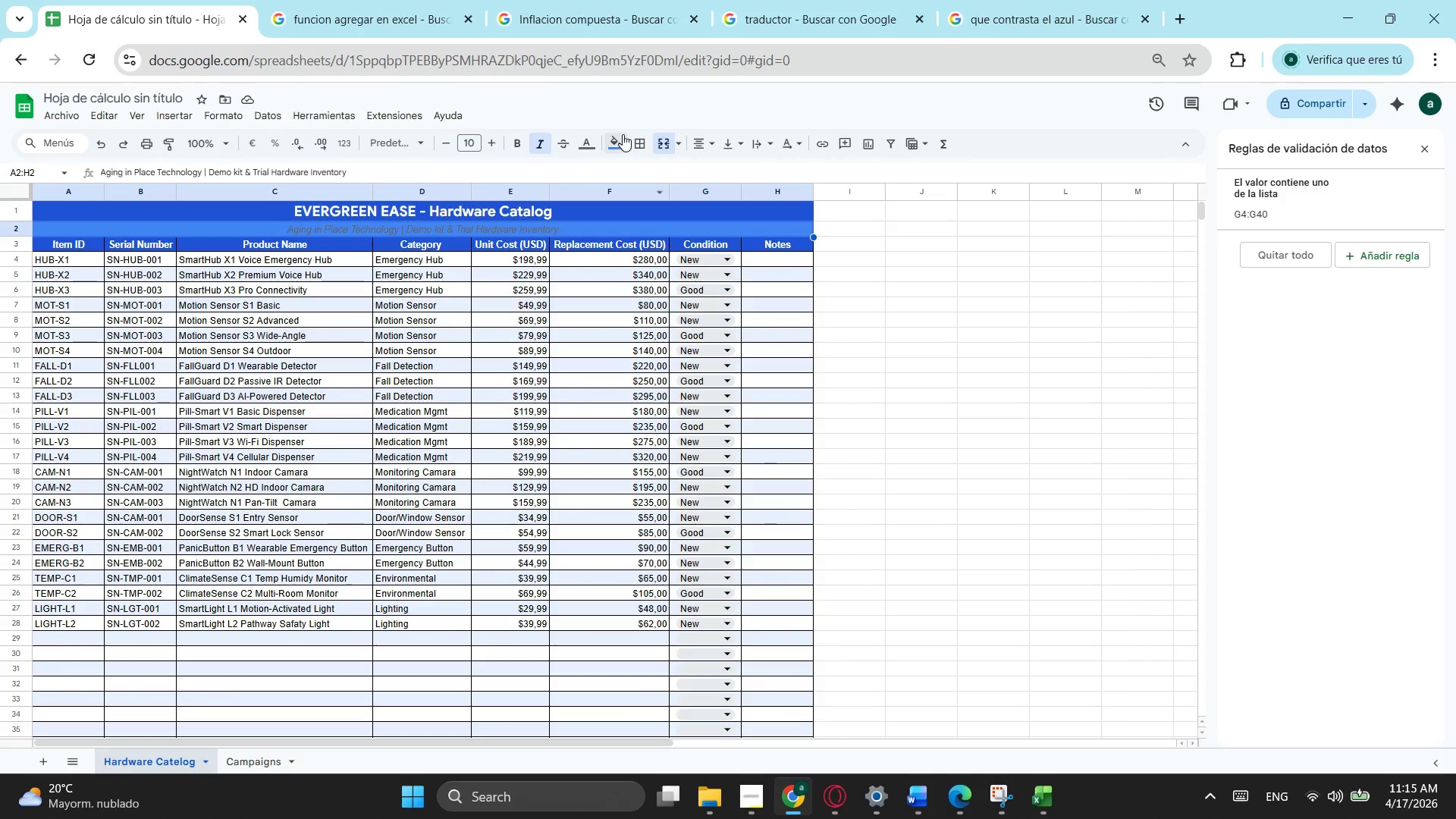 
left_click([623, 135])
 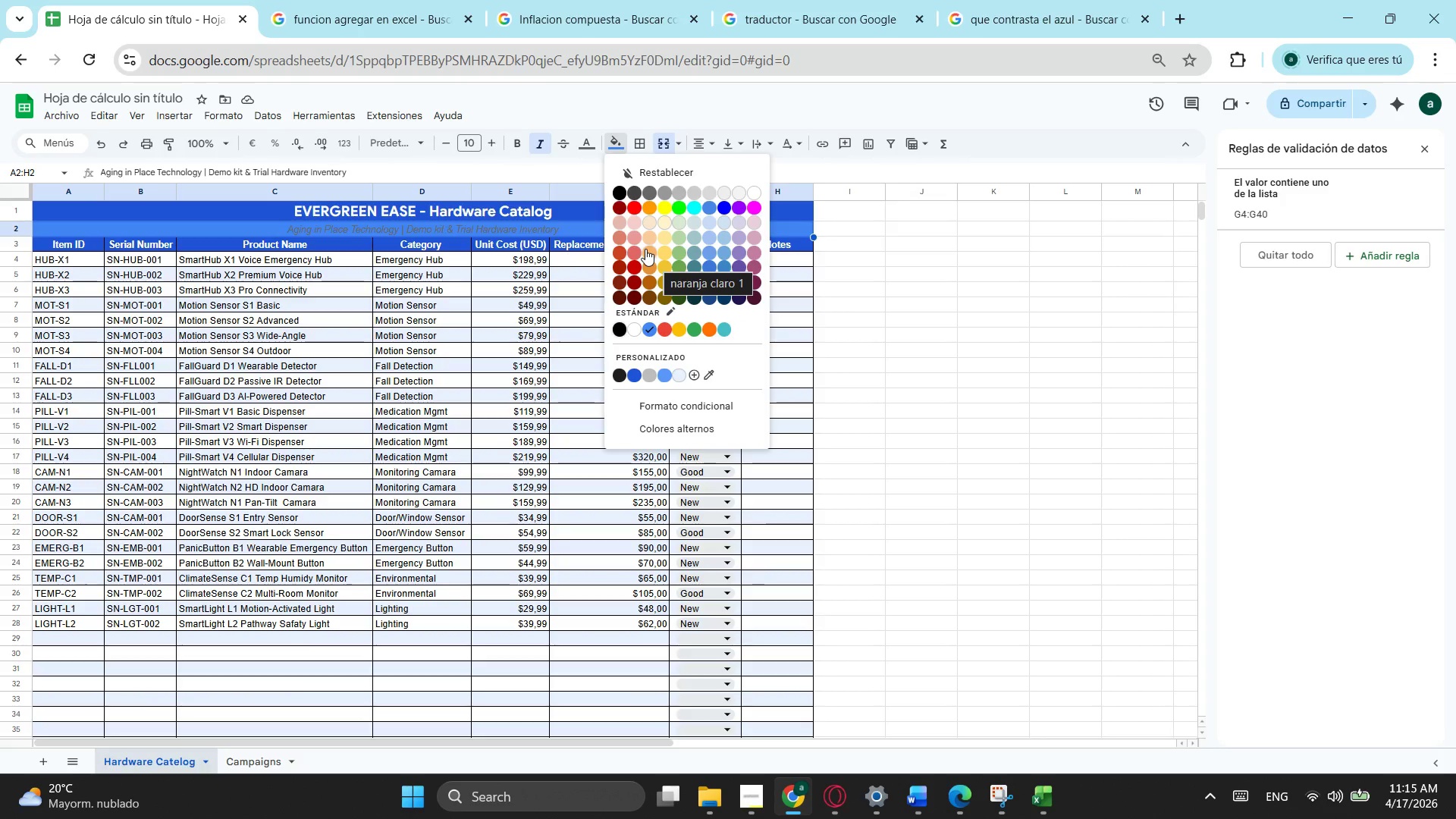 
left_click([645, 249])
 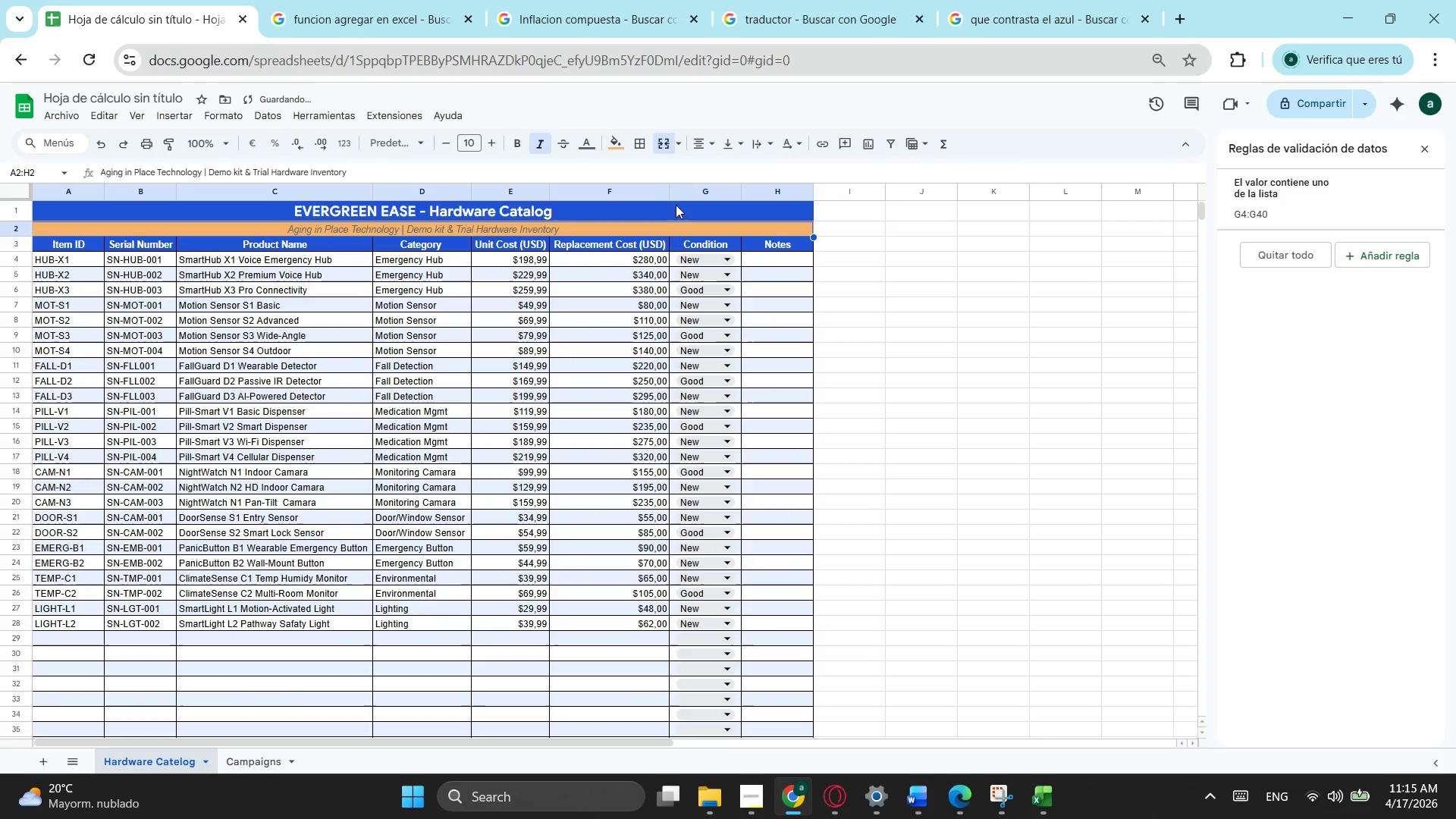 
key(Escape)
 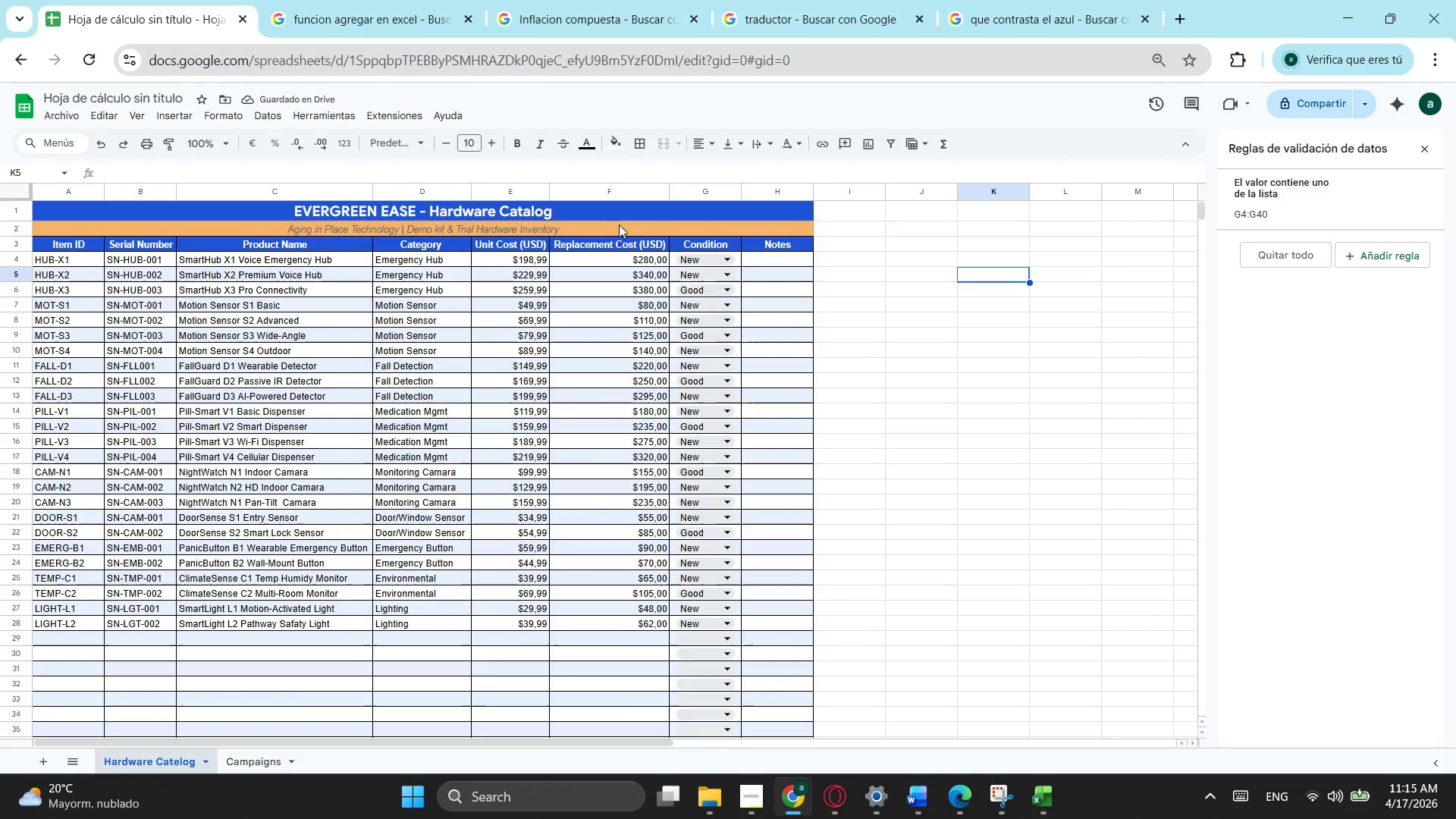 
left_click([622, 227])
 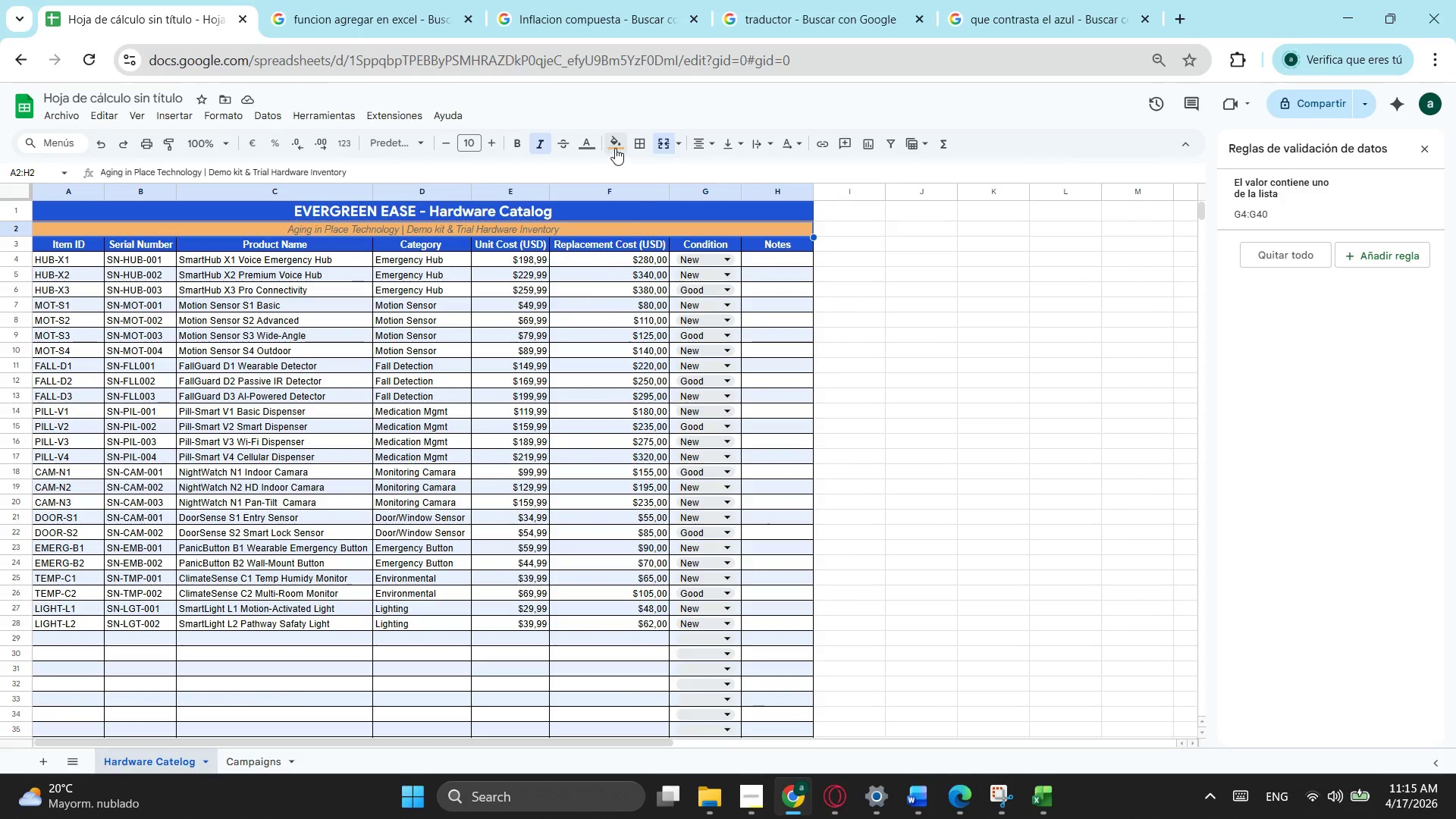 
left_click([615, 146])
 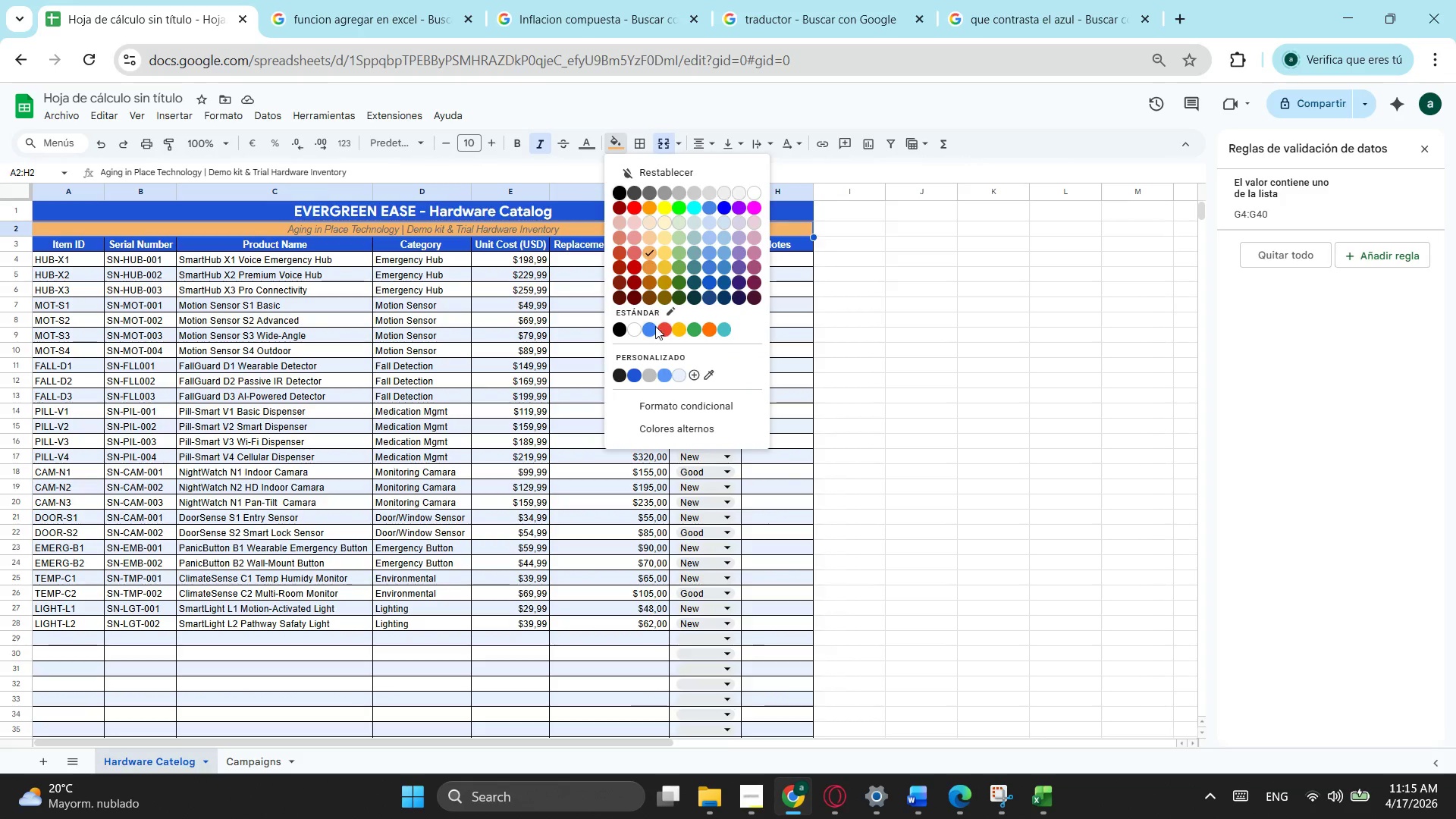 
left_click([655, 326])
 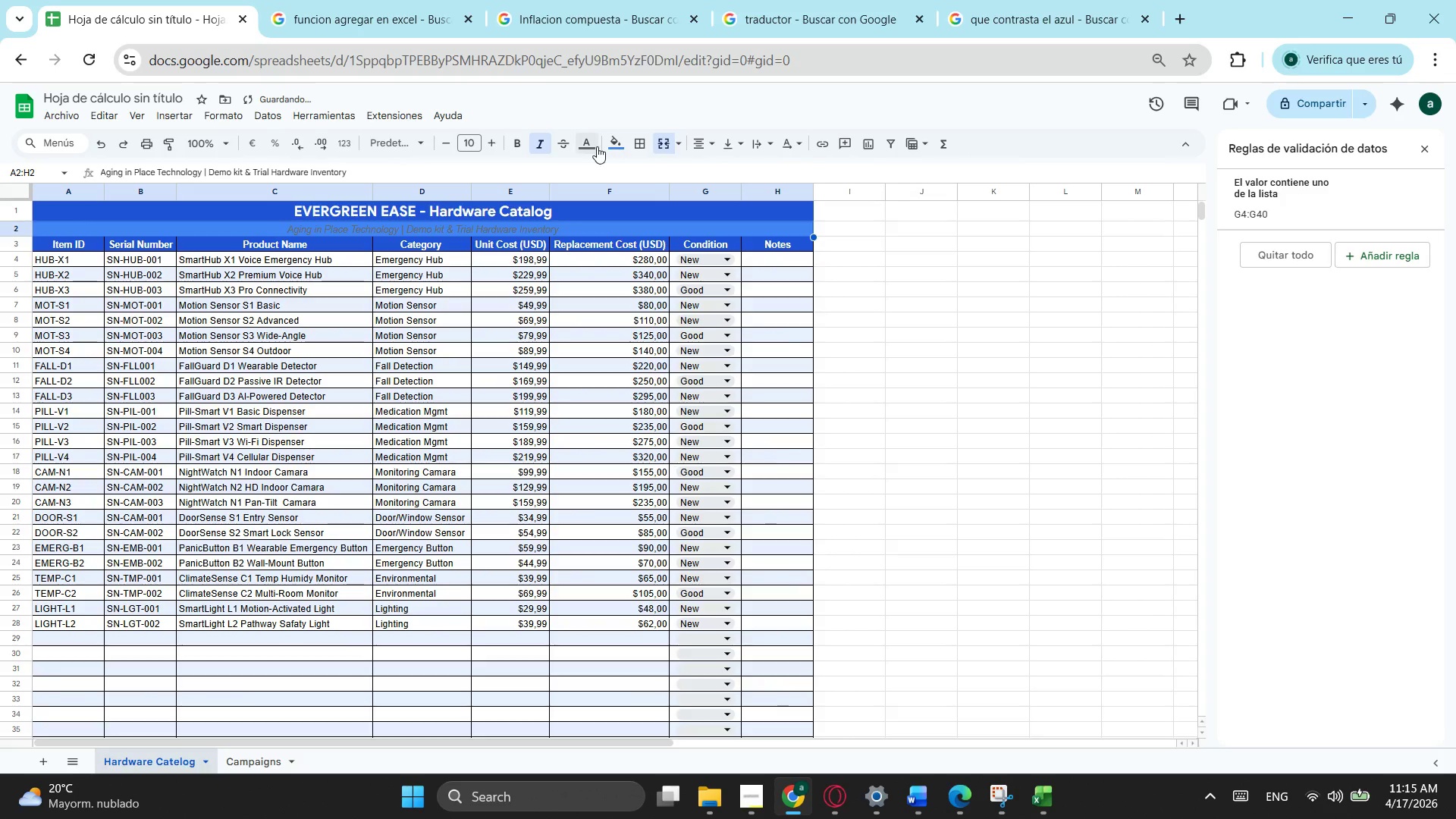 
left_click([594, 146])
 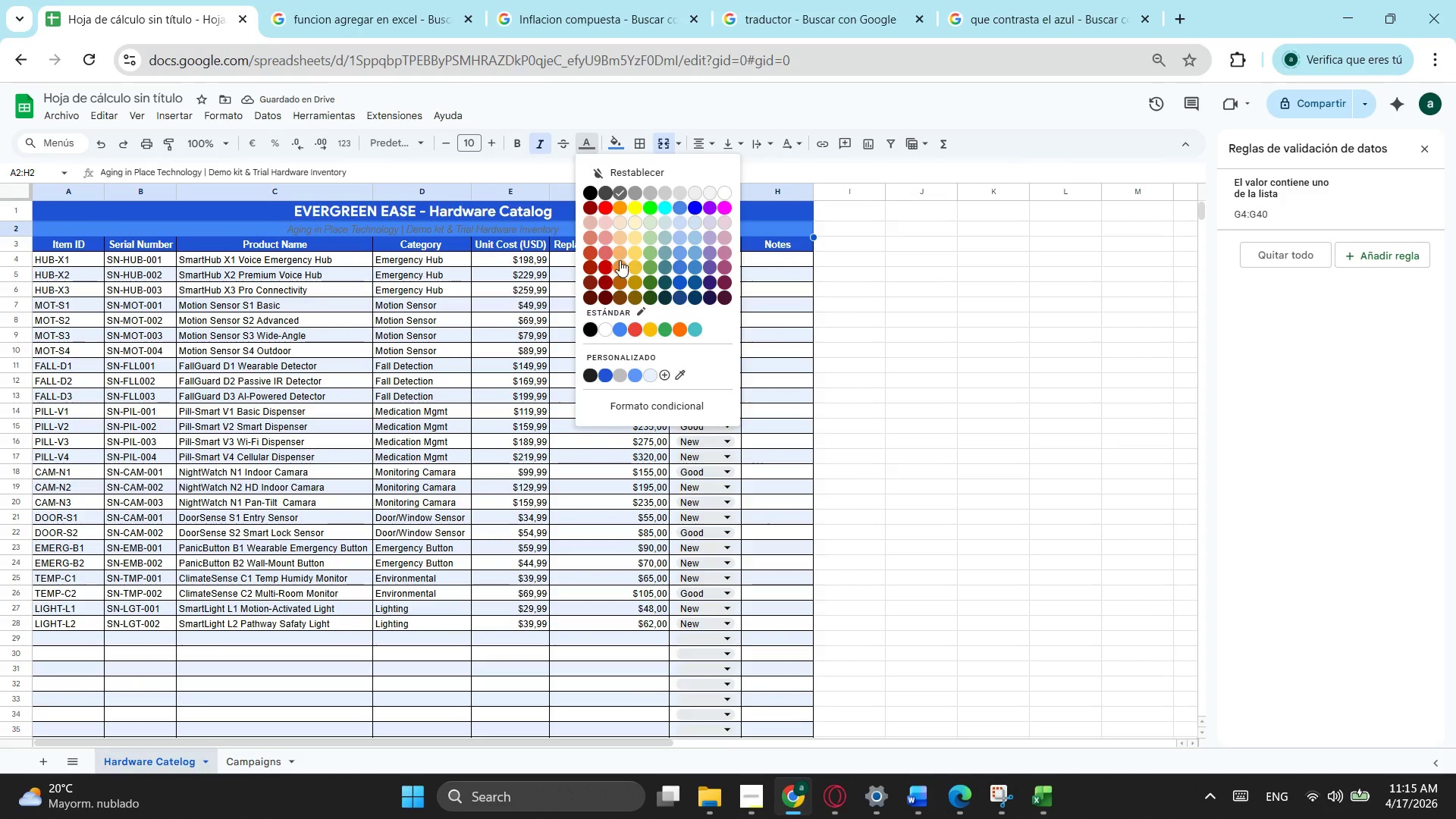 
left_click([618, 260])
 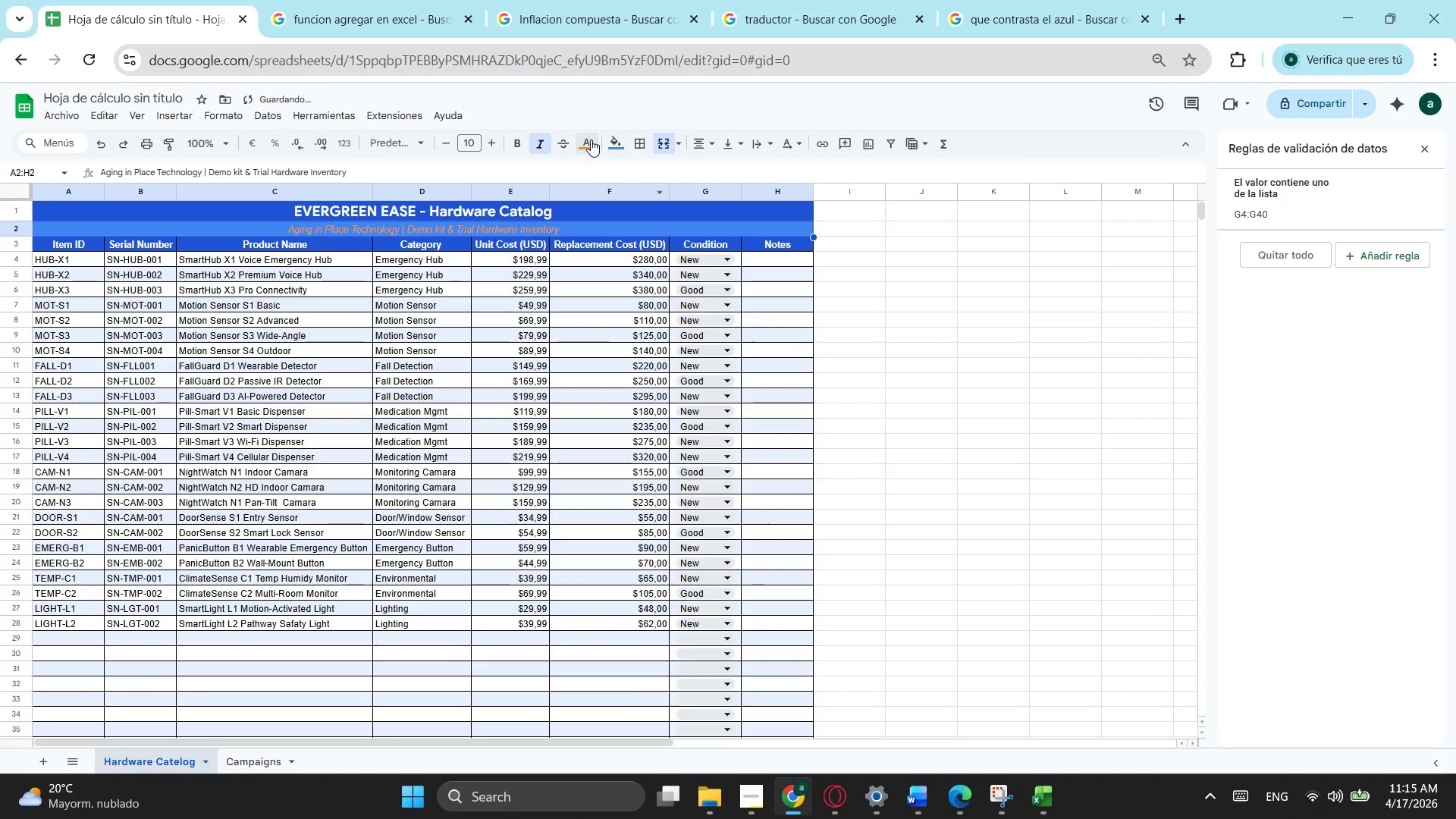 
left_click([591, 140])
 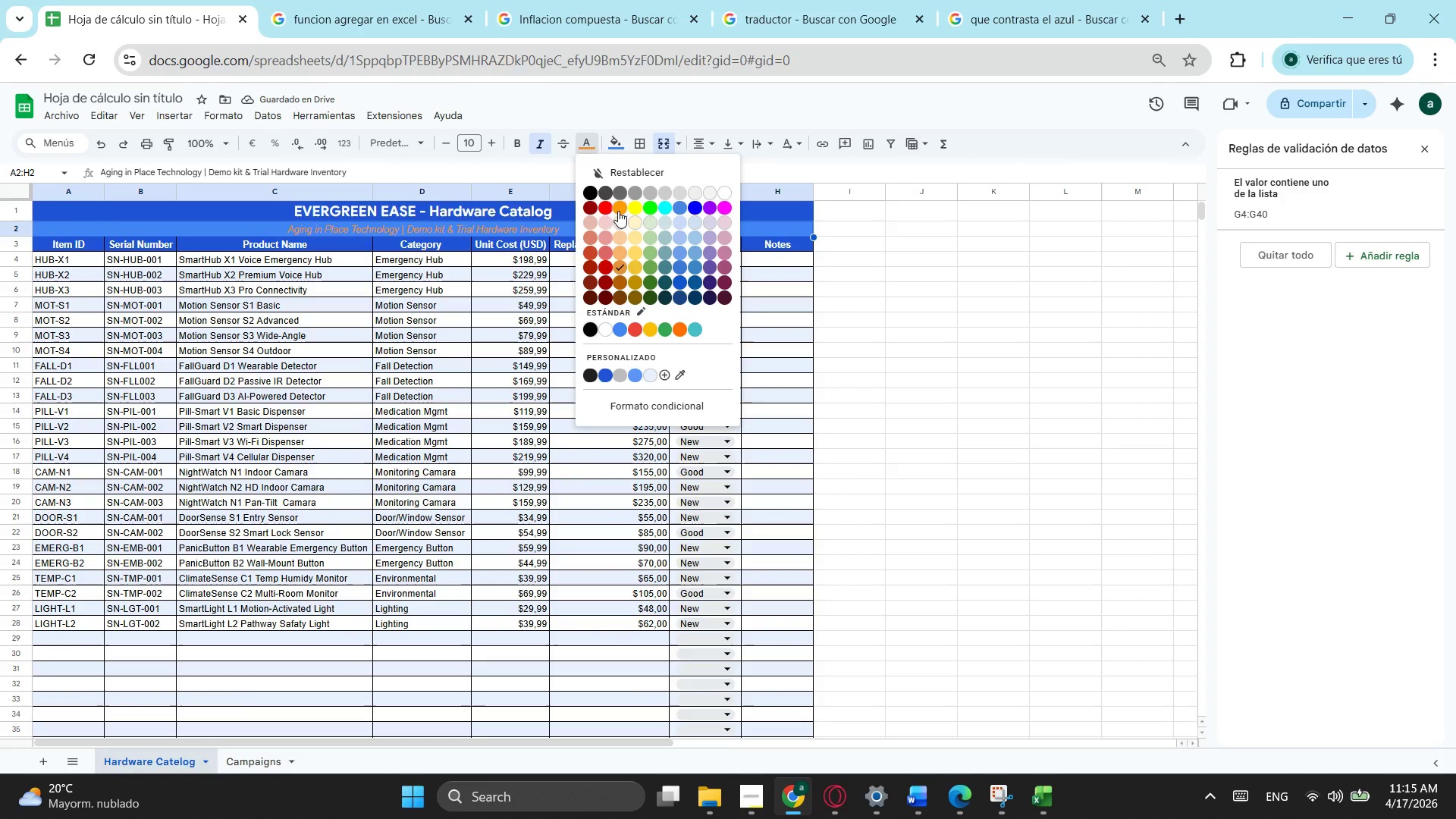 
left_click([604, 206])
 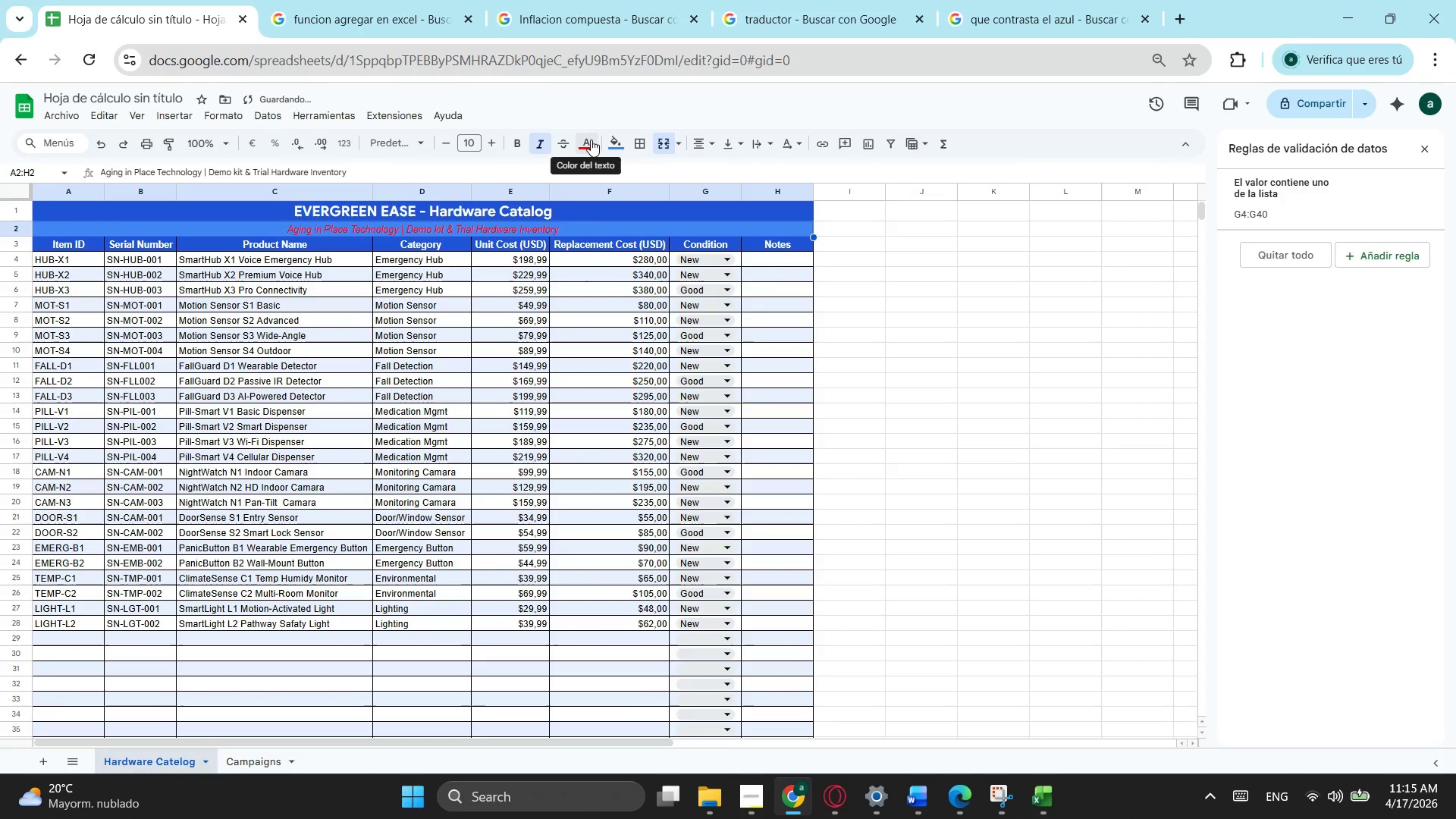 
left_click([591, 140])
 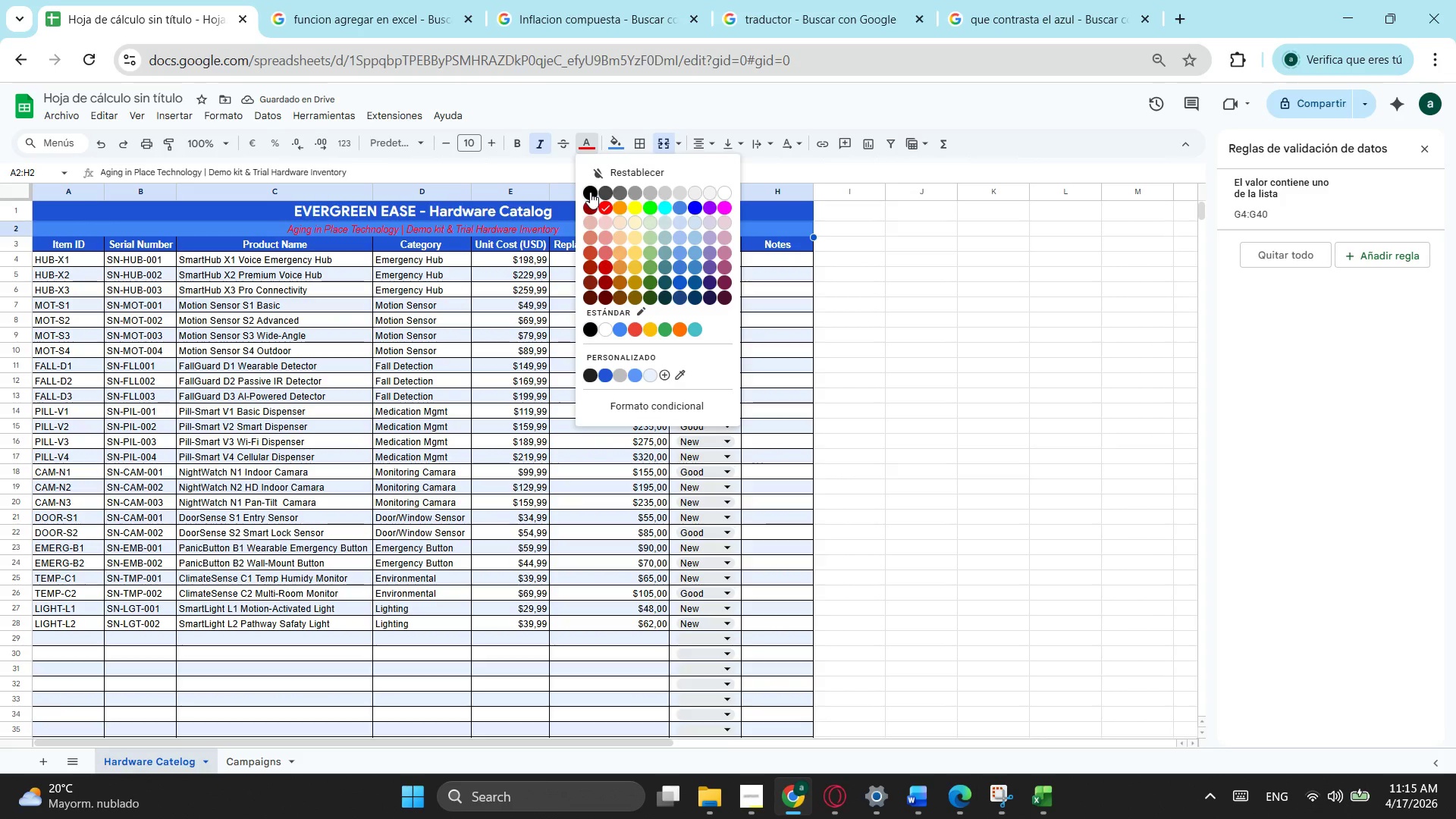 
left_click([590, 192])
 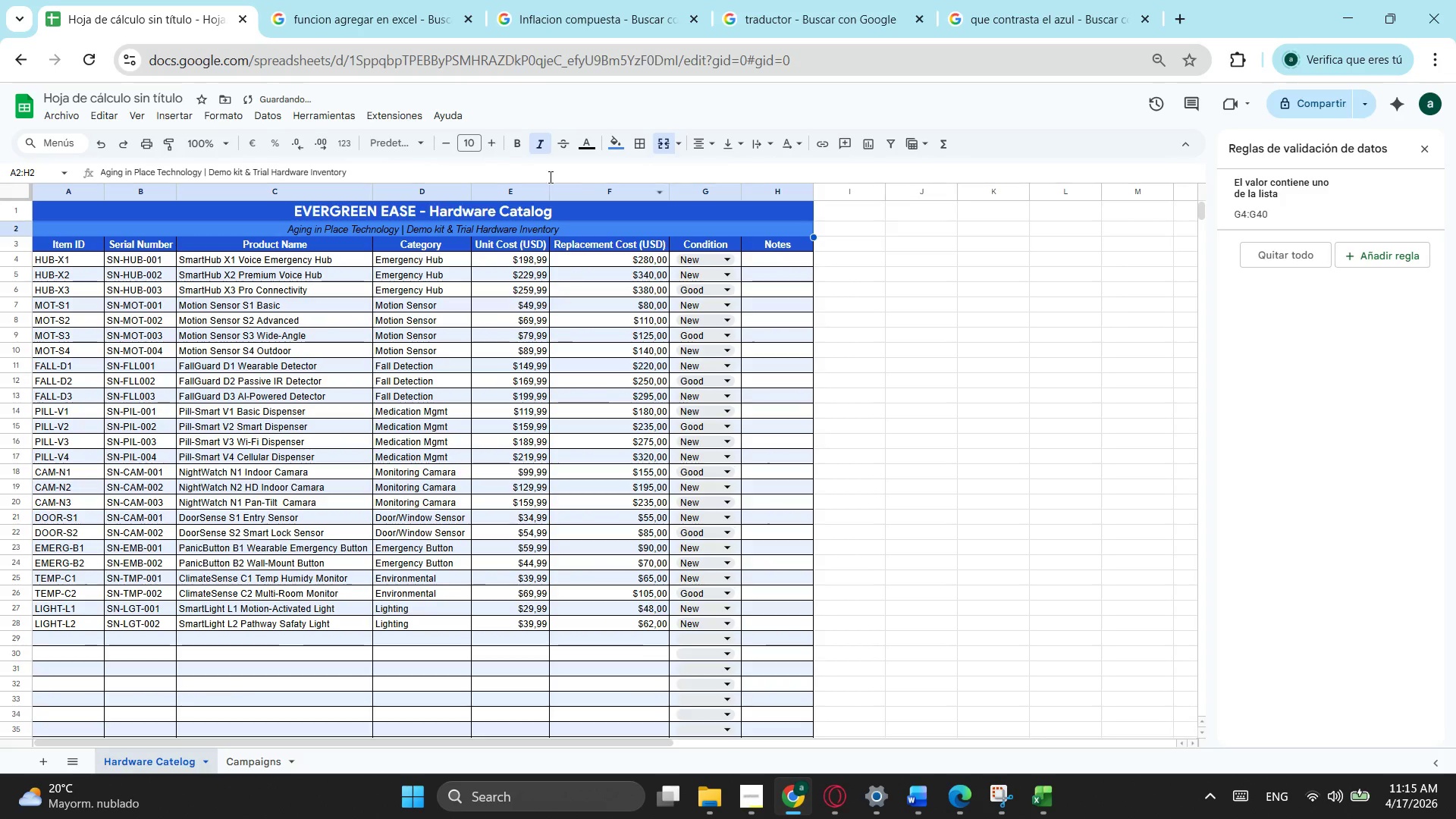 
left_click([515, 146])
 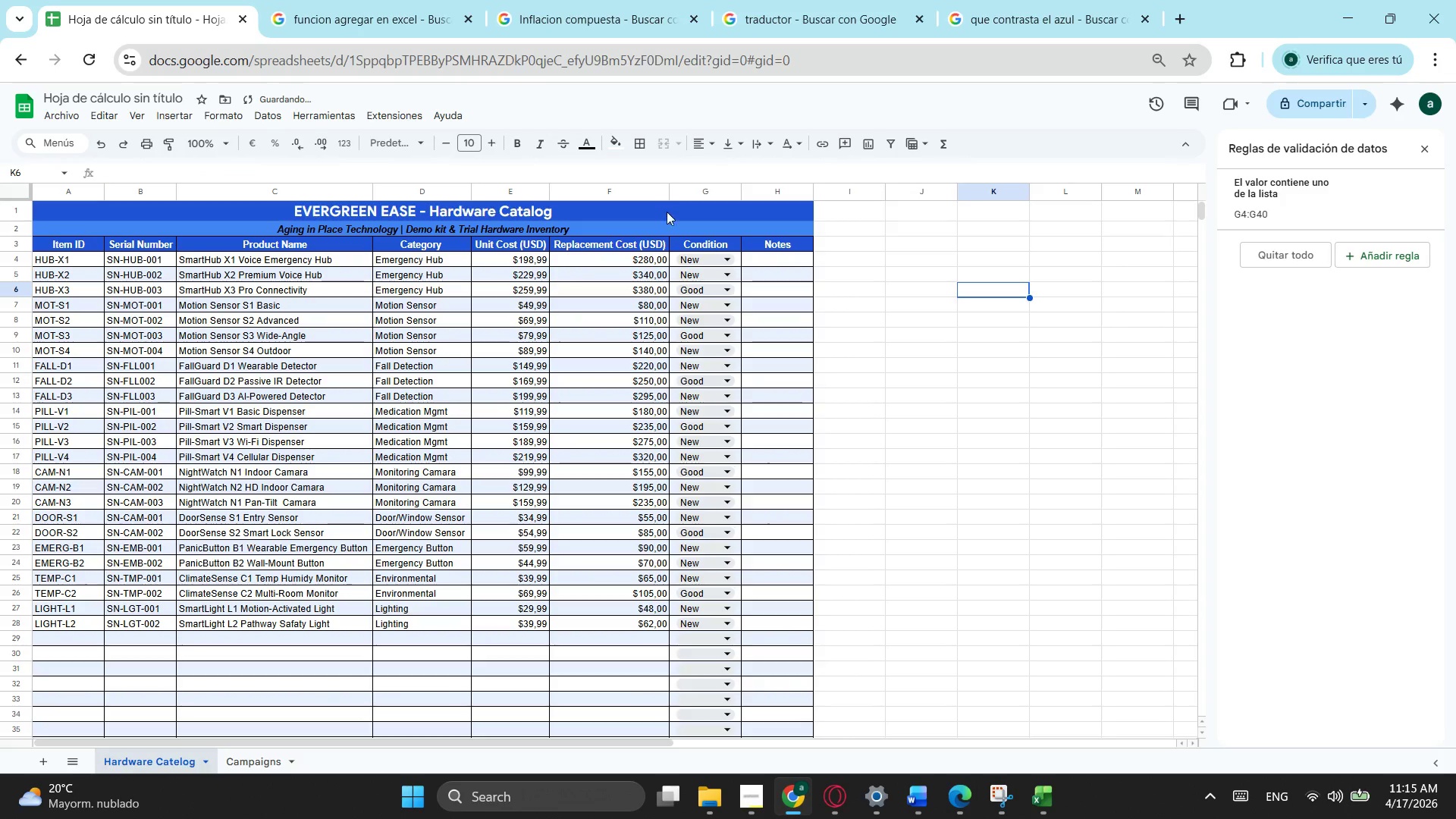 
left_click([658, 222])
 